 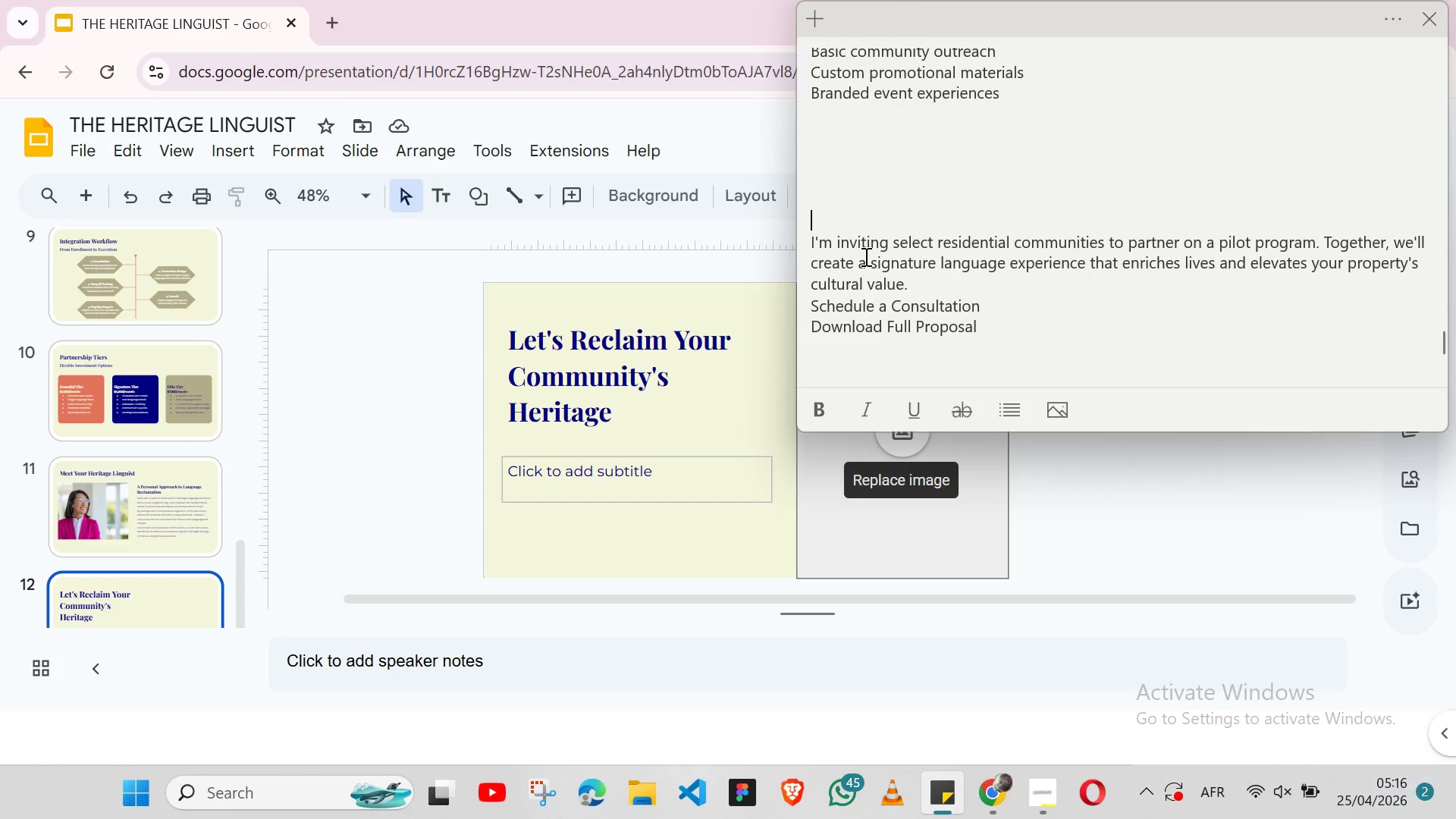 
double_click([810, 241])
 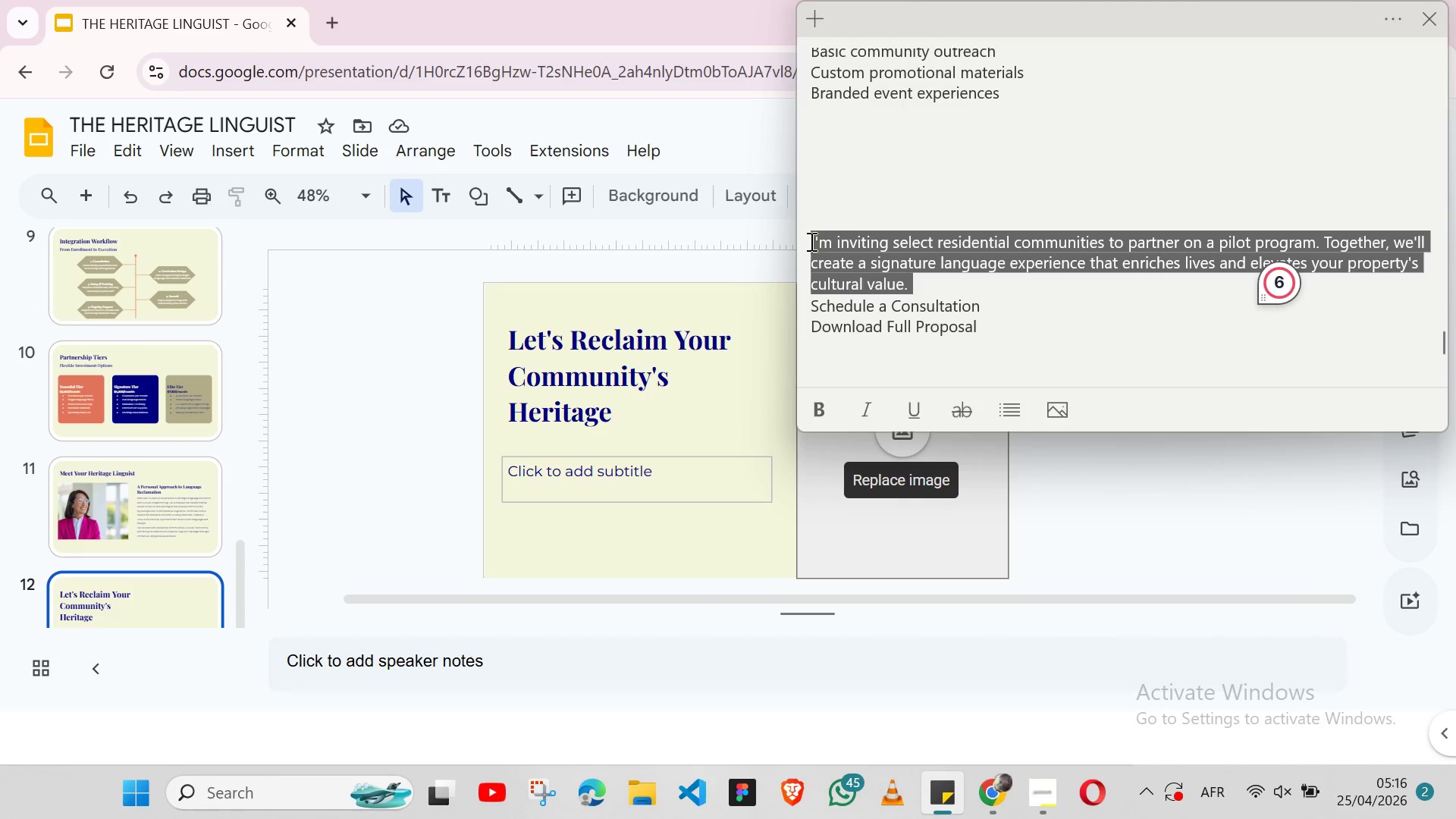 
triple_click([810, 241])
 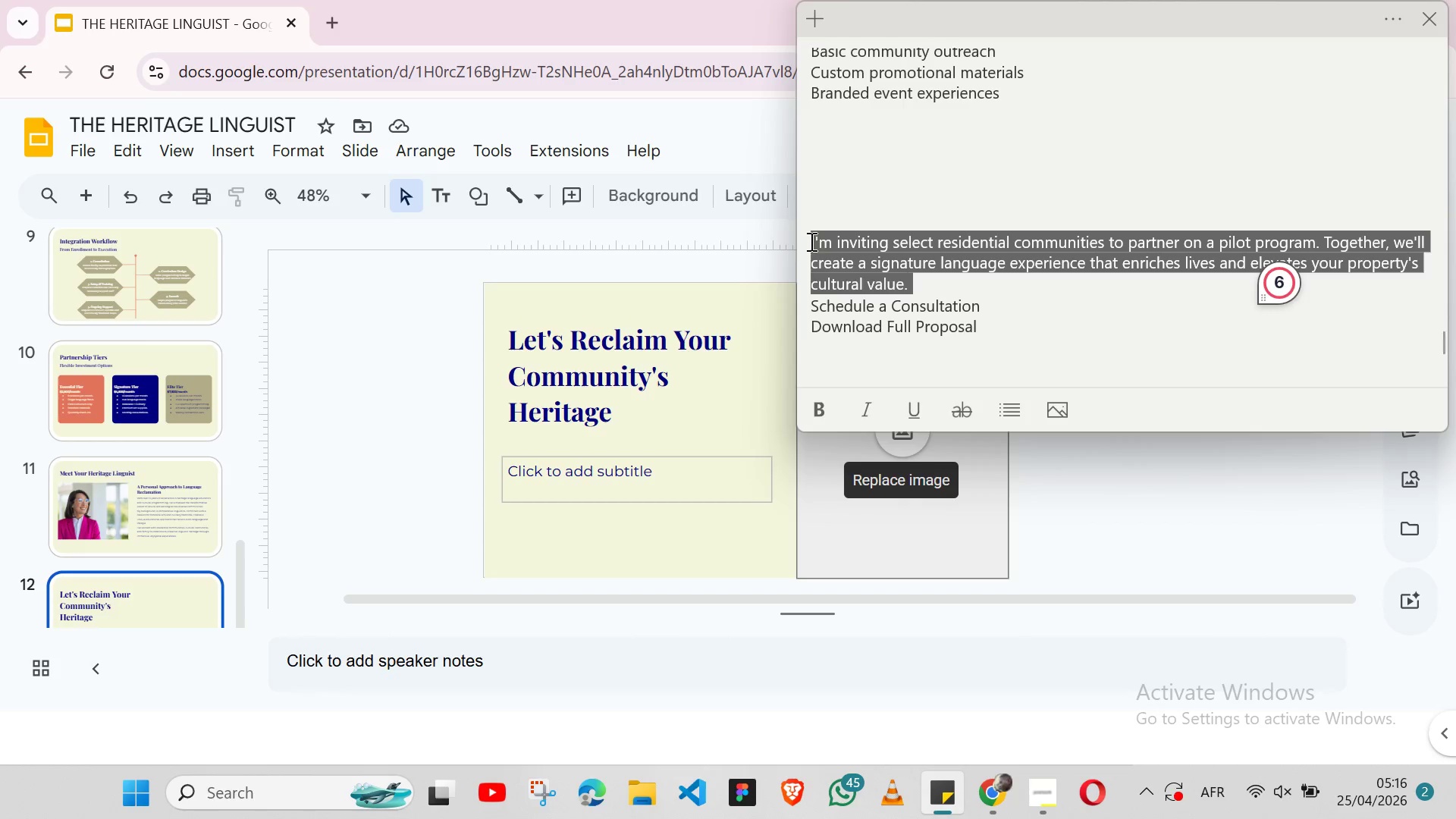 
key(Shift+ArrowLeft)
 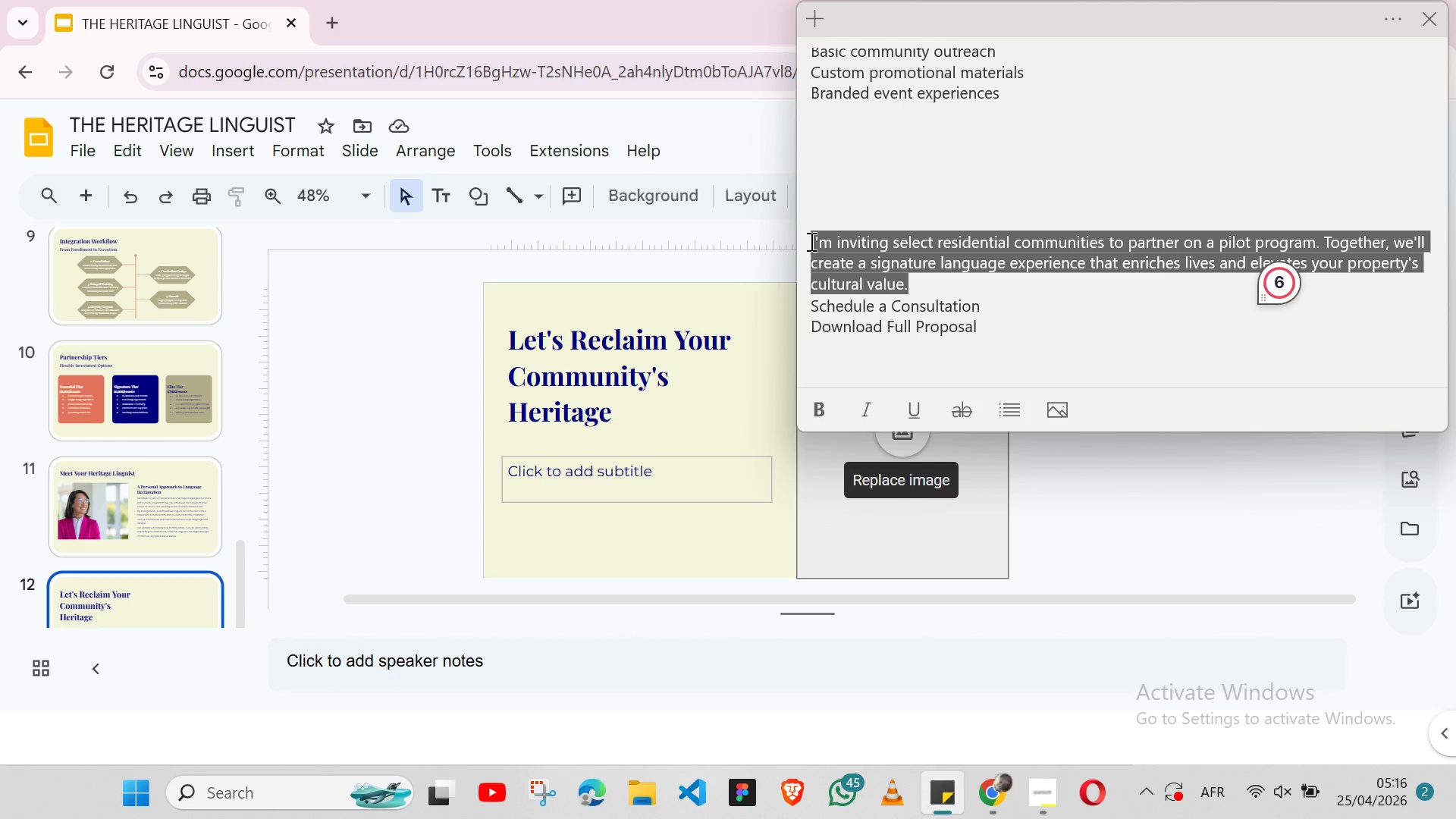 
key(Control+X)
 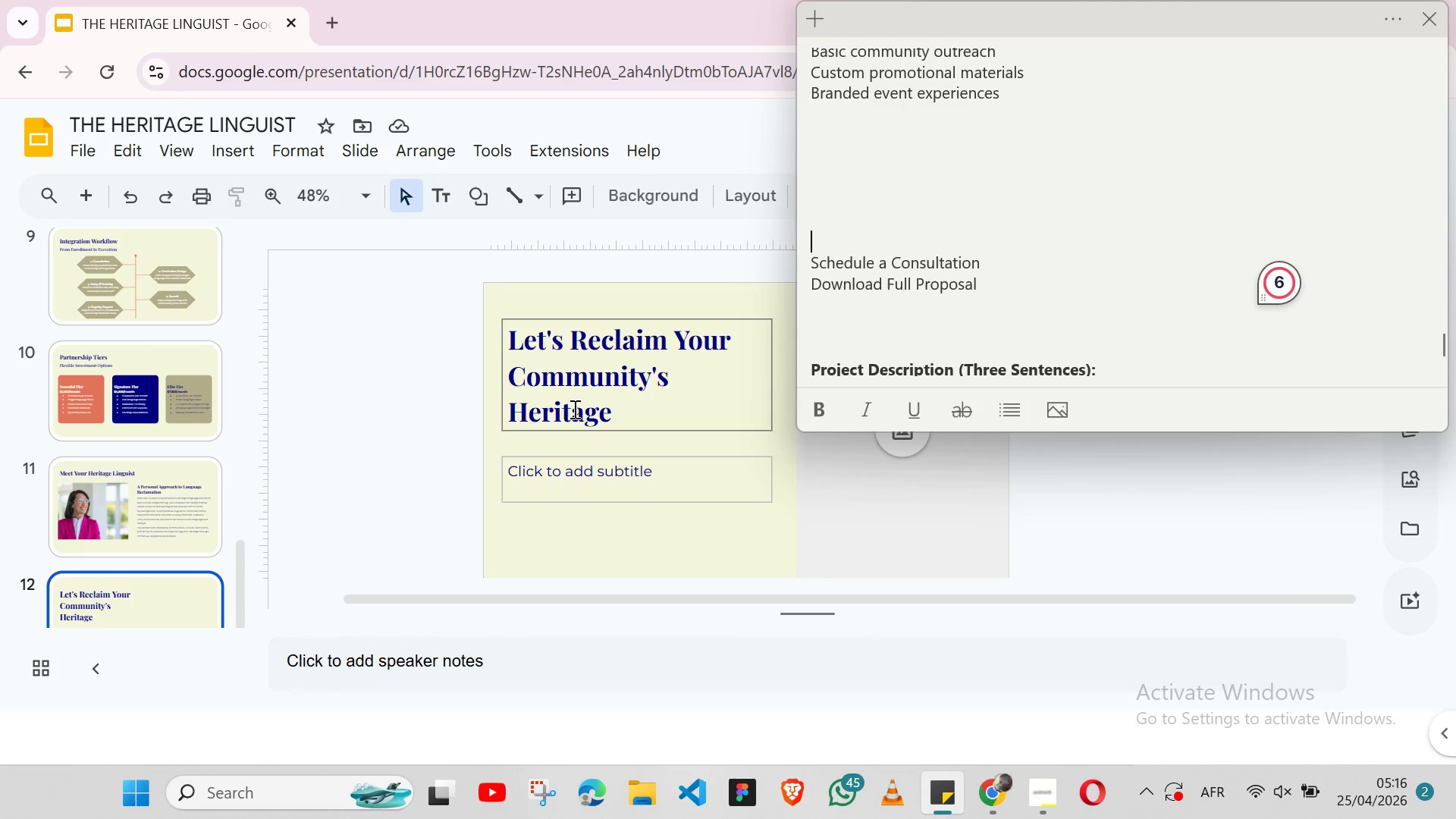 
mouse_move([874, 248])
 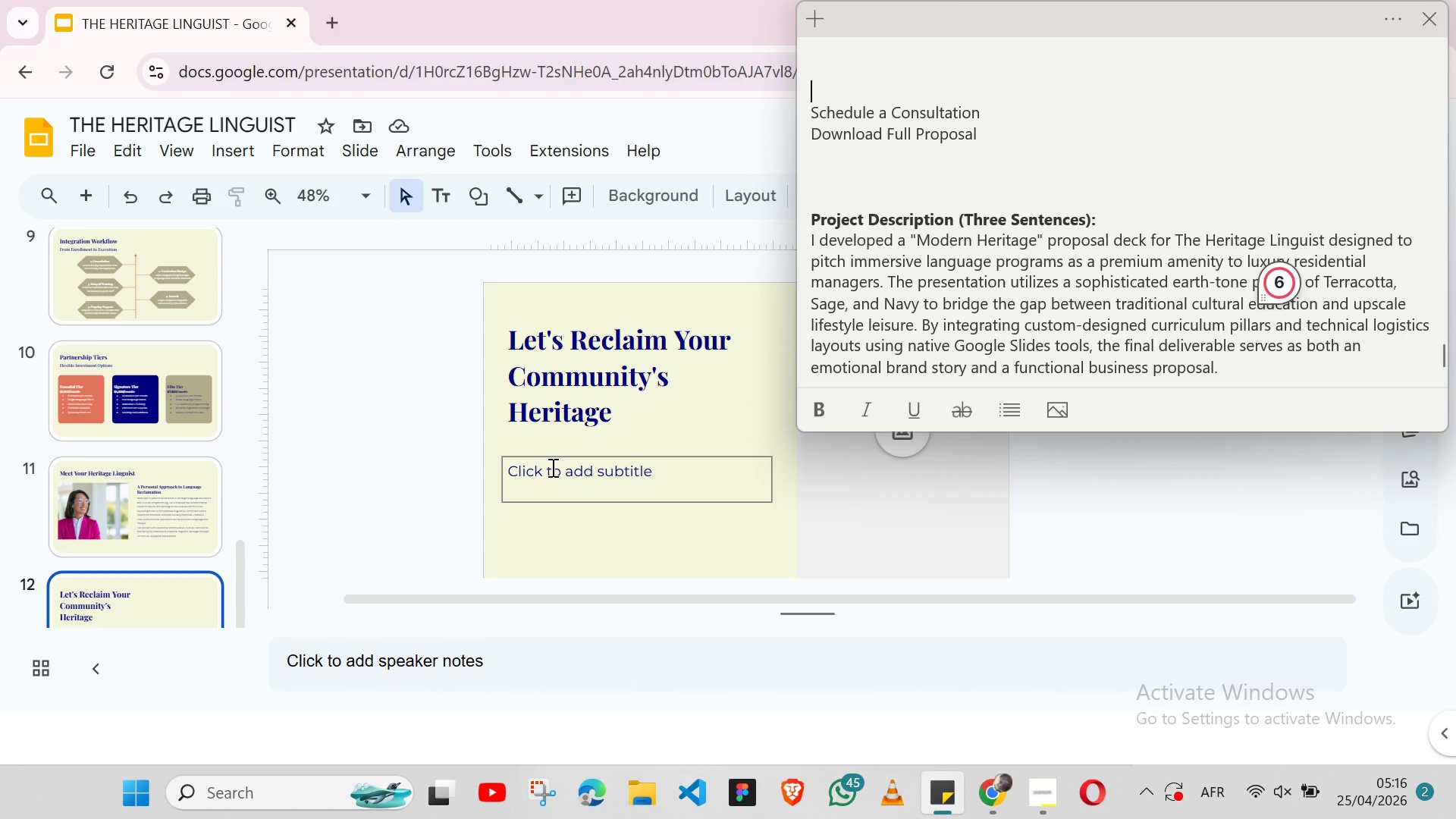 
left_click([551, 467])
 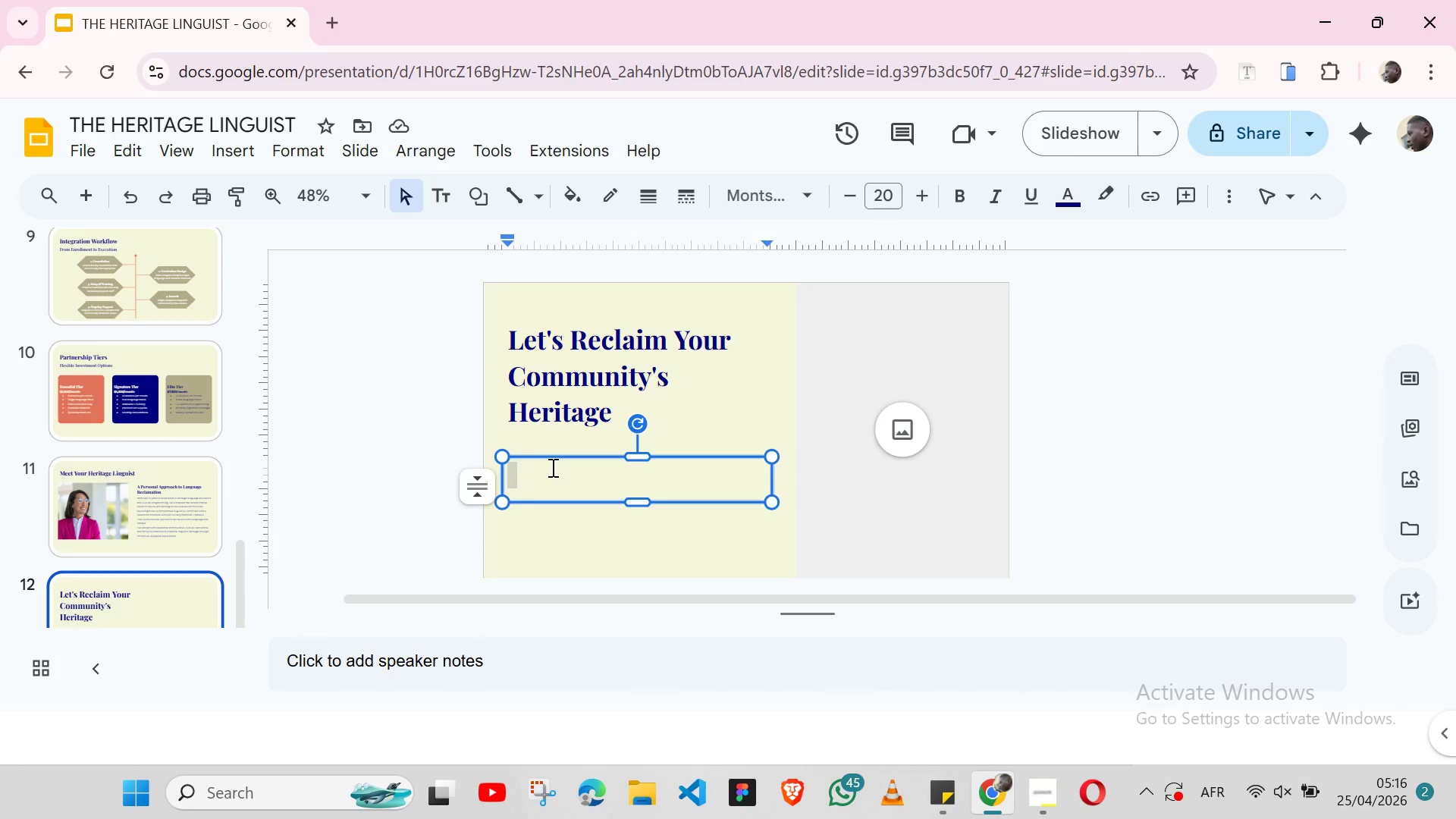 
key(Control+ControlLeft)
 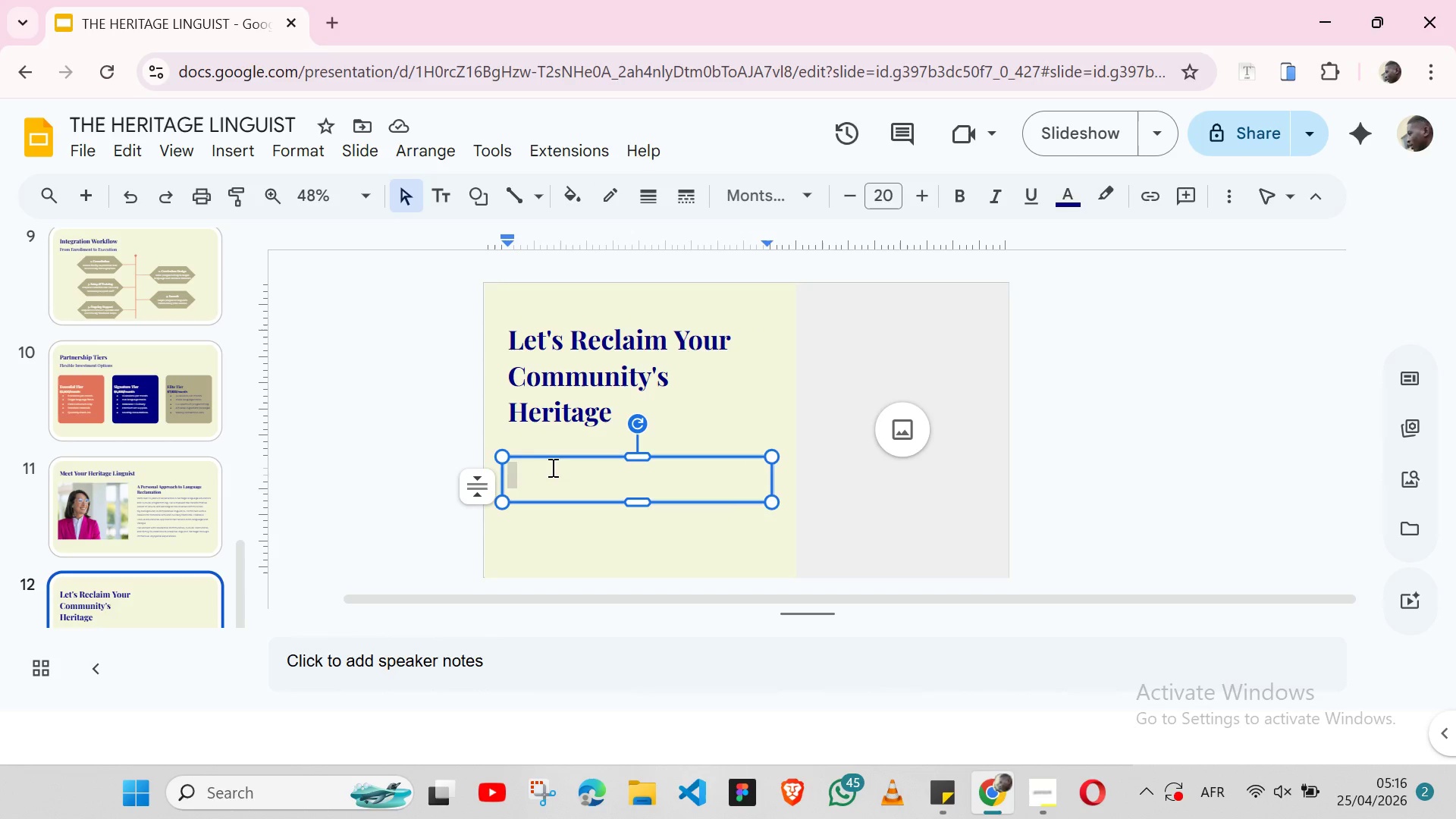 
key(Control+V)
 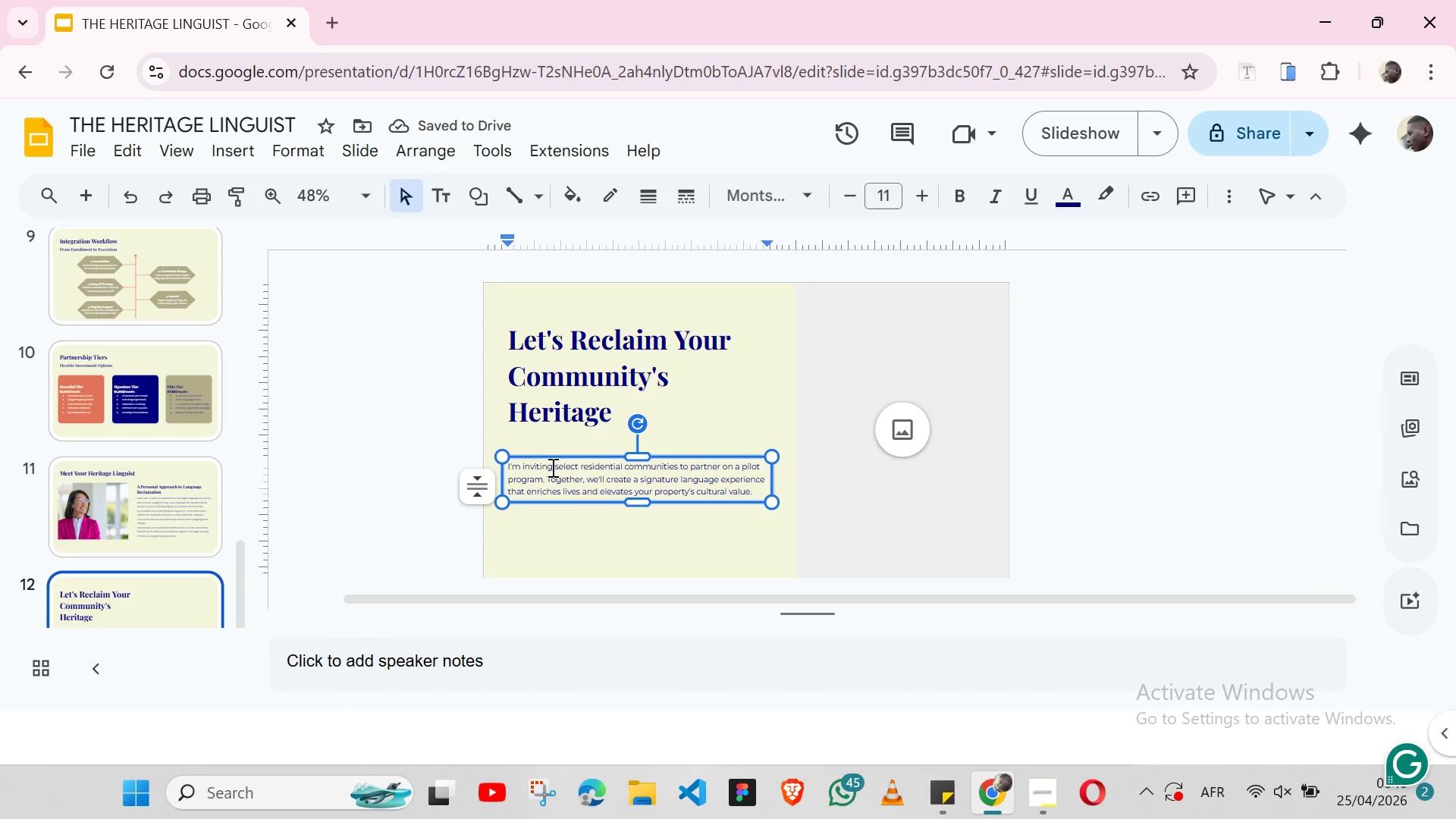 
double_click([551, 467])
 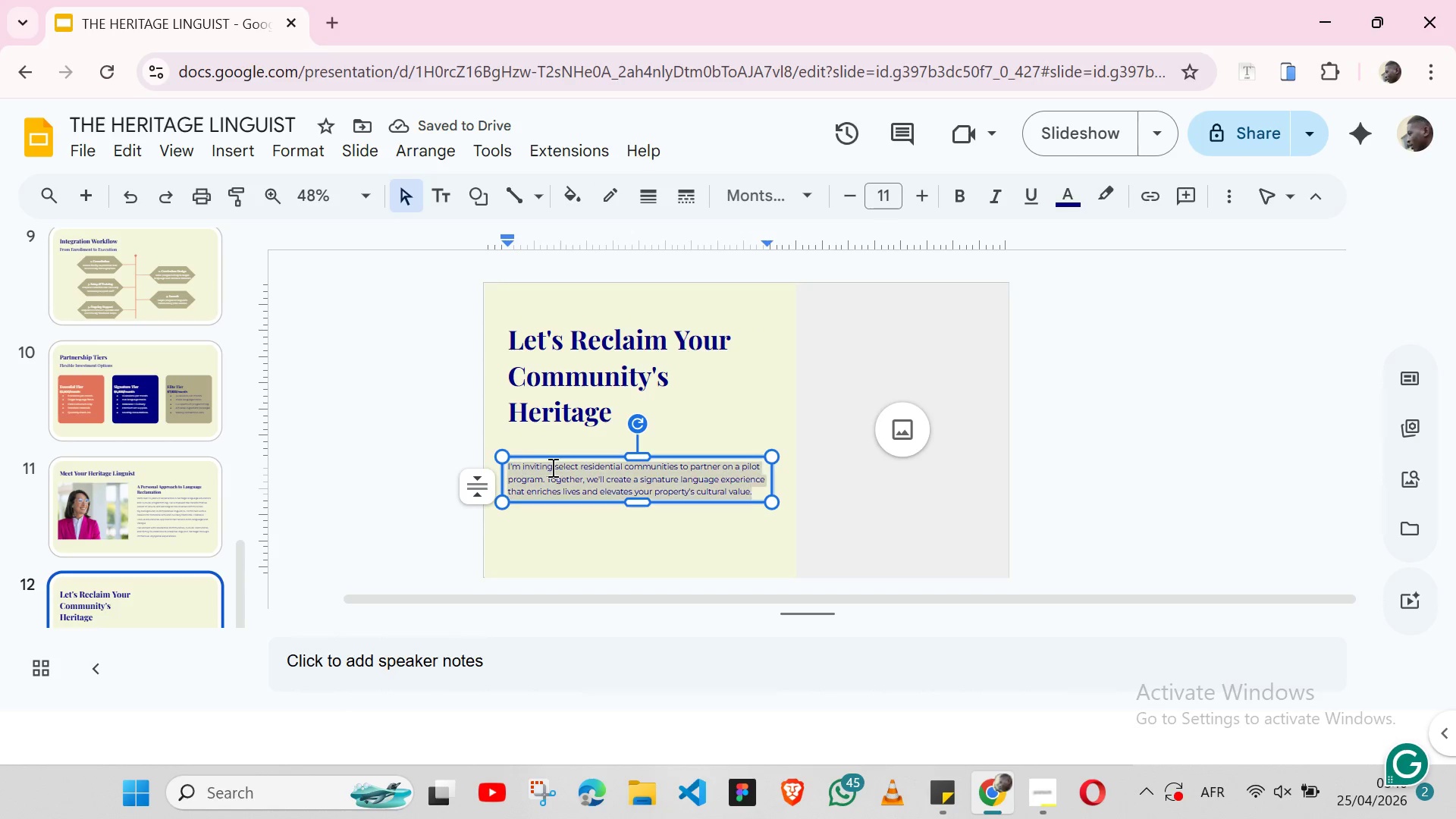 
triple_click([551, 467])
 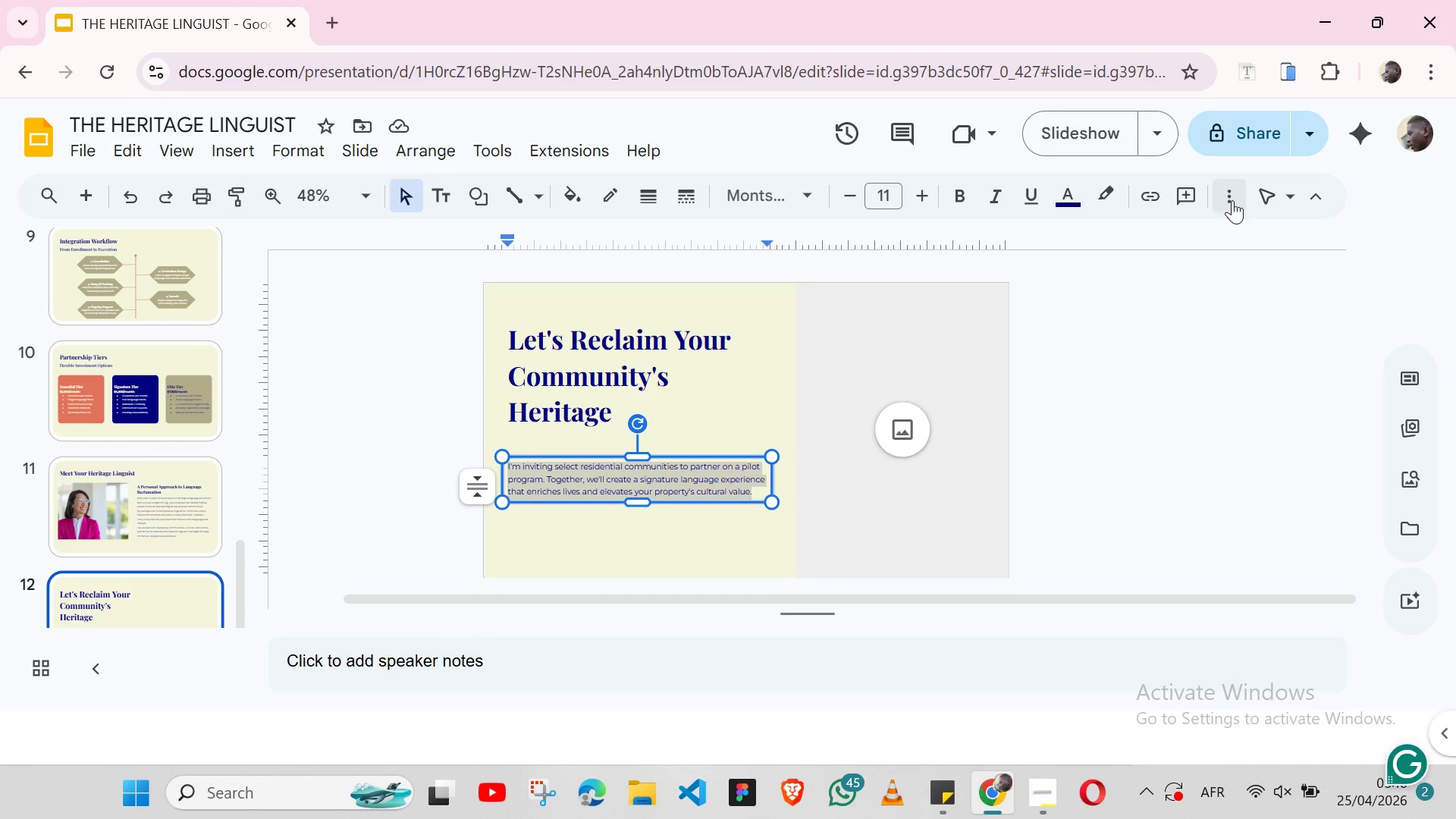 
left_click([1234, 200])
 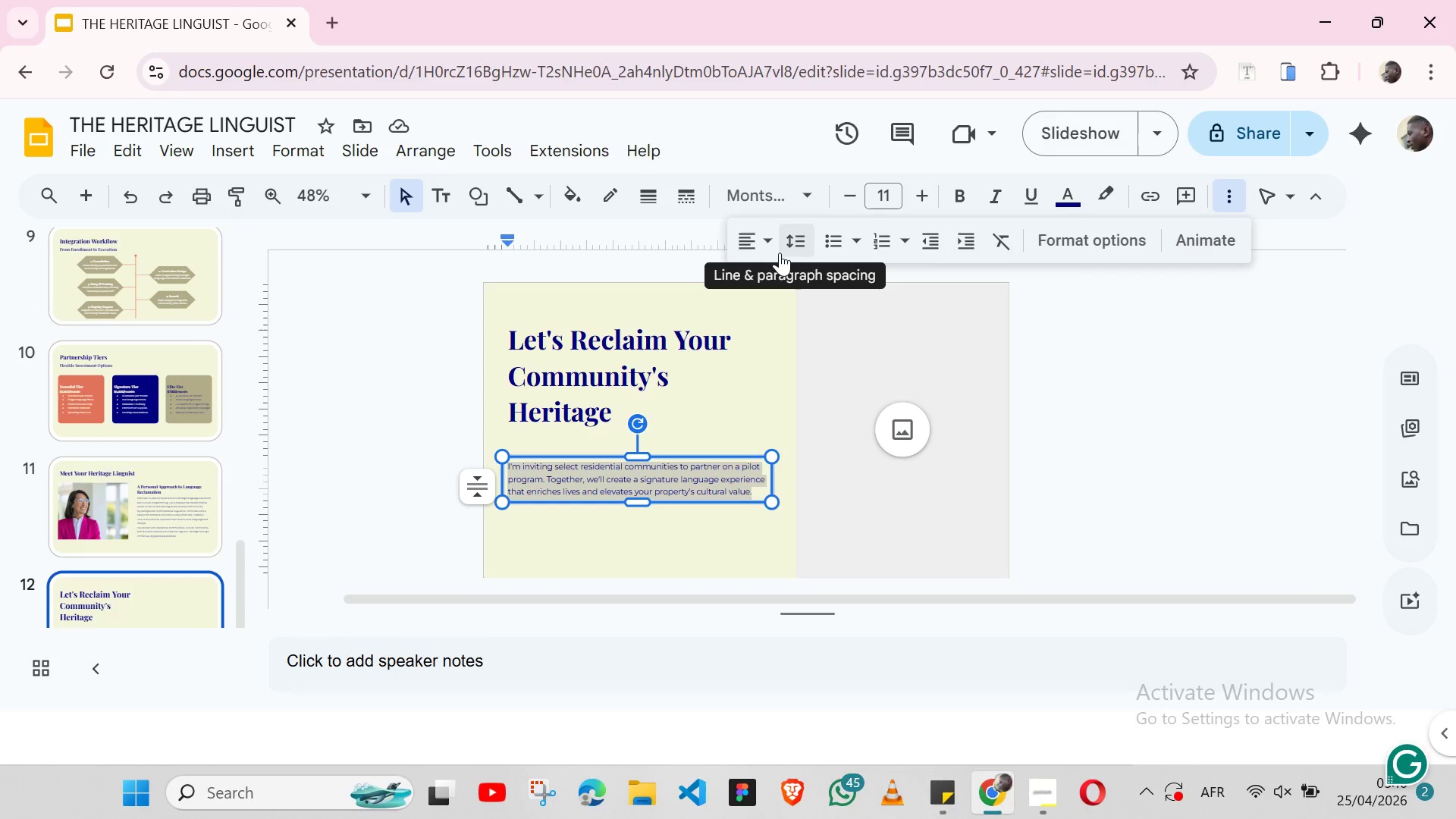 
left_click([758, 253])
 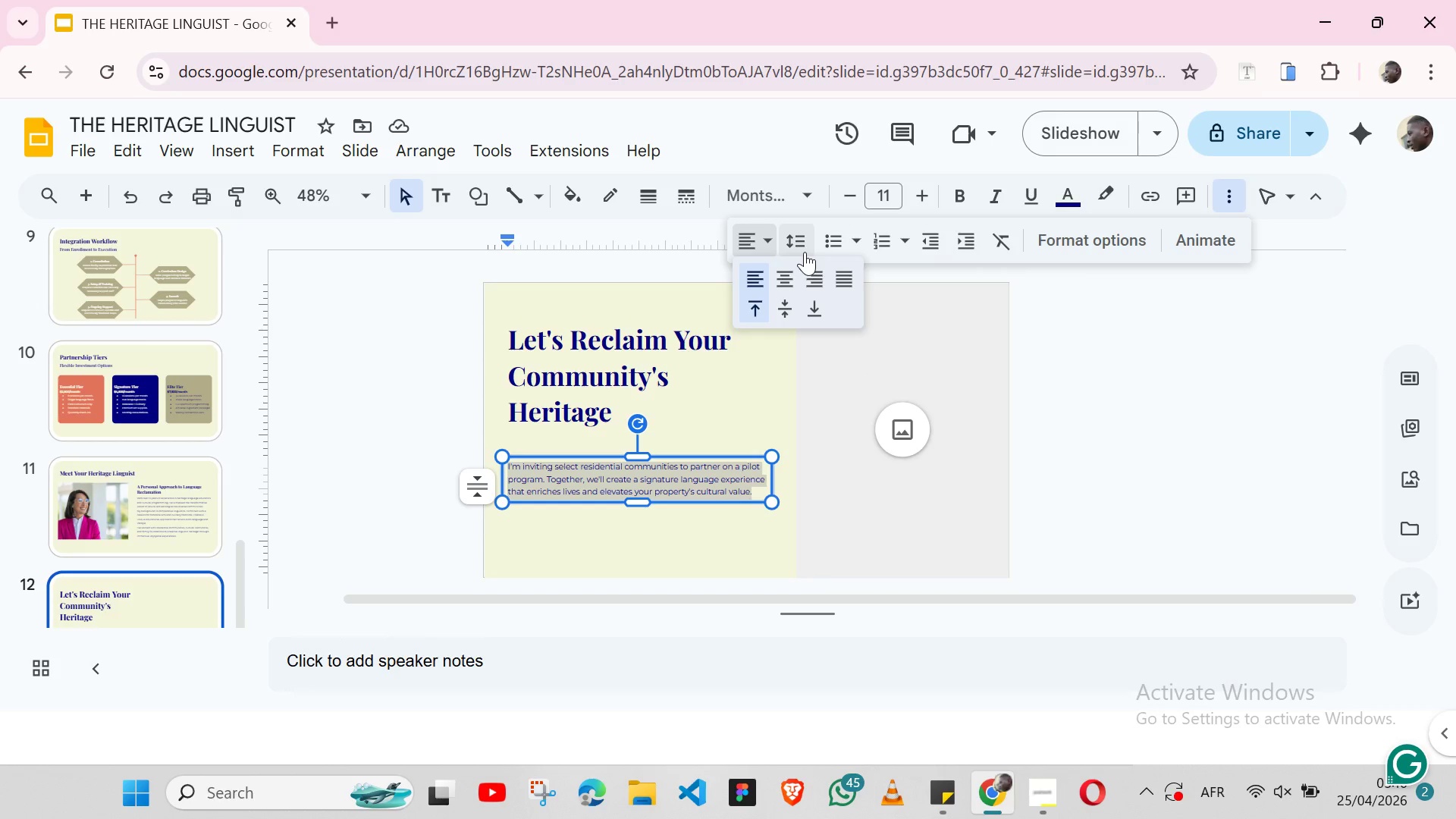 
left_click([805, 252])
 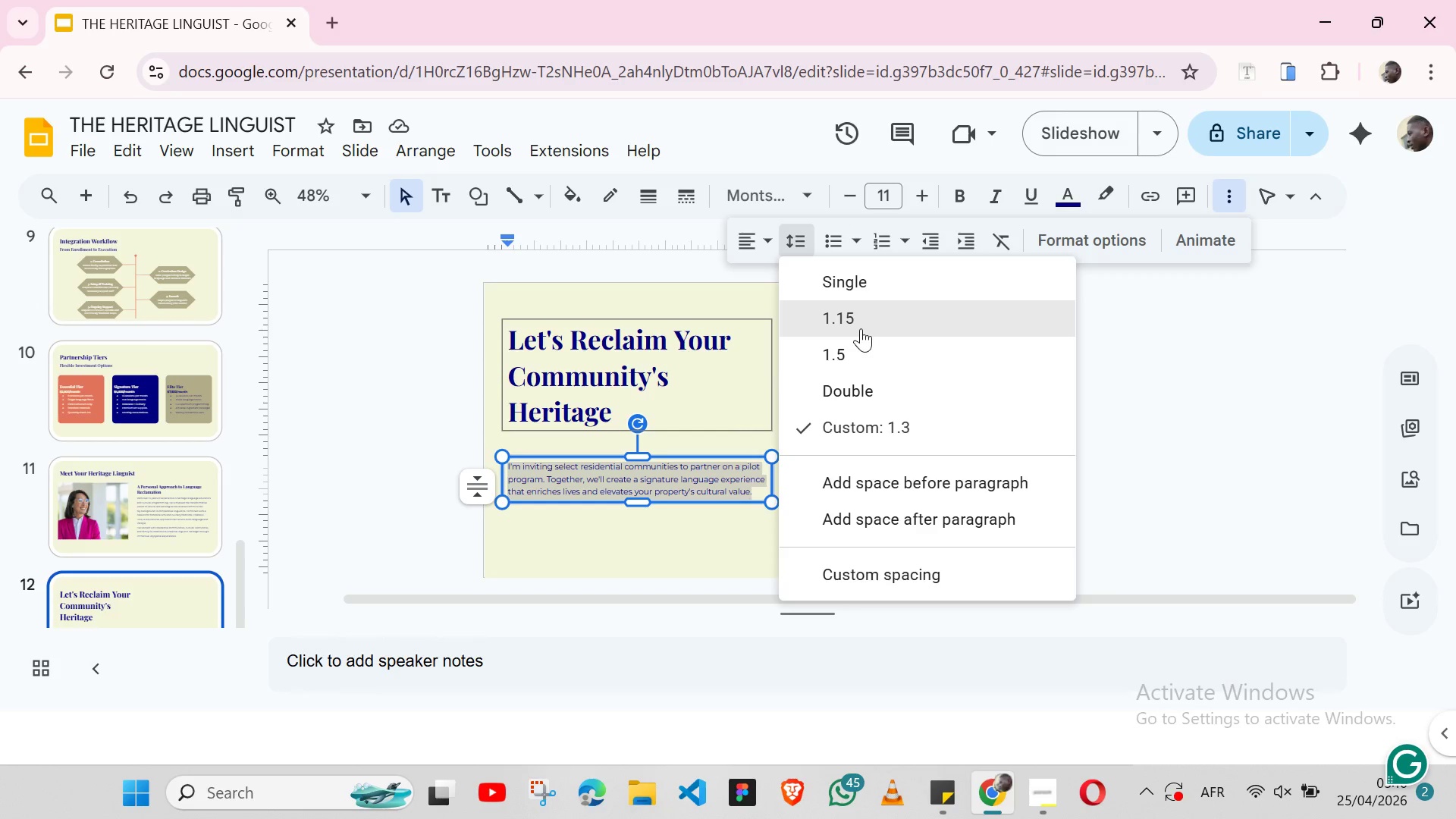 
left_click([860, 328])
 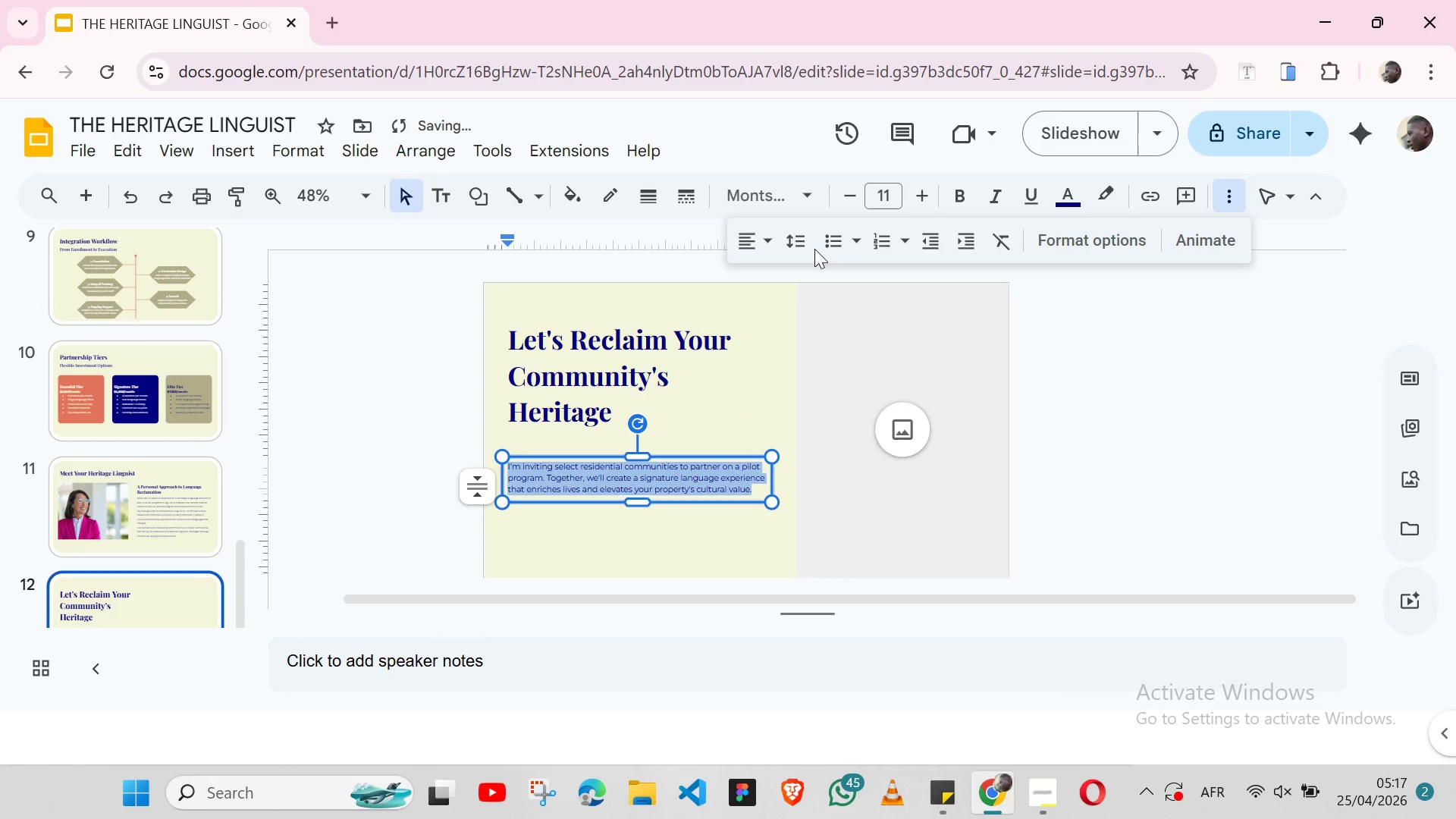 
left_click([805, 246])
 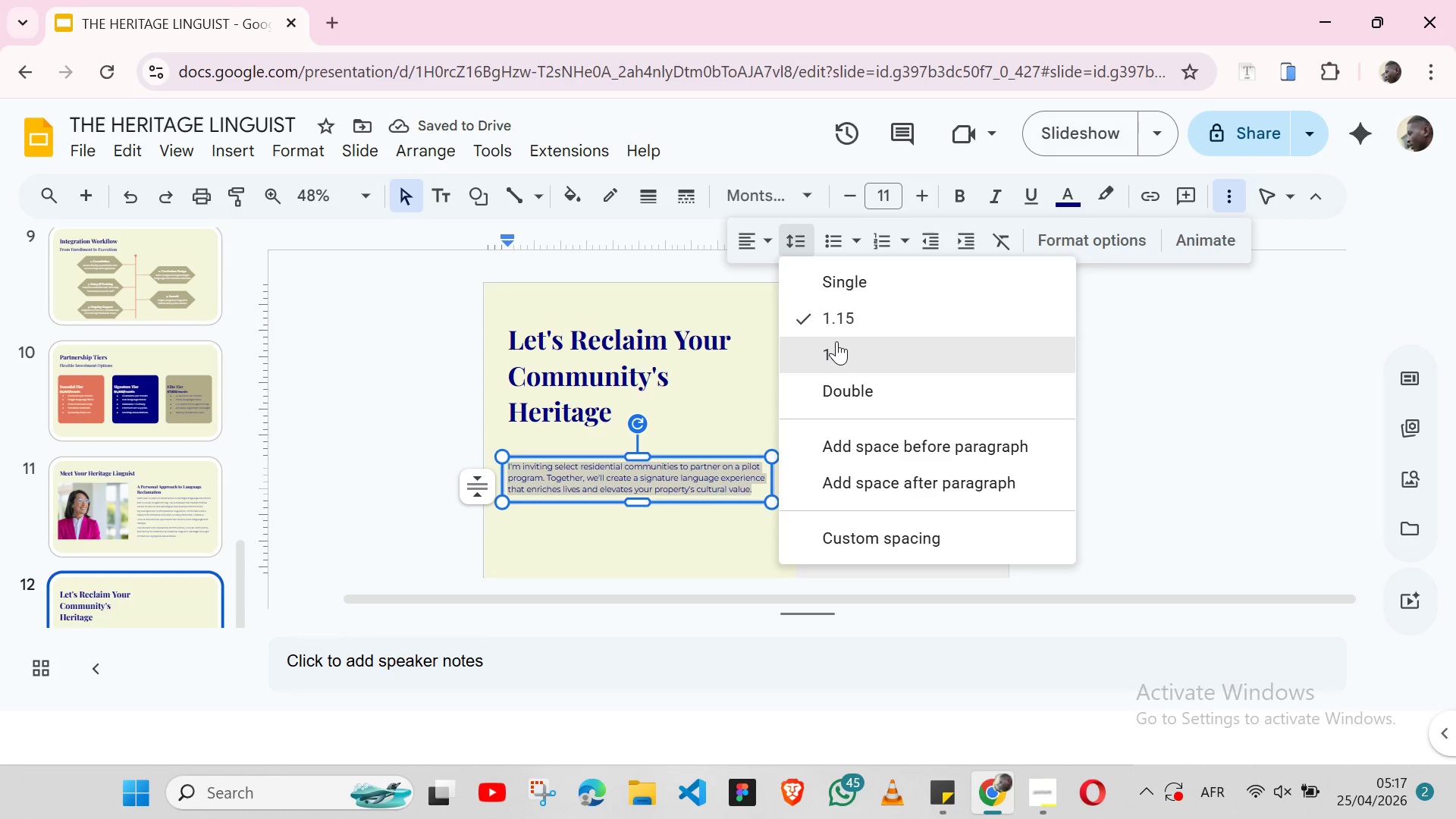 
left_click([836, 341])
 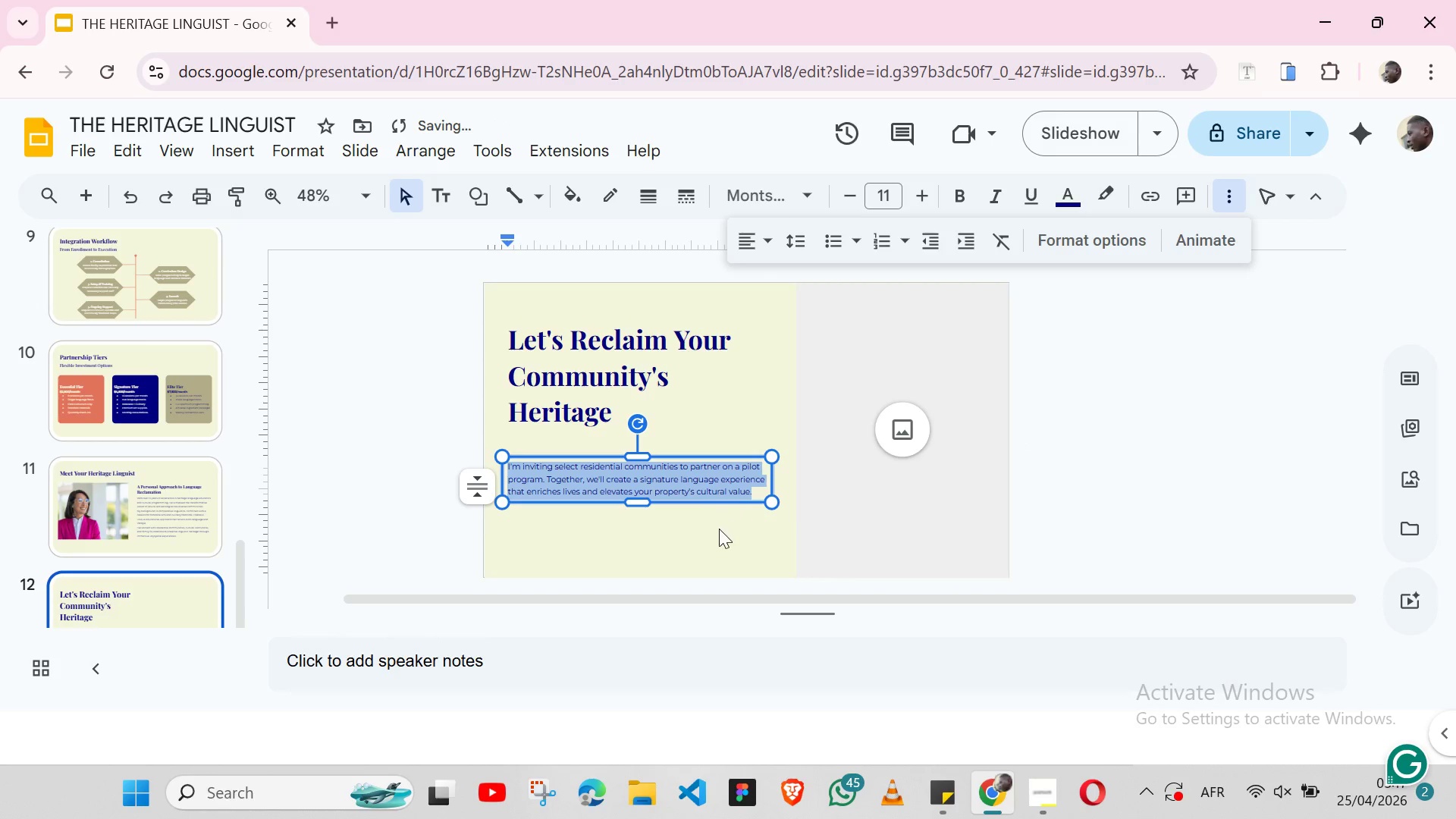 
left_click([719, 529])
 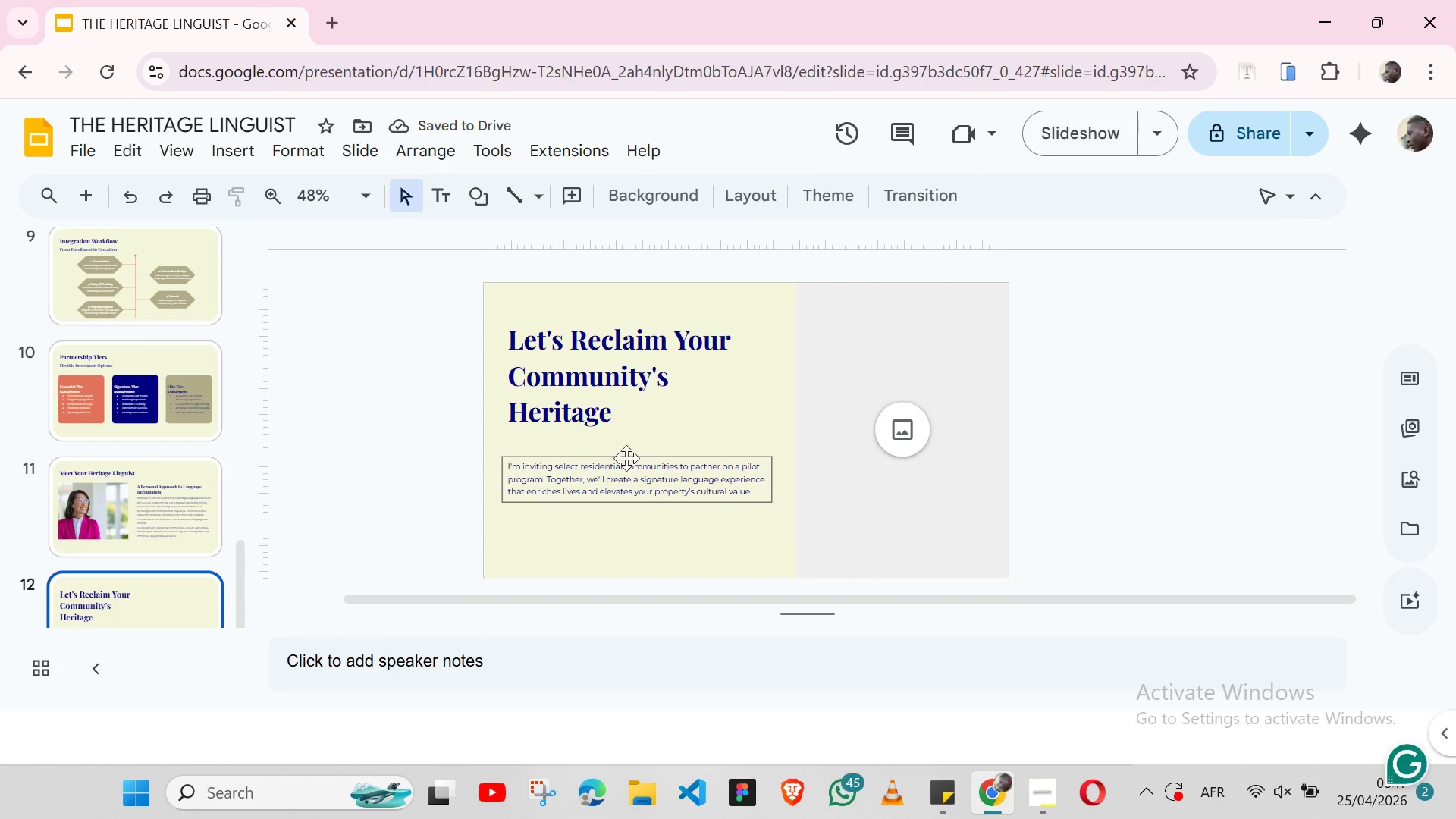 
left_click([626, 457])
 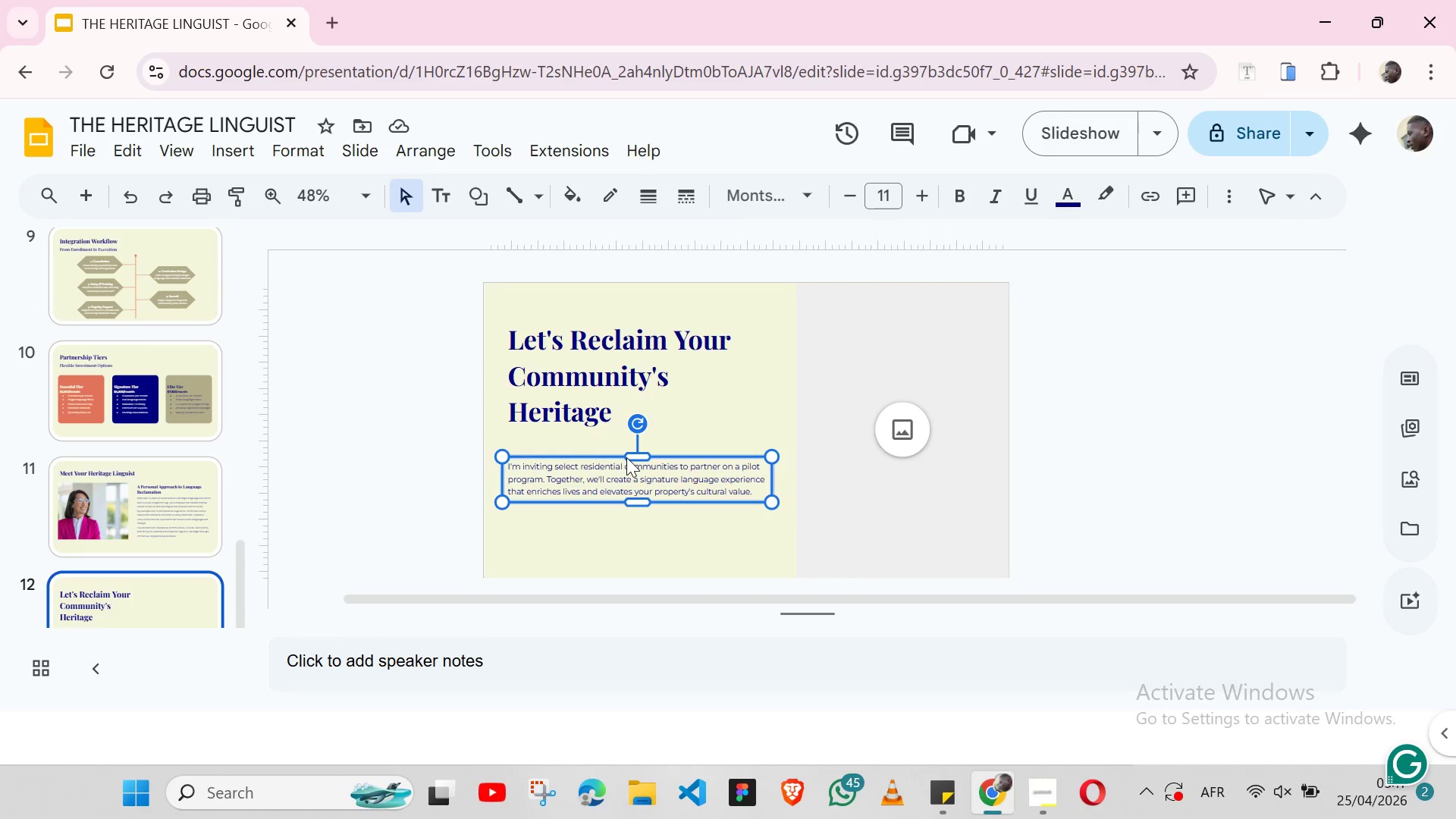 
key(Shift+ArrowUp)
 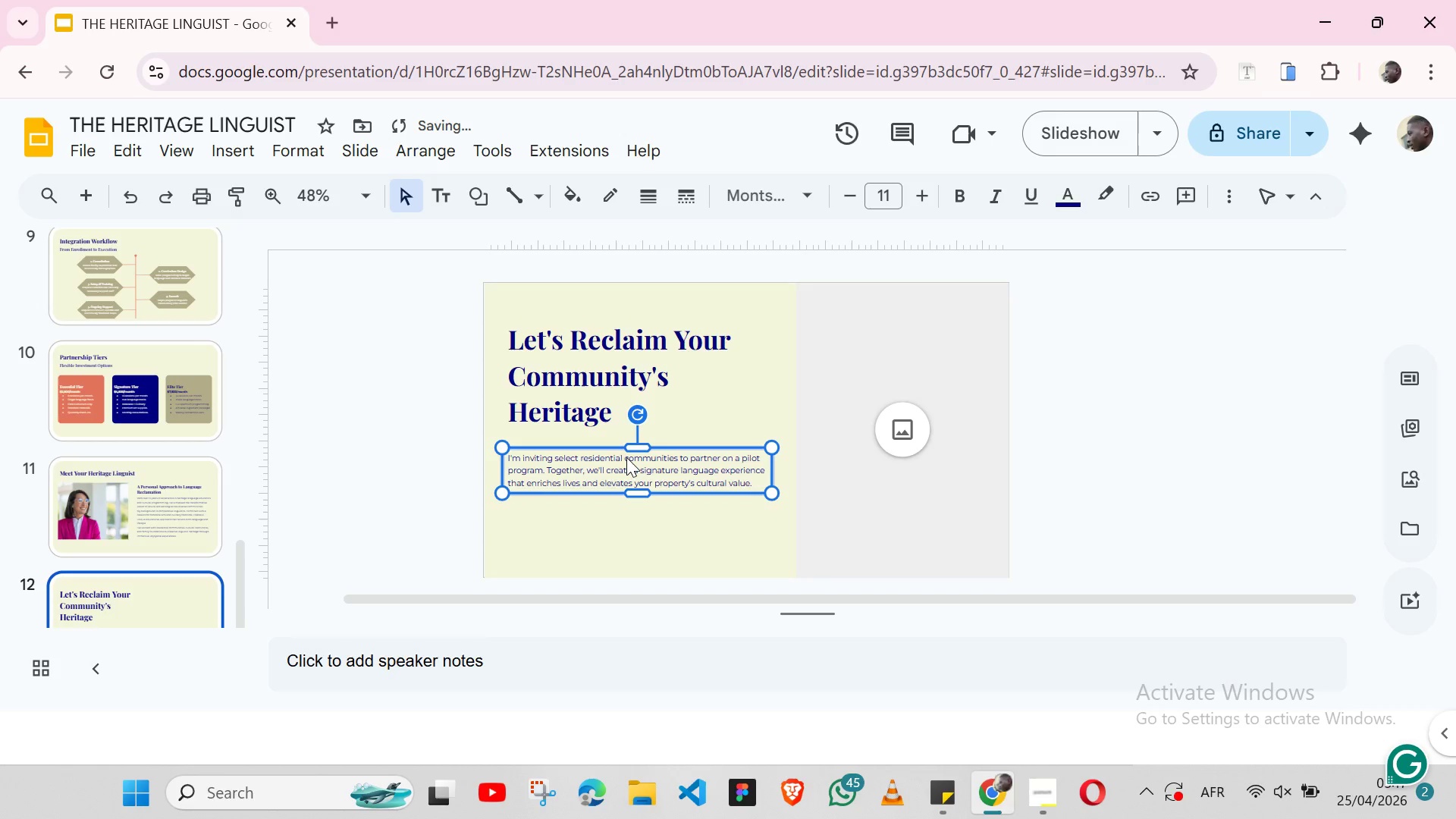 
key(Shift+ArrowUp)
 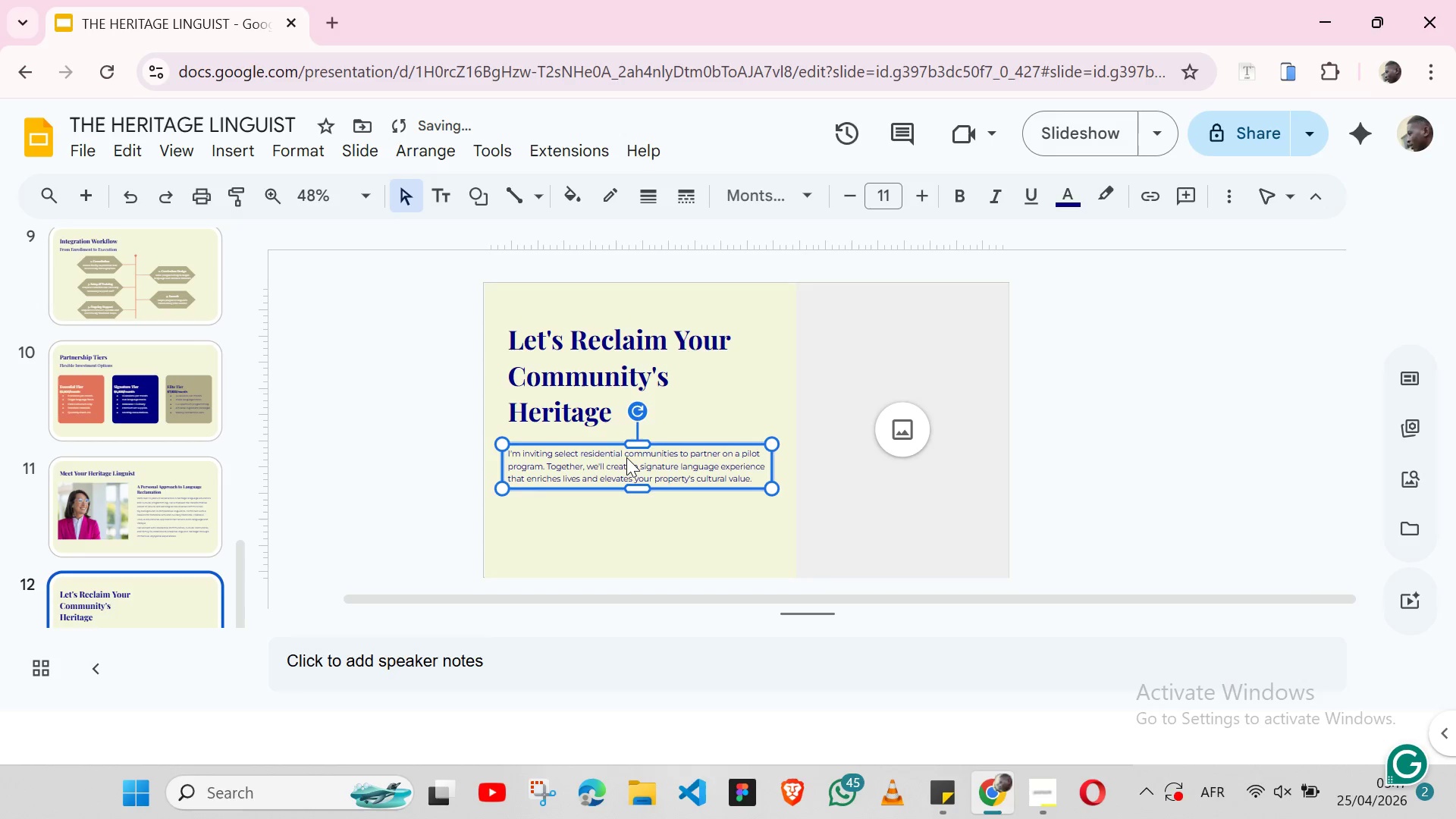 
key(Shift+ArrowUp)
 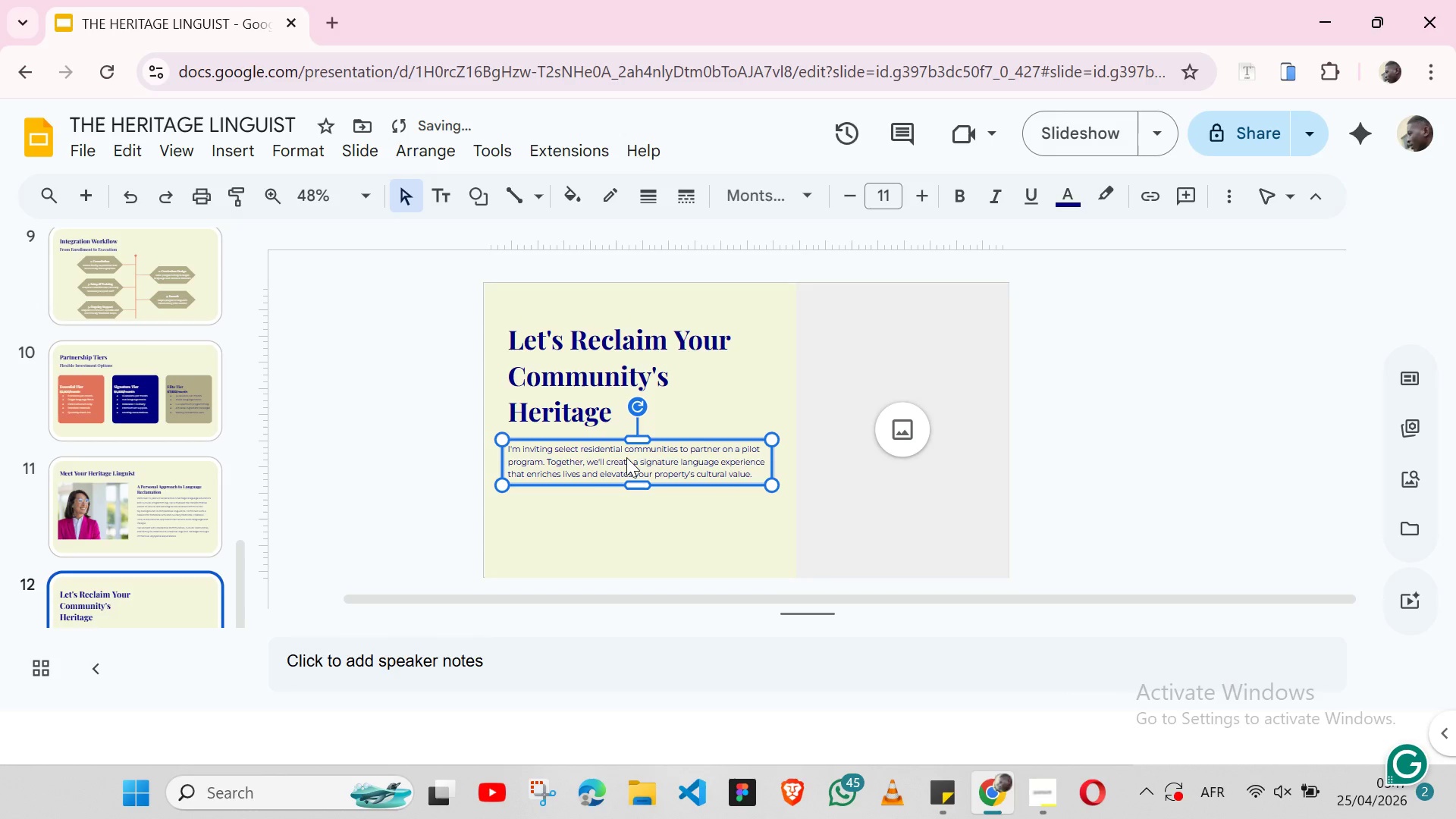 
key(Shift+ArrowUp)
 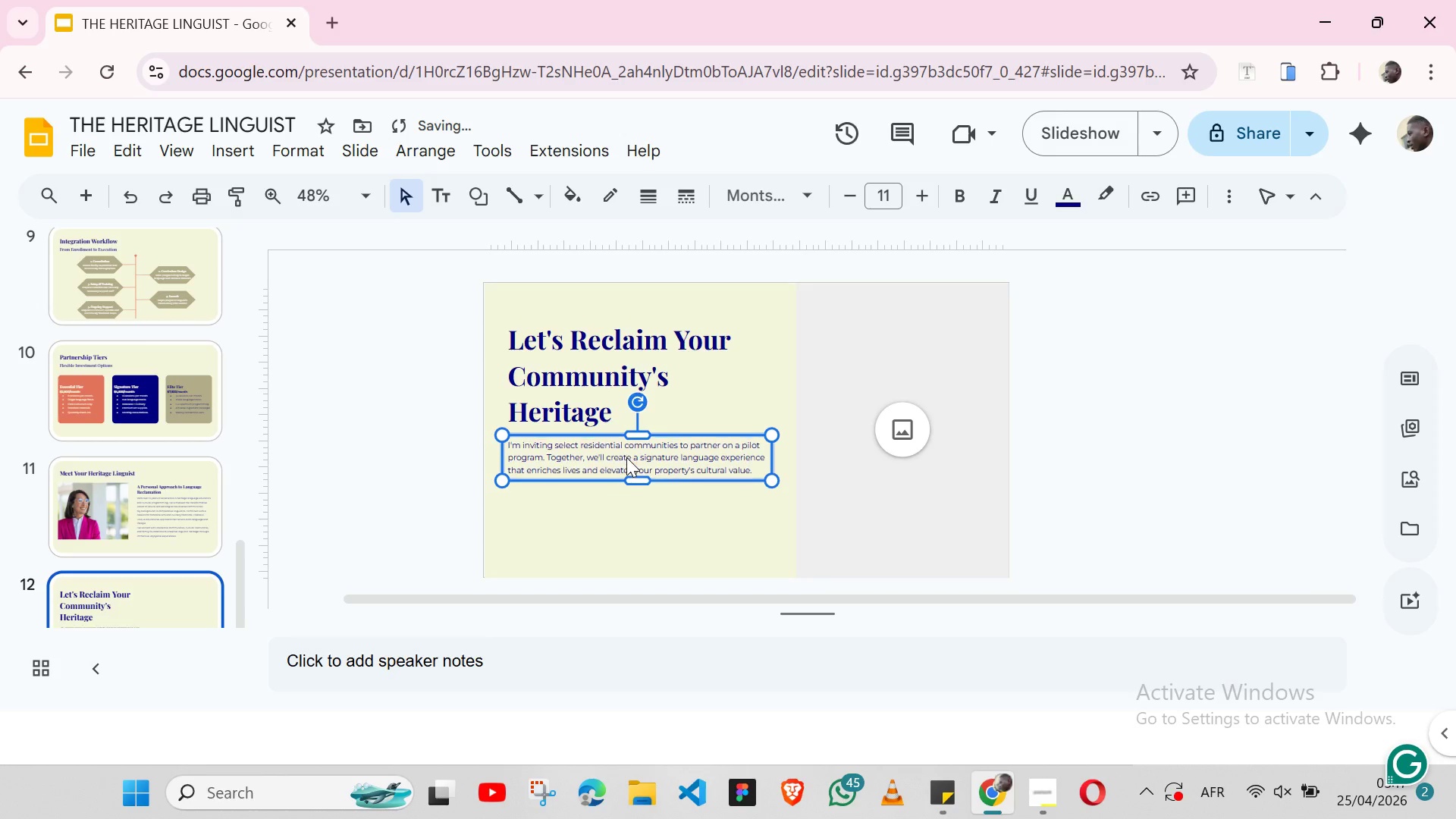 
key(Shift+ArrowUp)
 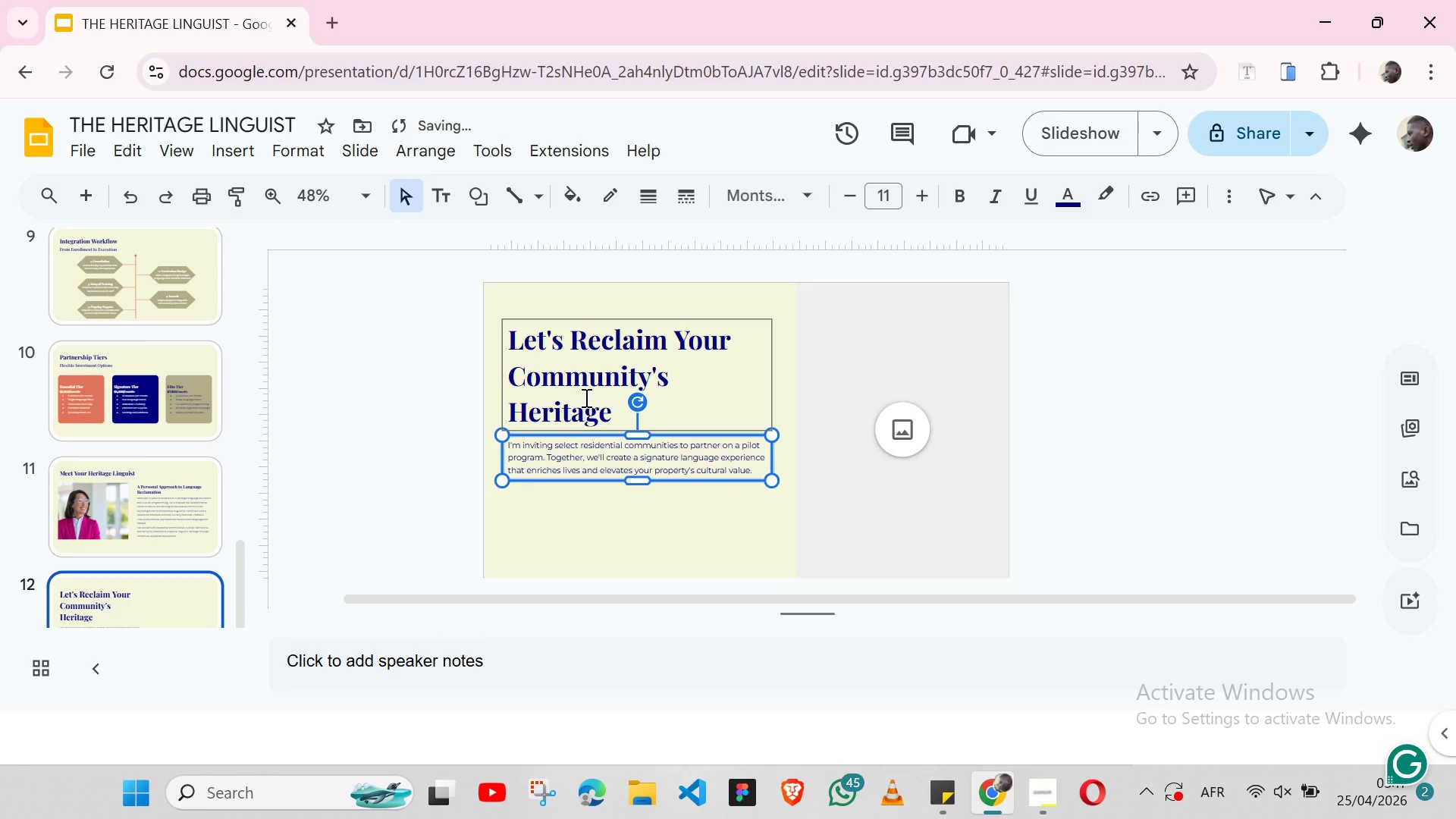 
key(ArrowUp)
 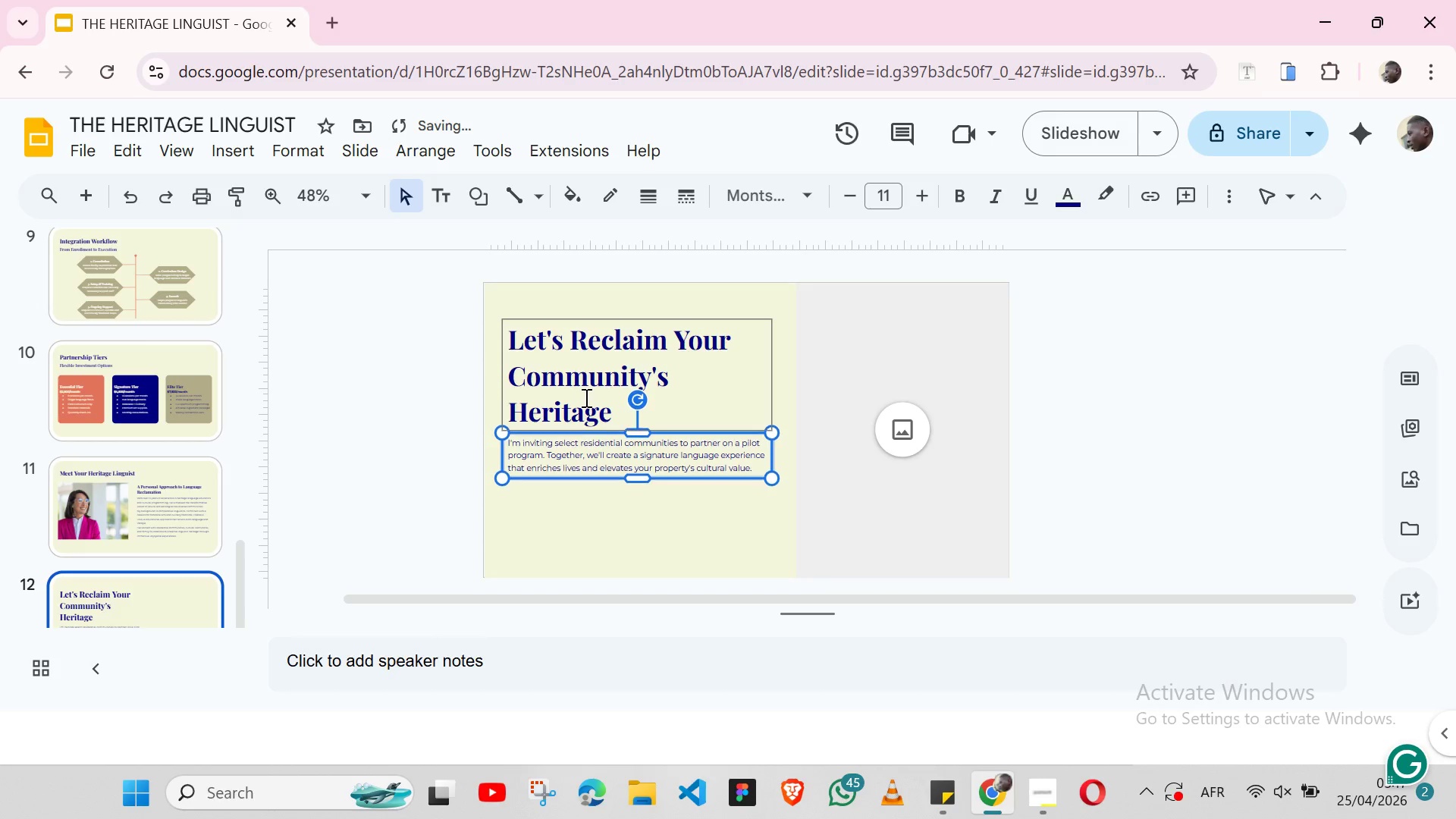 
key(ArrowUp)
 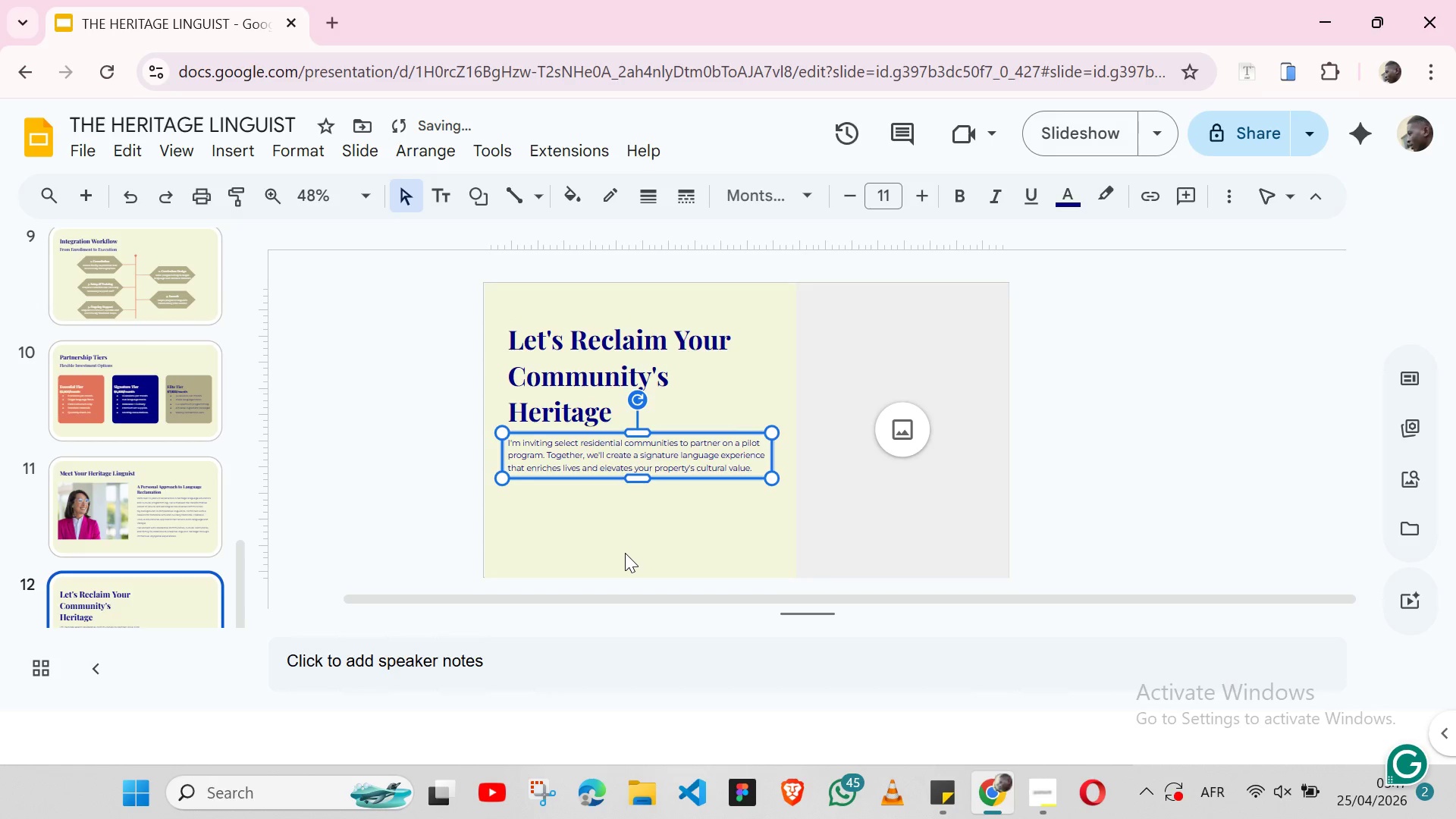 
left_click([625, 553])
 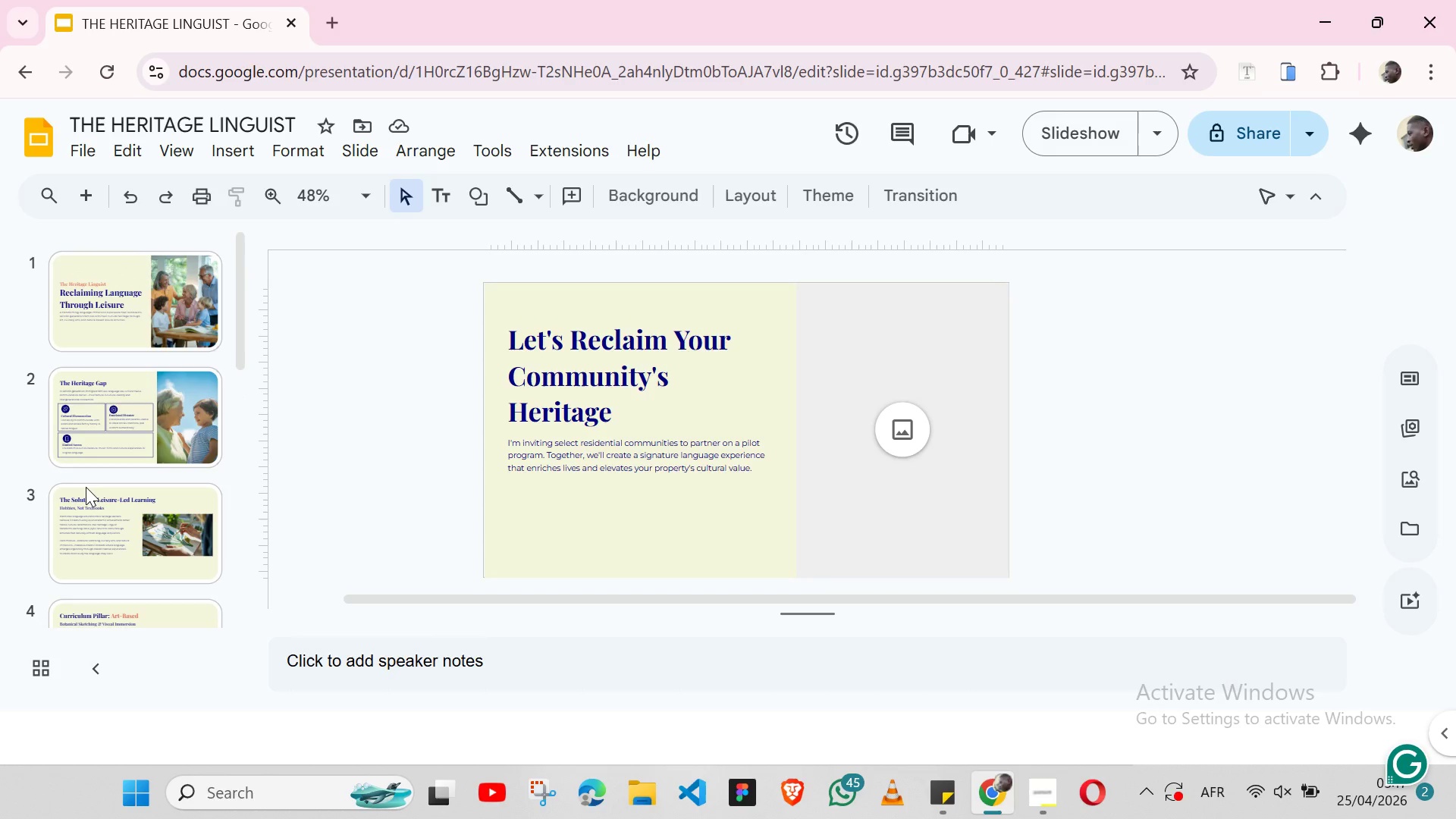 
wait(16.31)
 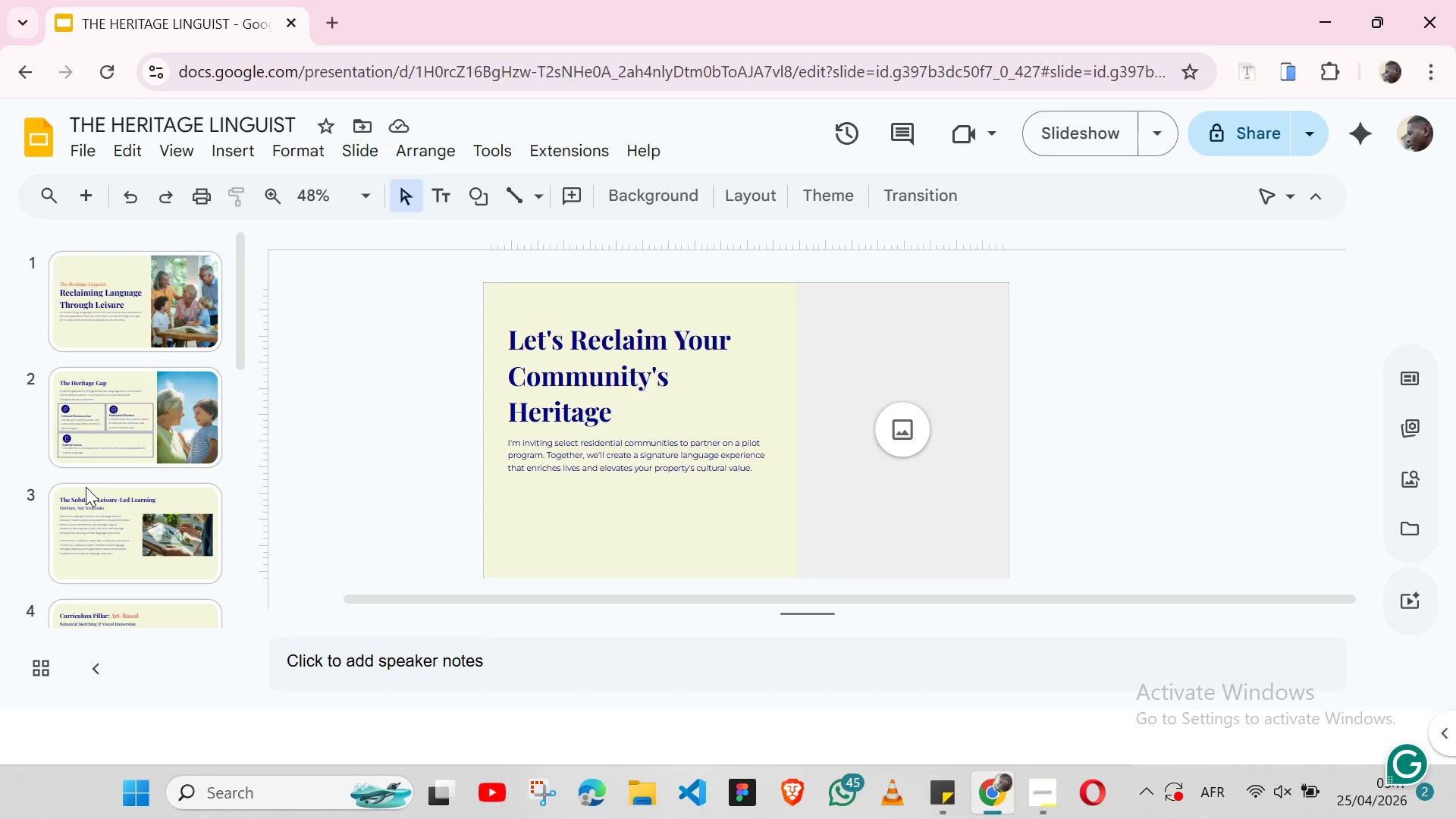 
left_click([101, 315])
 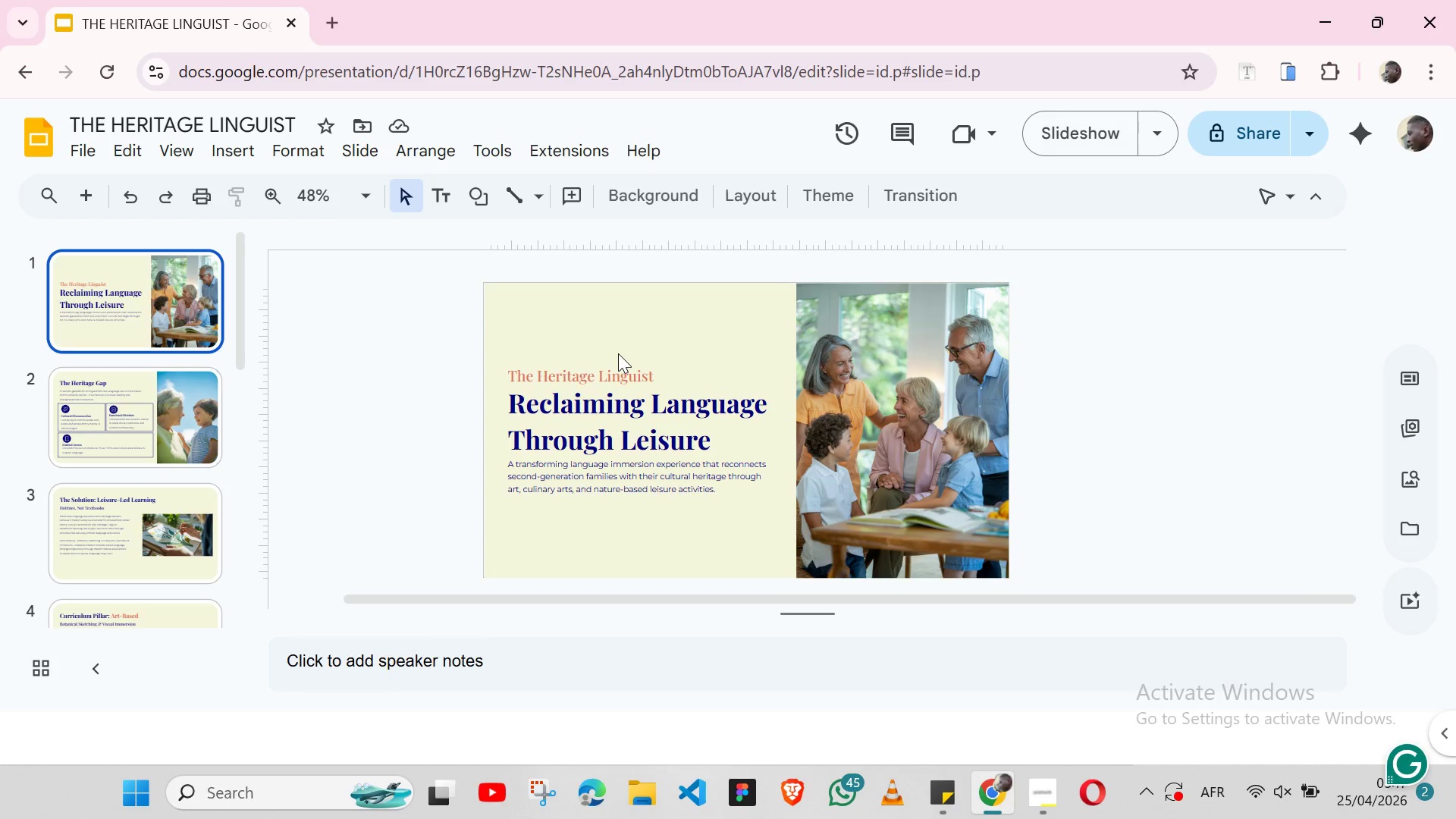 
left_click([618, 361])
 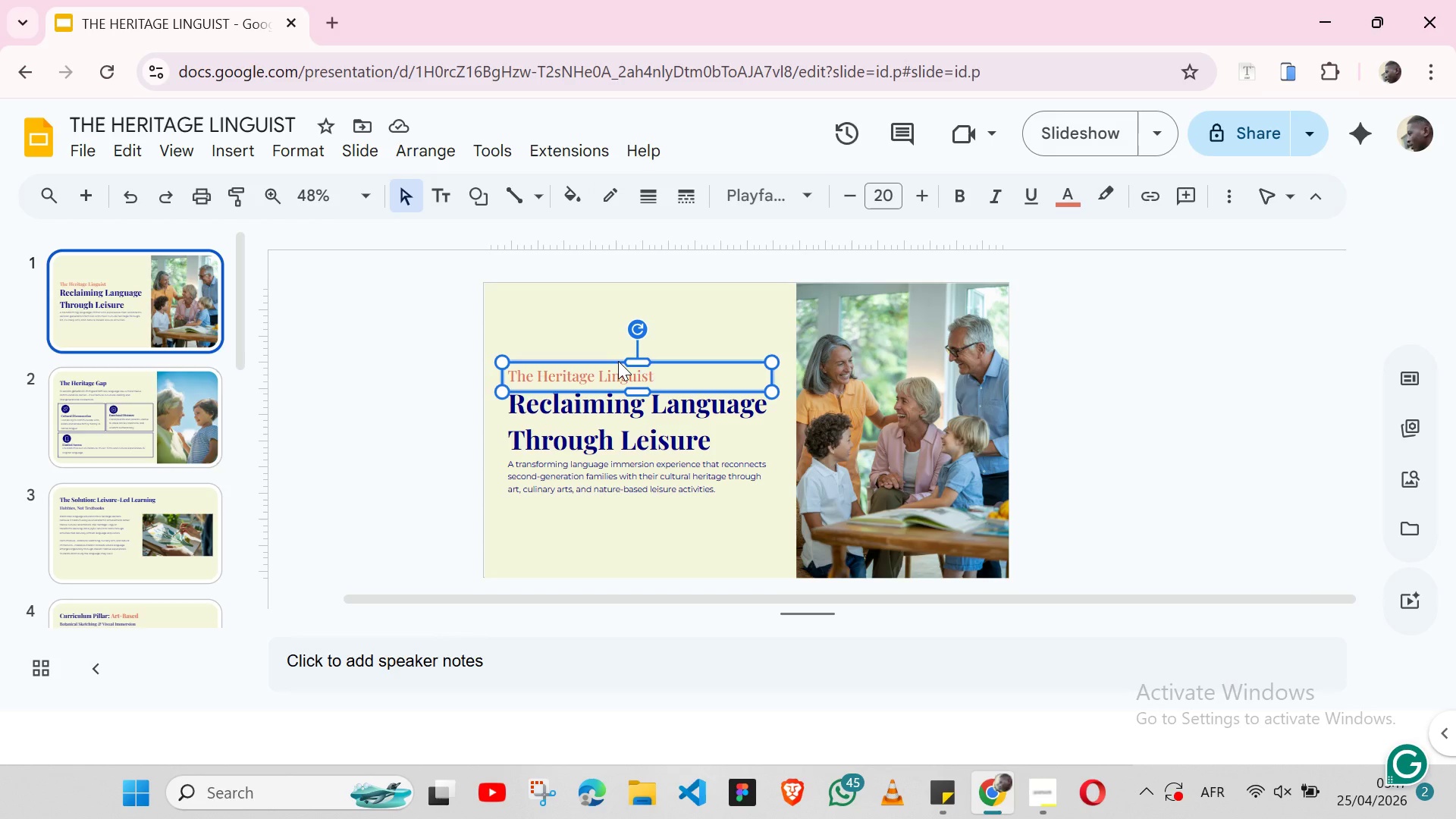 
key(Control+ControlLeft)
 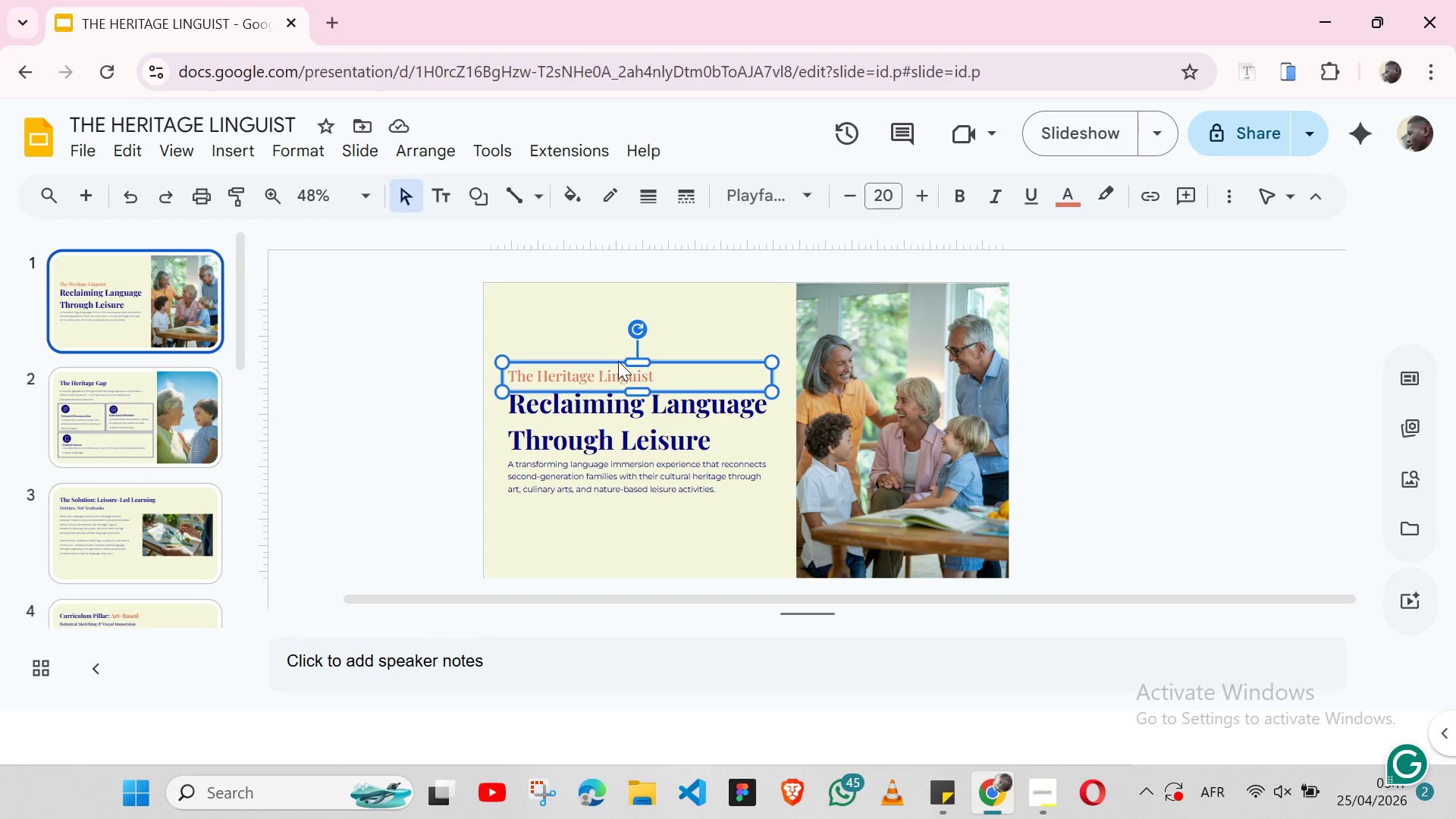 
key(Control+C)
 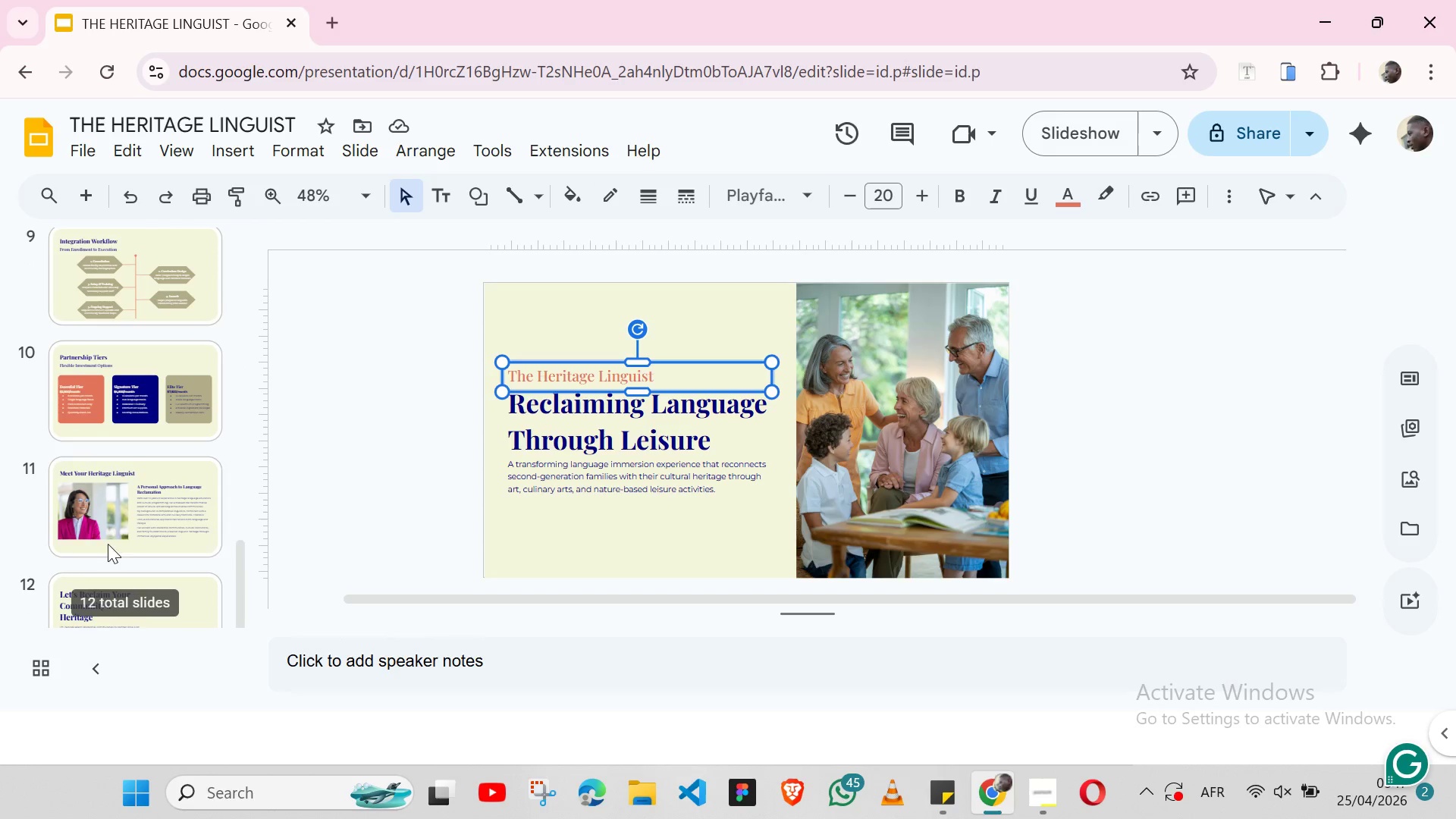 
left_click([170, 583])
 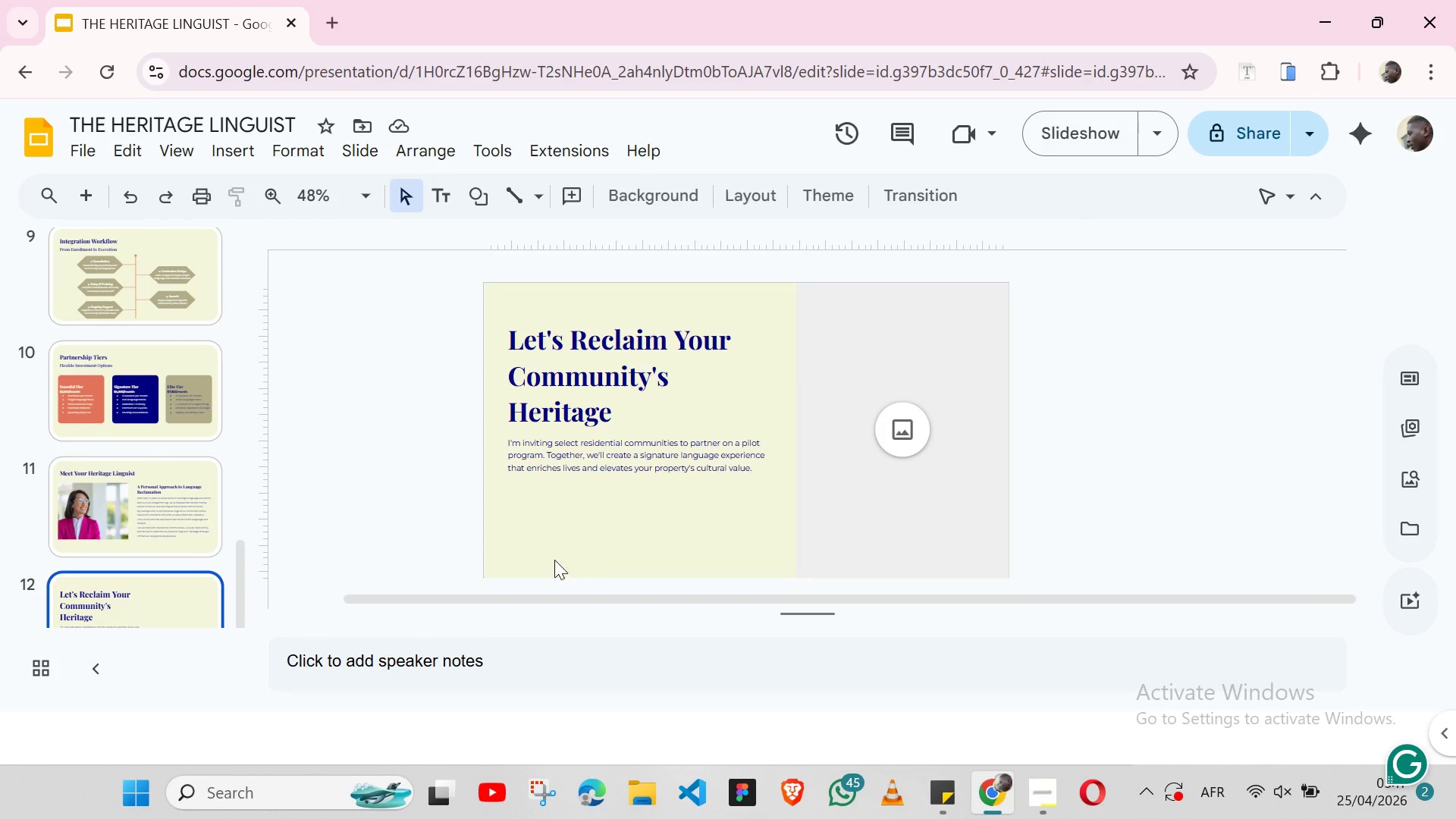 
left_click([573, 510])
 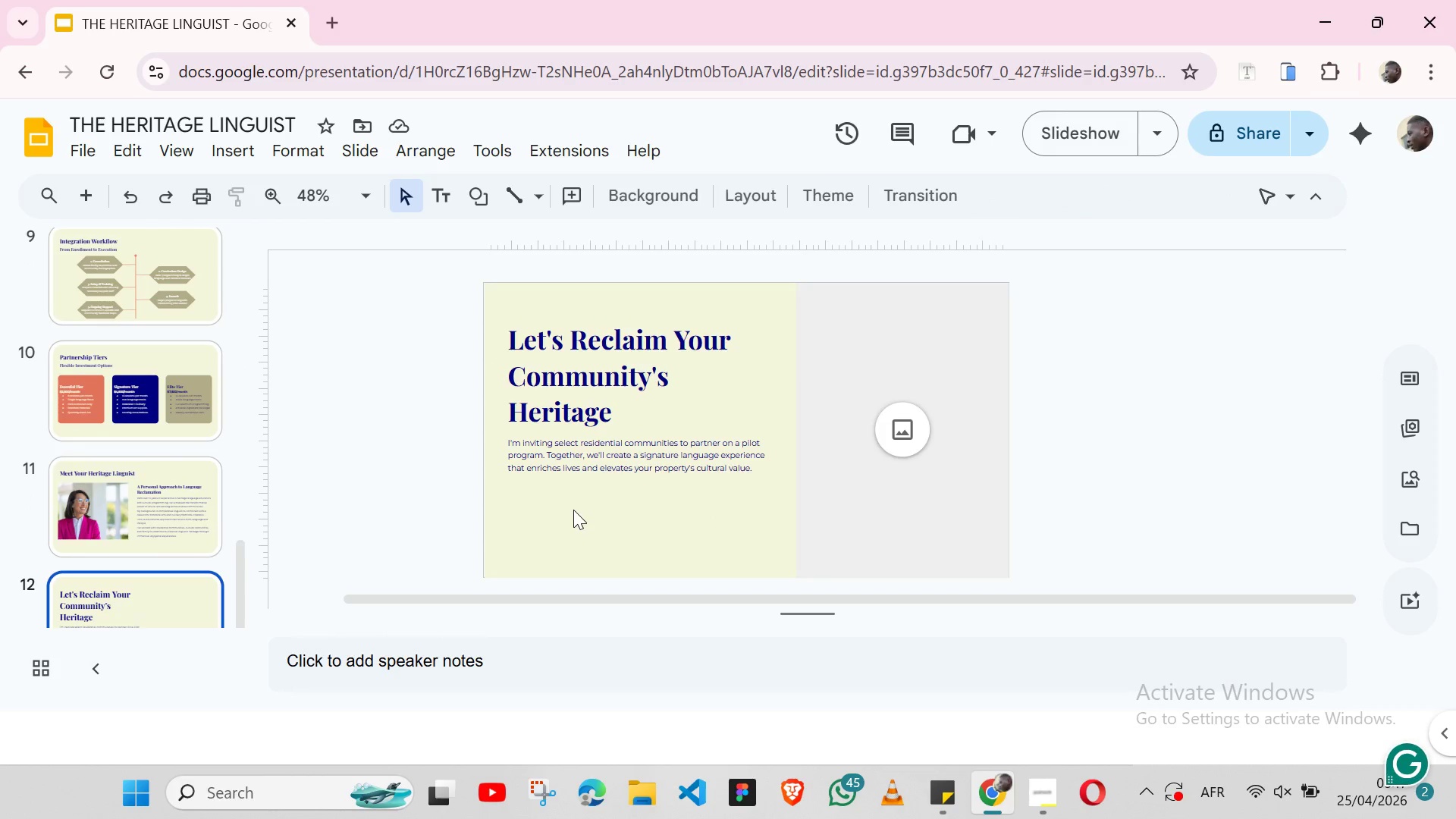 
key(Control+V)
 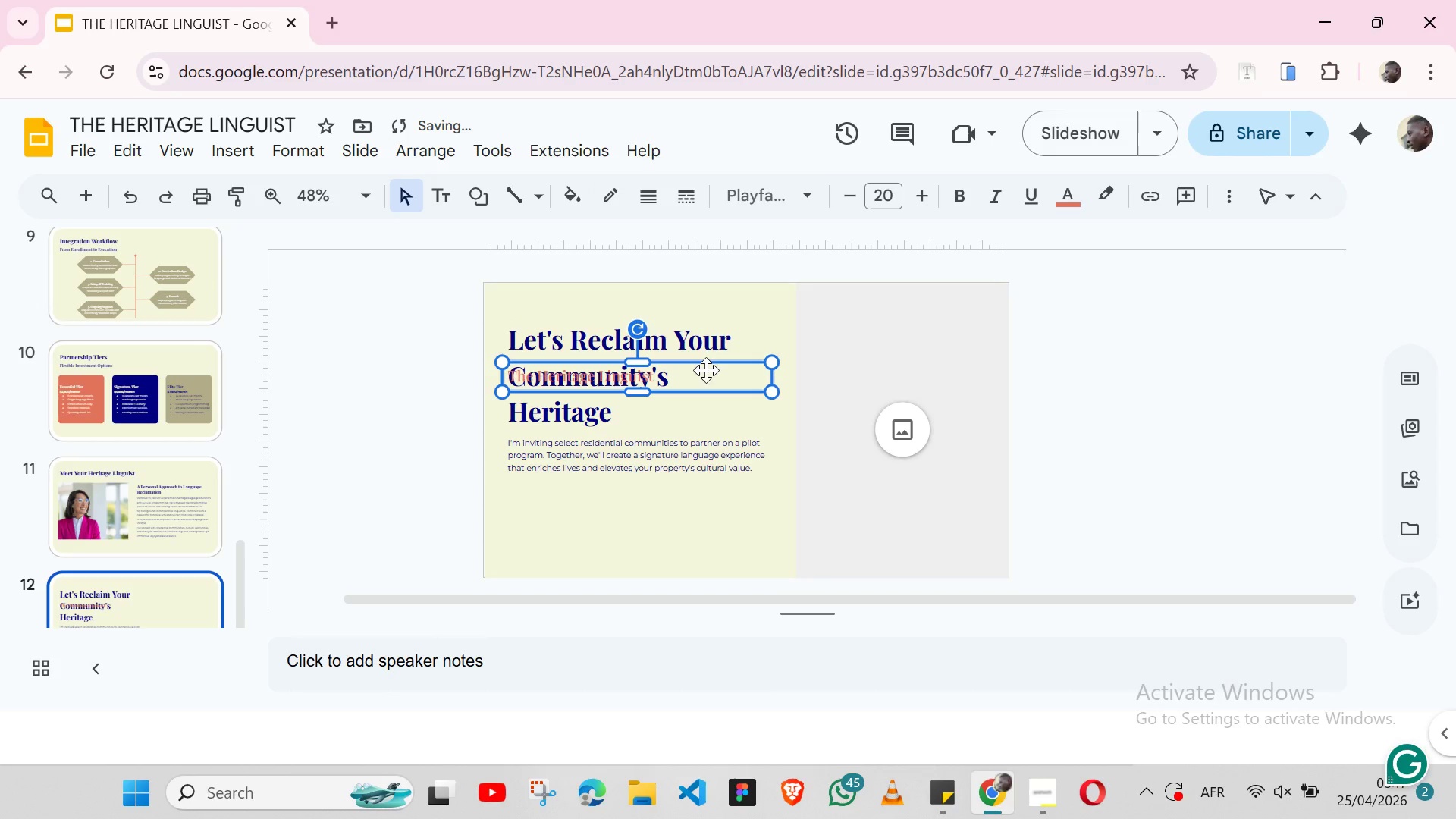 
left_click_drag(start_coordinate=[706, 372], to_coordinate=[711, 526])
 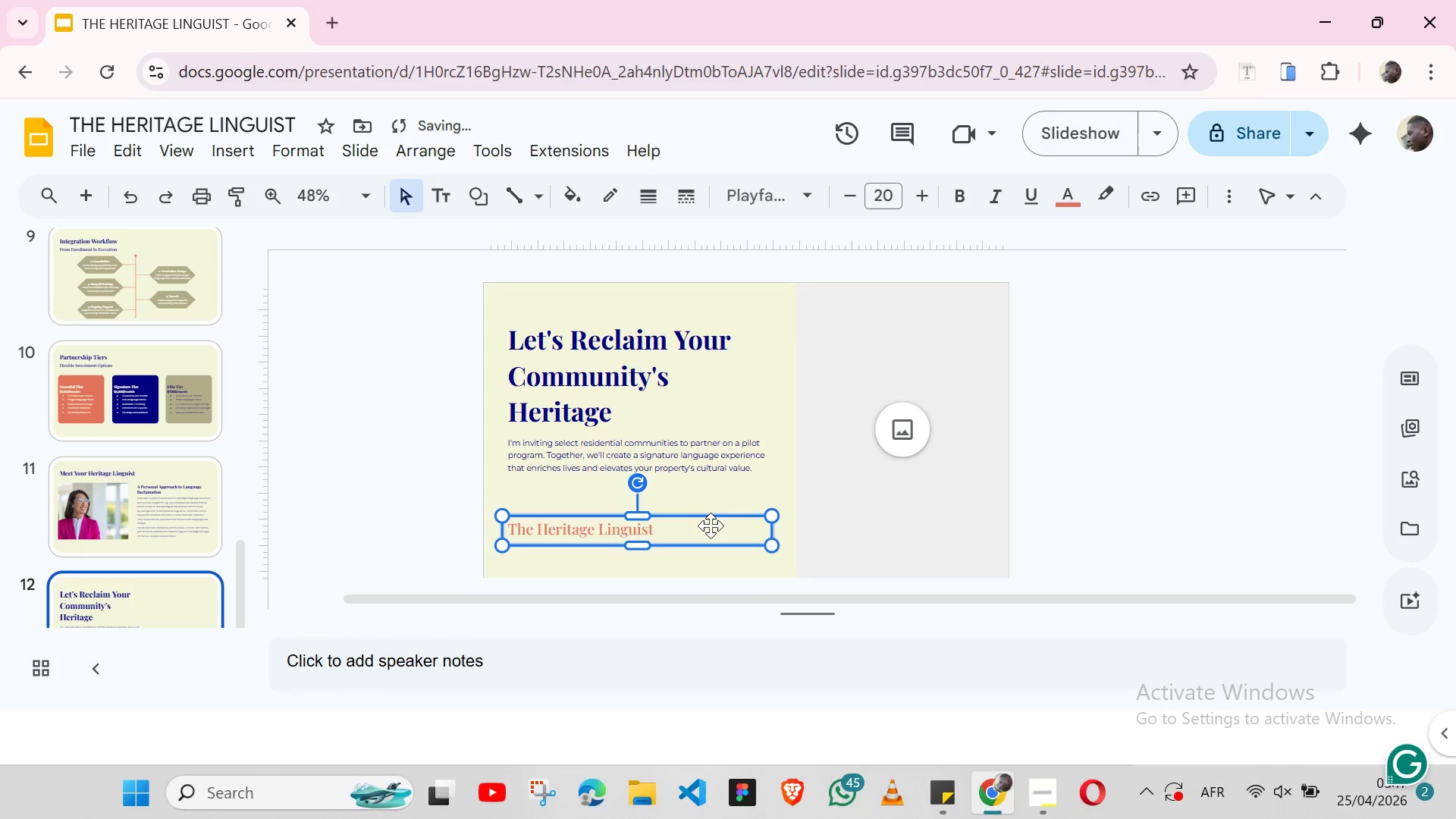 
hold_key(key=ShiftLeft, duration=1.28)
left_click([706, 475])
 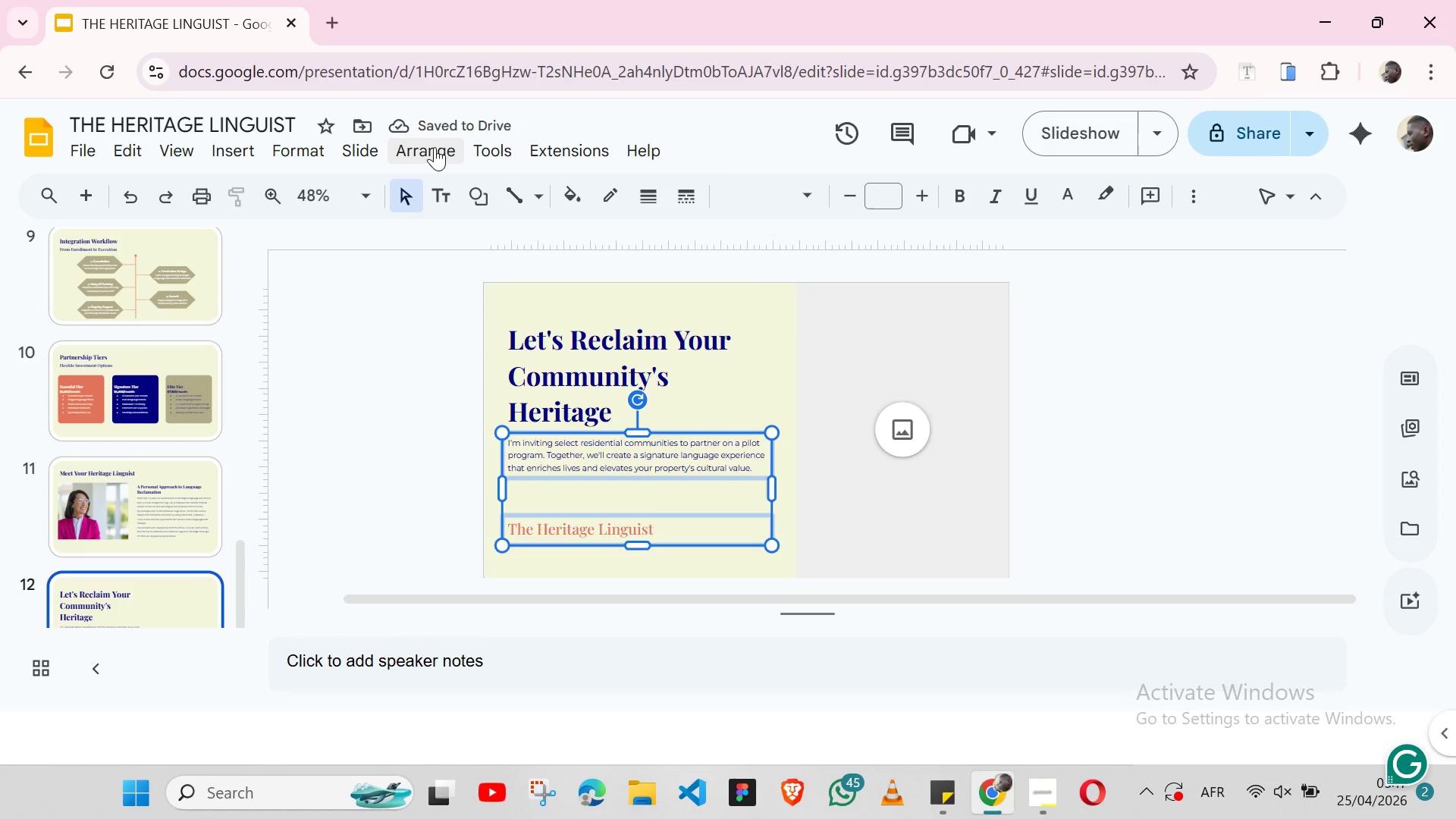 
left_click([435, 147])
 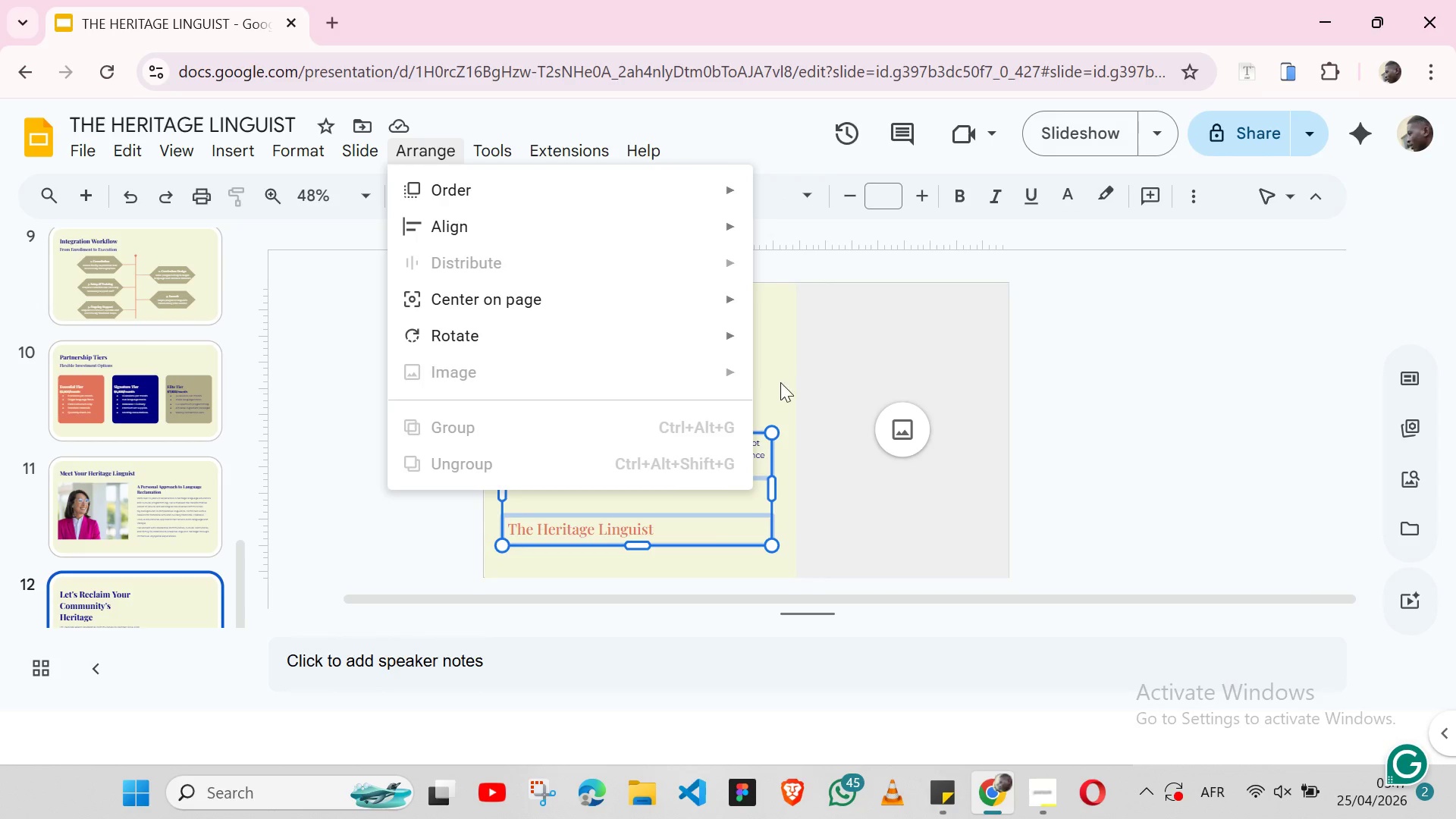 
left_click([780, 382])
 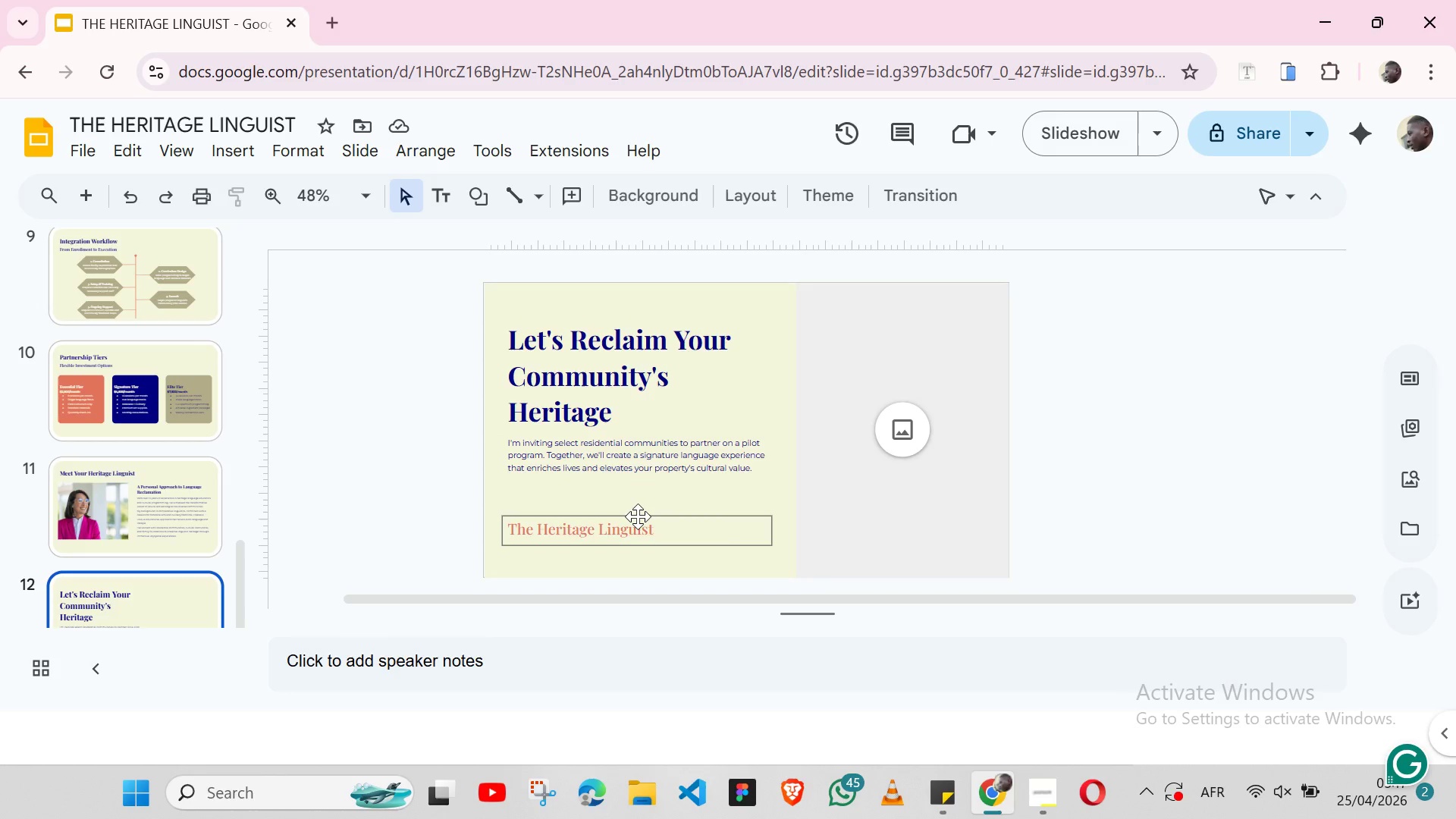 
left_click([638, 517])
 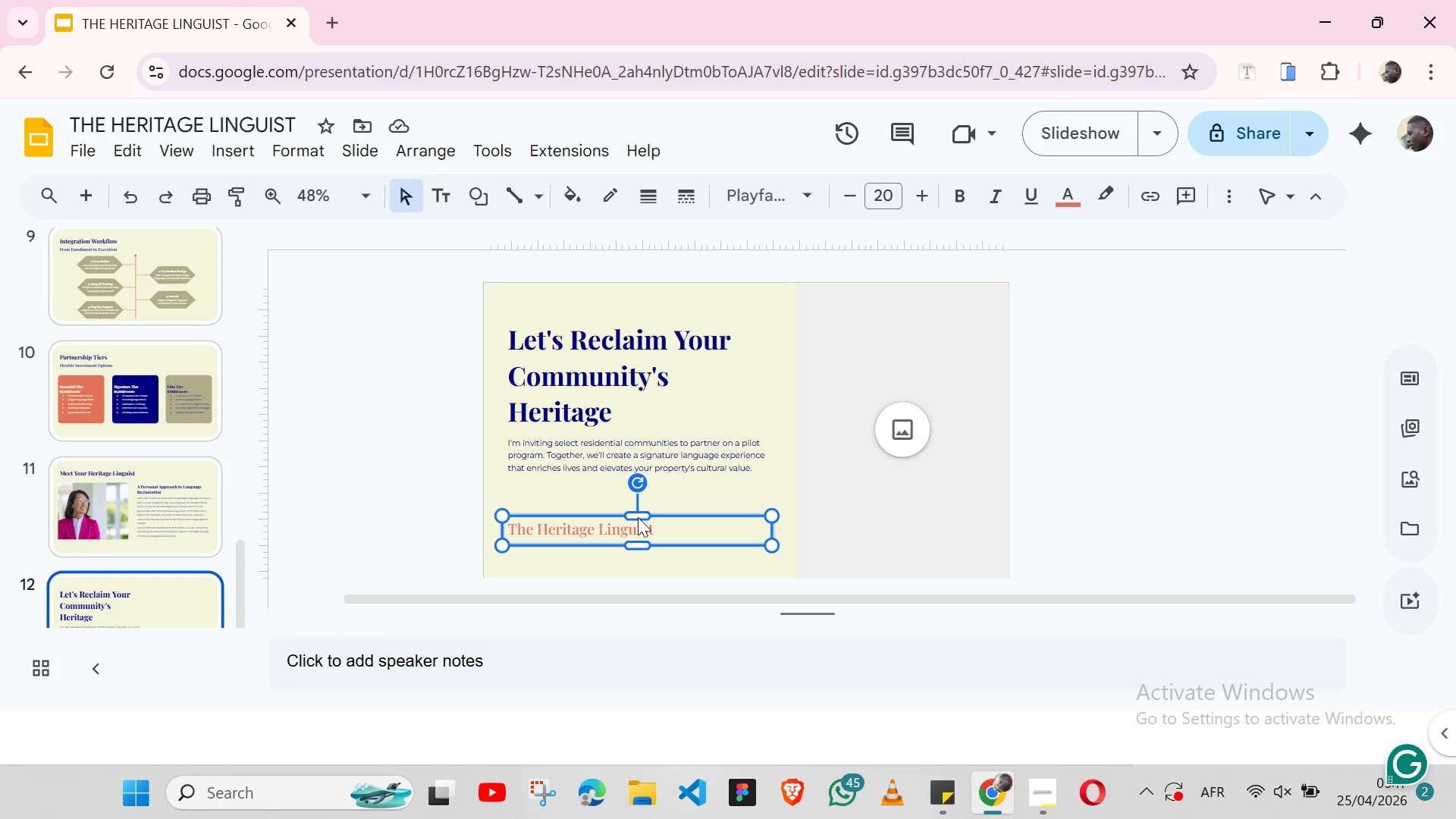 
key(Backspace)
 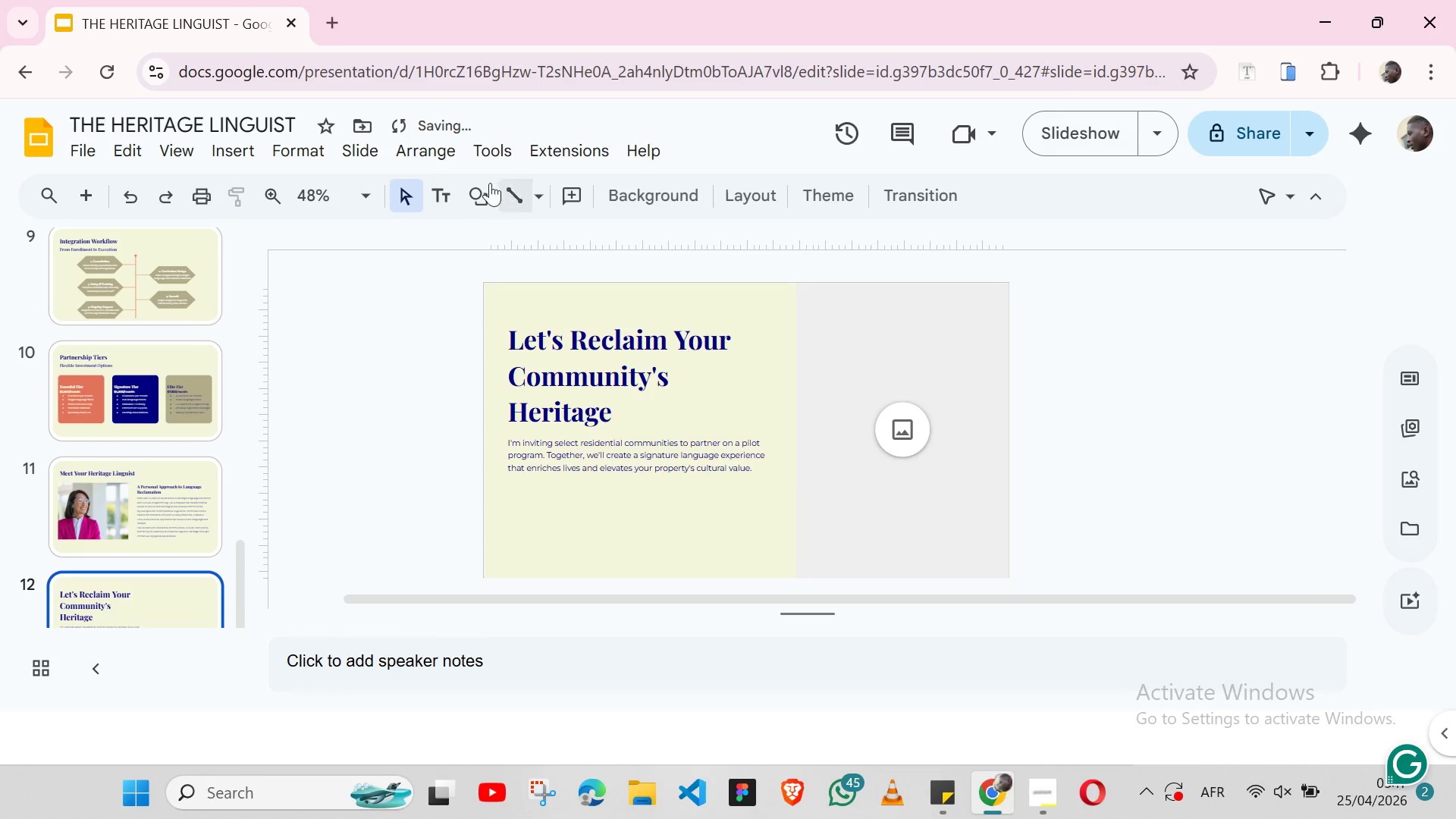 
left_click([444, 196])
 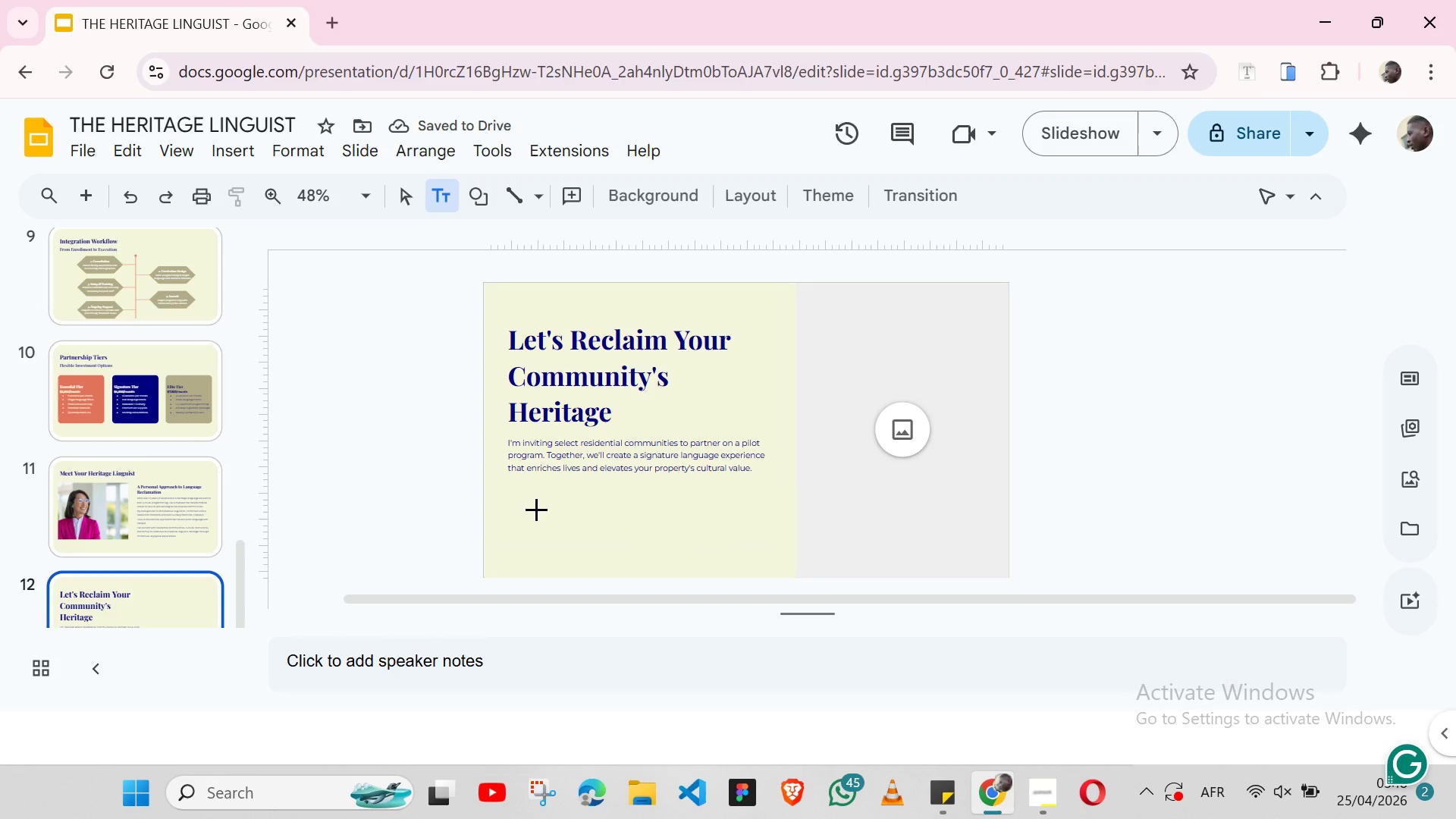 
left_click([536, 509])
 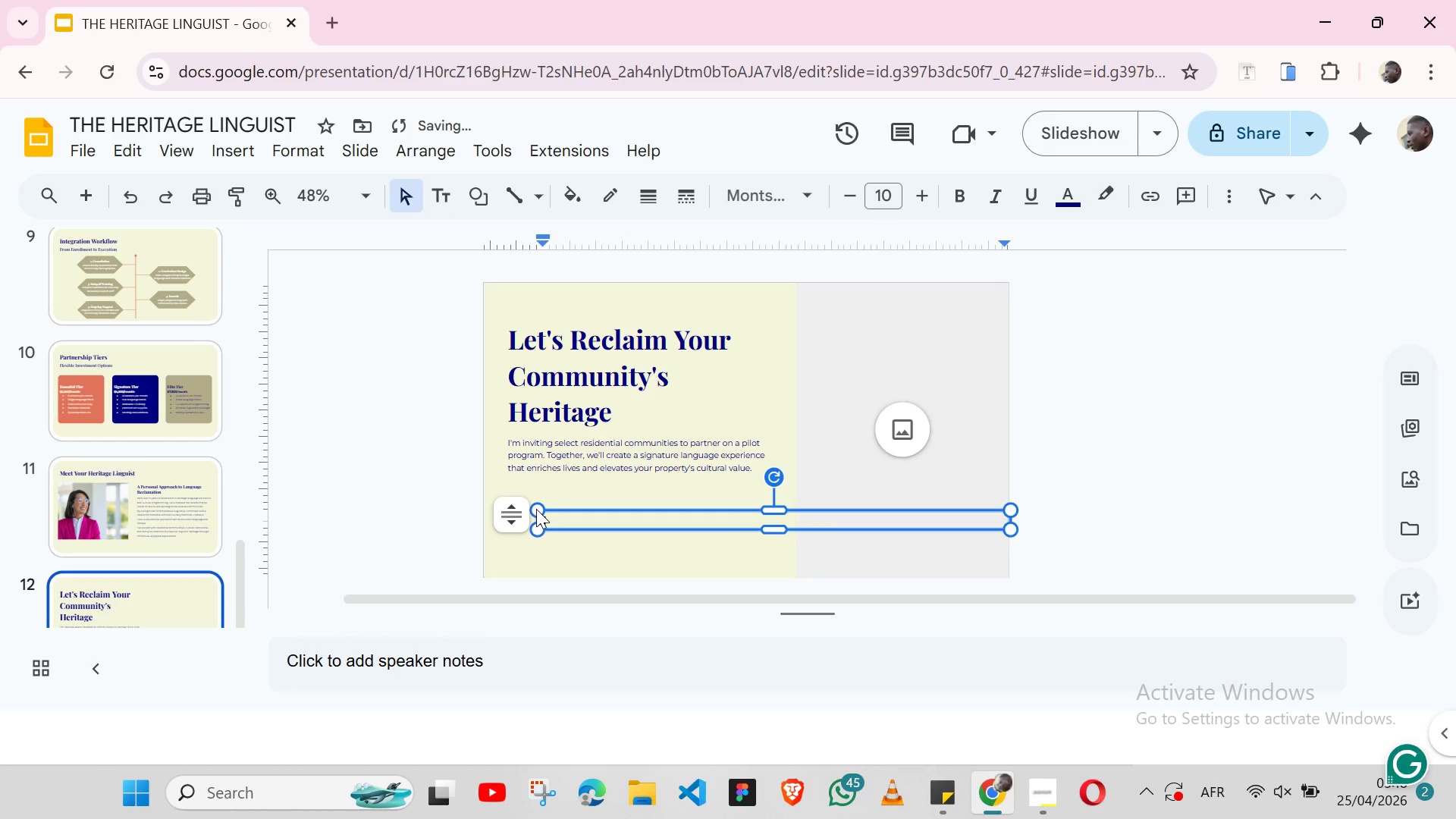 
type(Schedule a Consultation)
 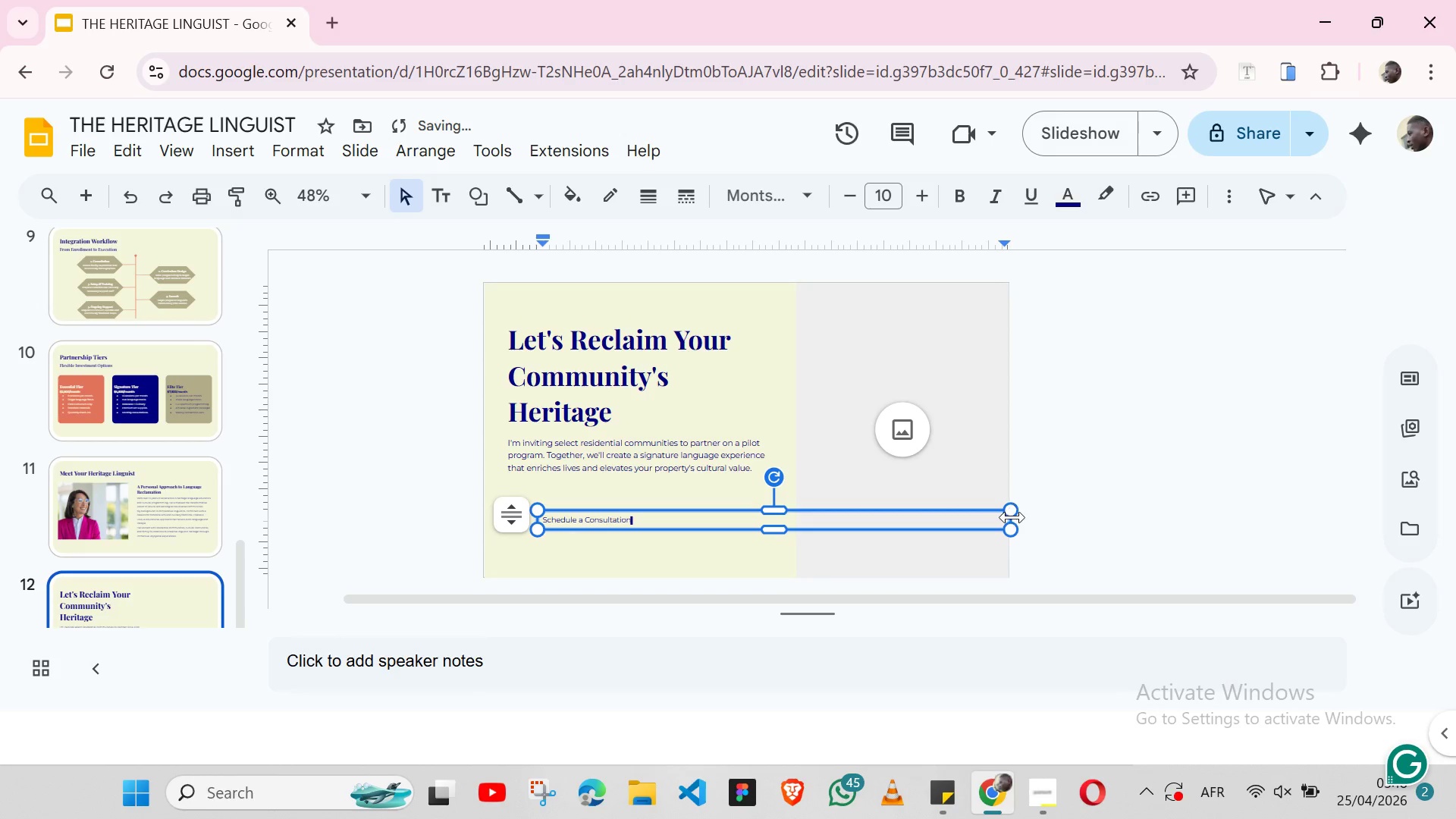 
left_click_drag(start_coordinate=[1012, 517], to_coordinate=[640, 510])
 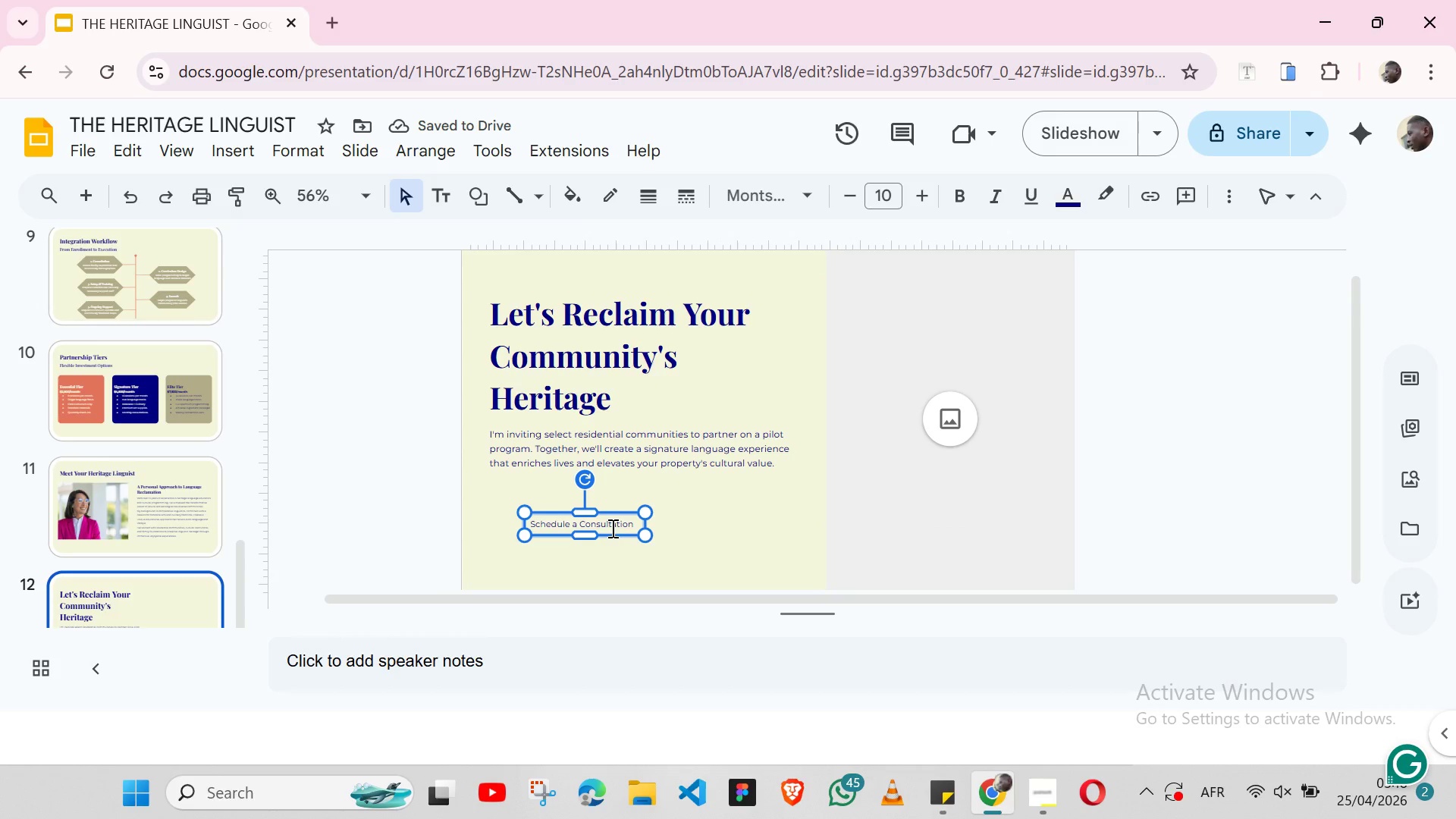 
double_click([611, 522])
 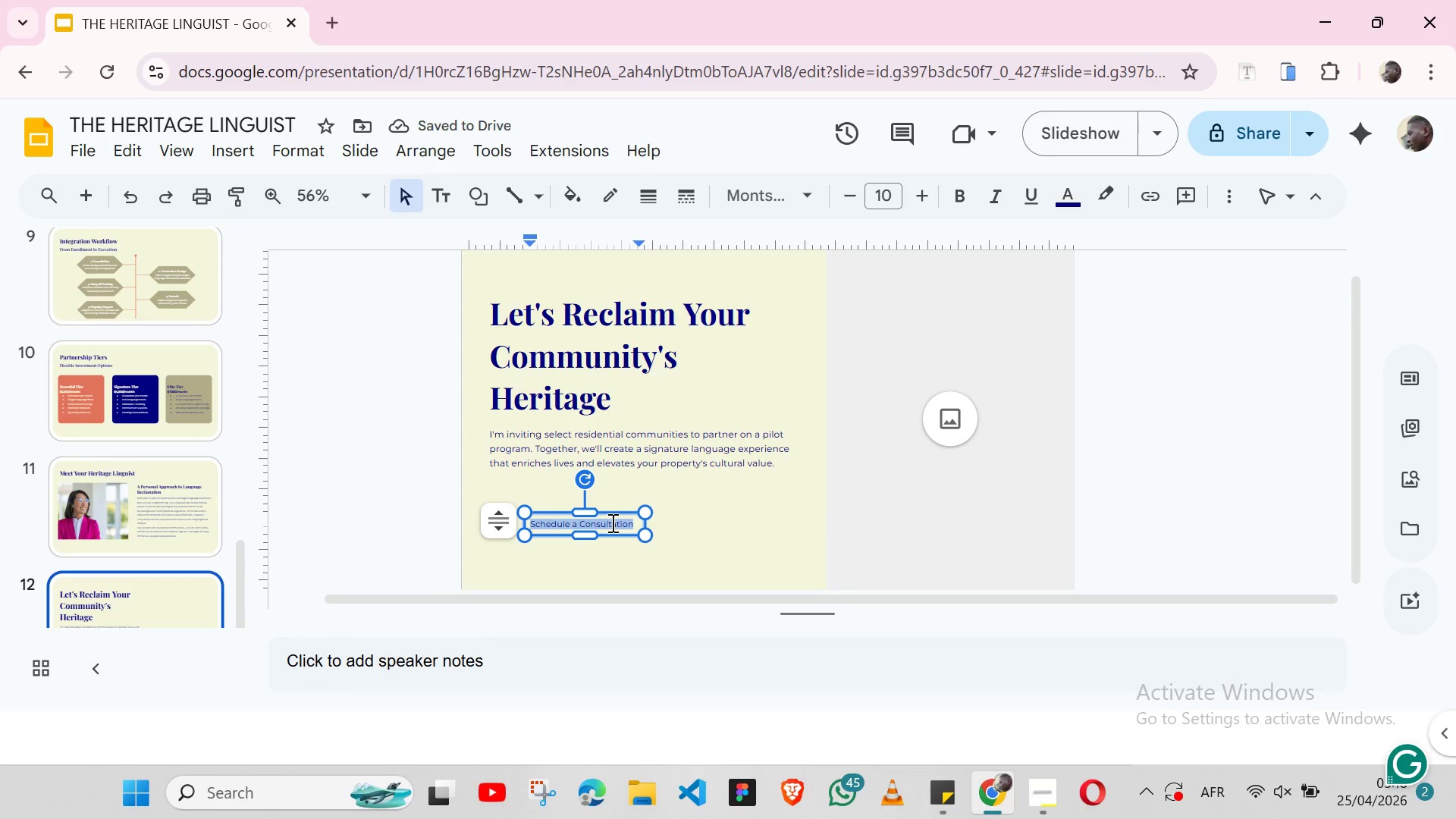 
triple_click([611, 522])
 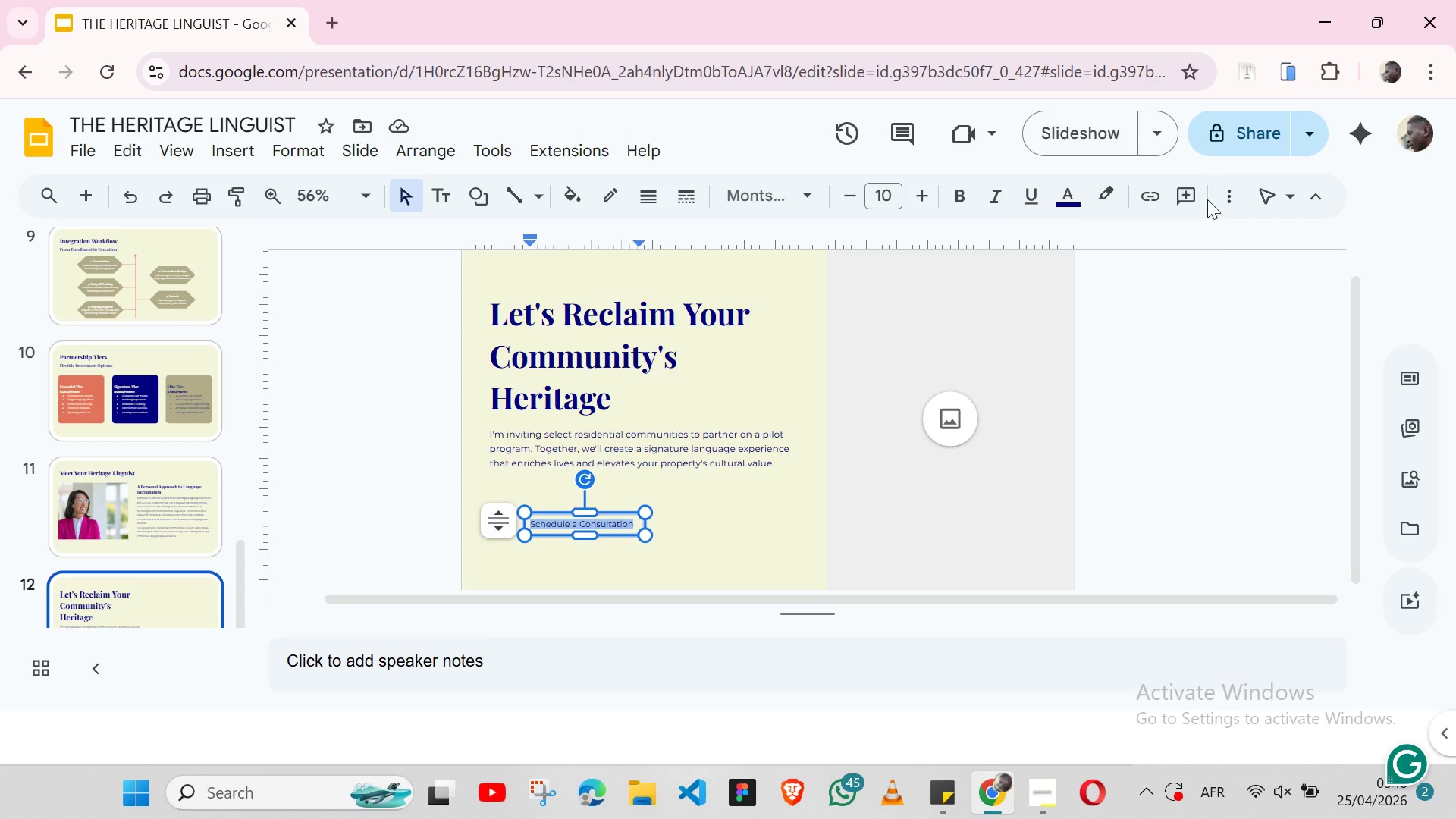 
left_click([1218, 199])
 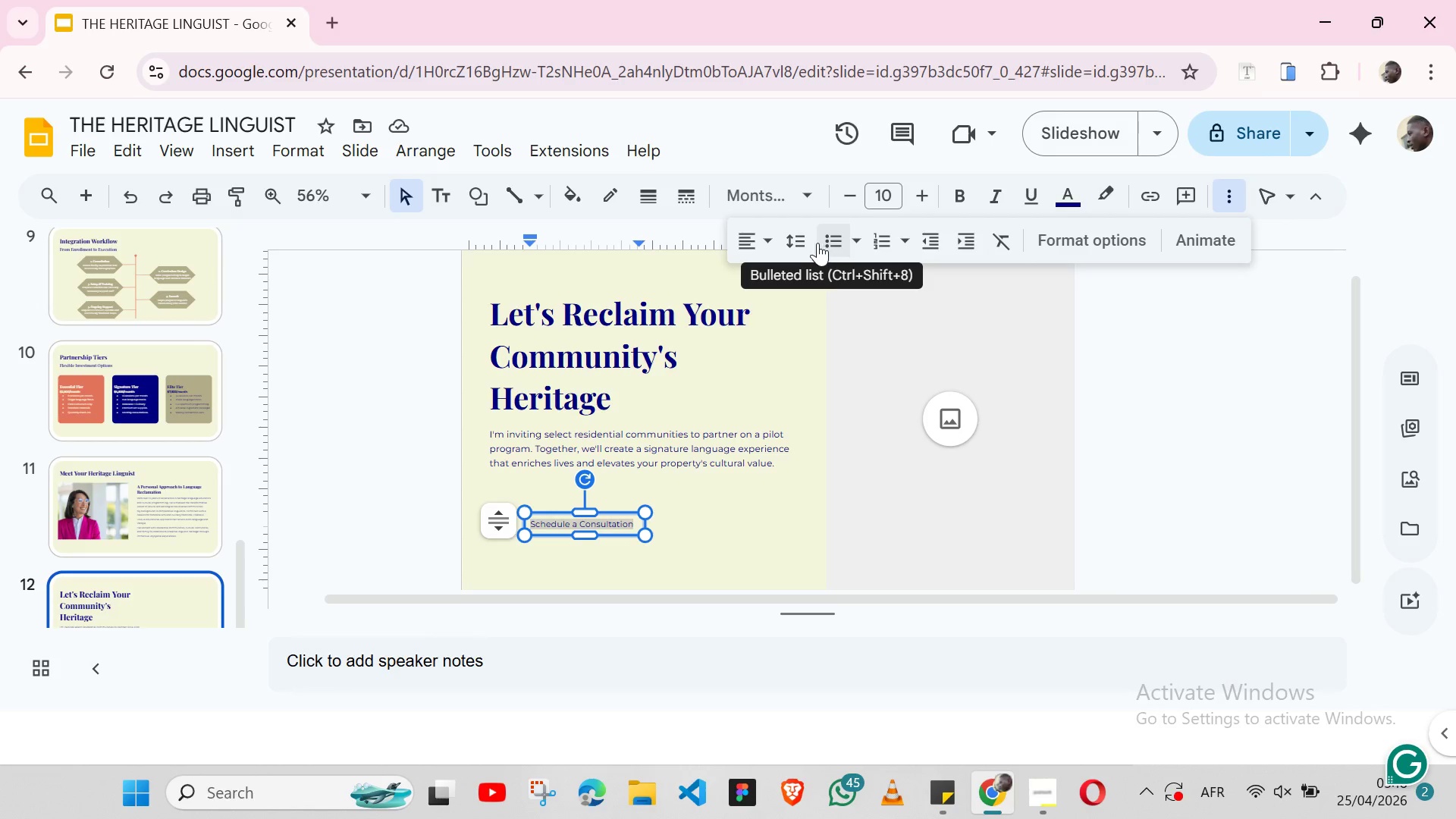 
left_click([764, 240])
 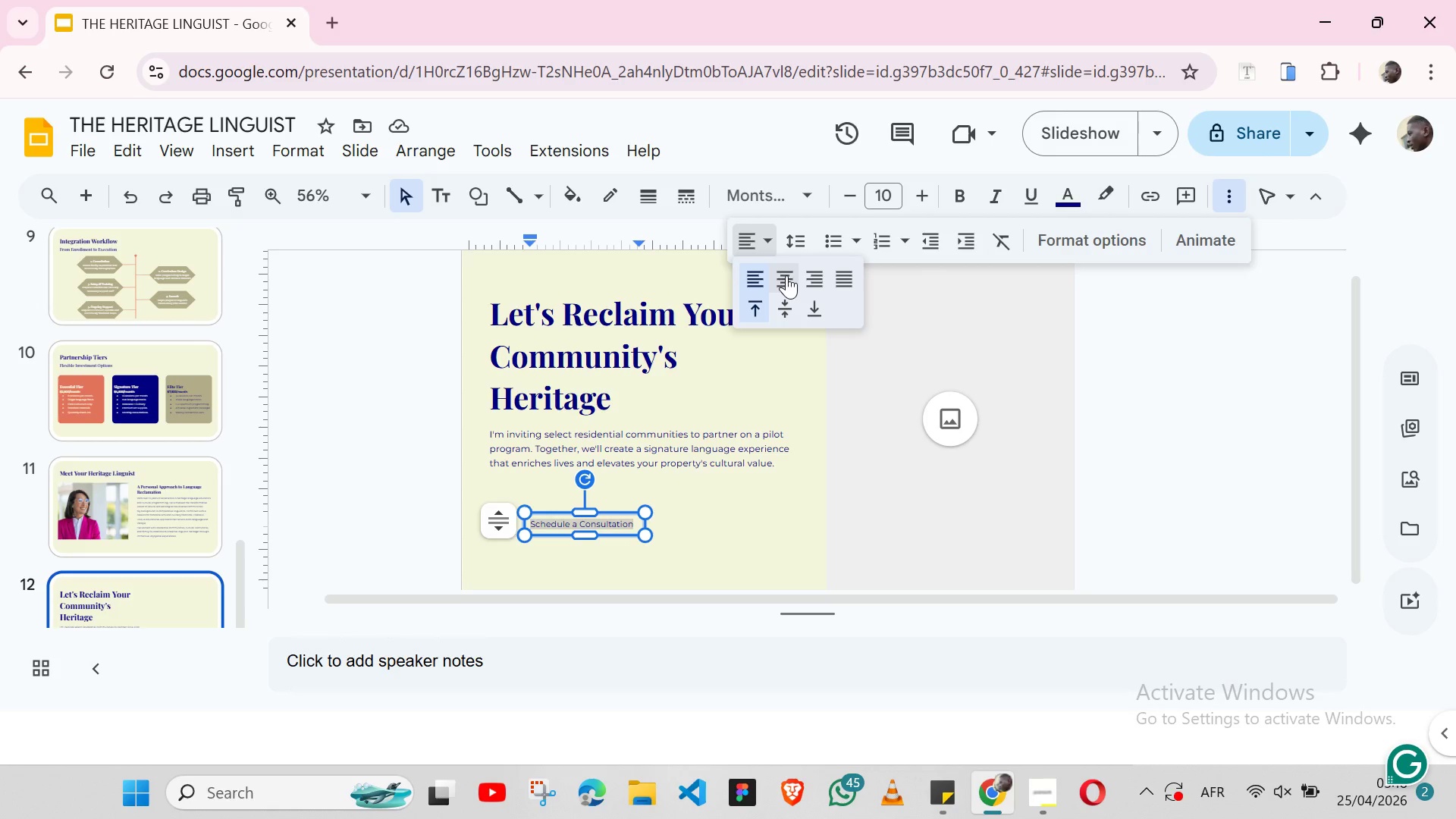 
left_click([786, 275])
 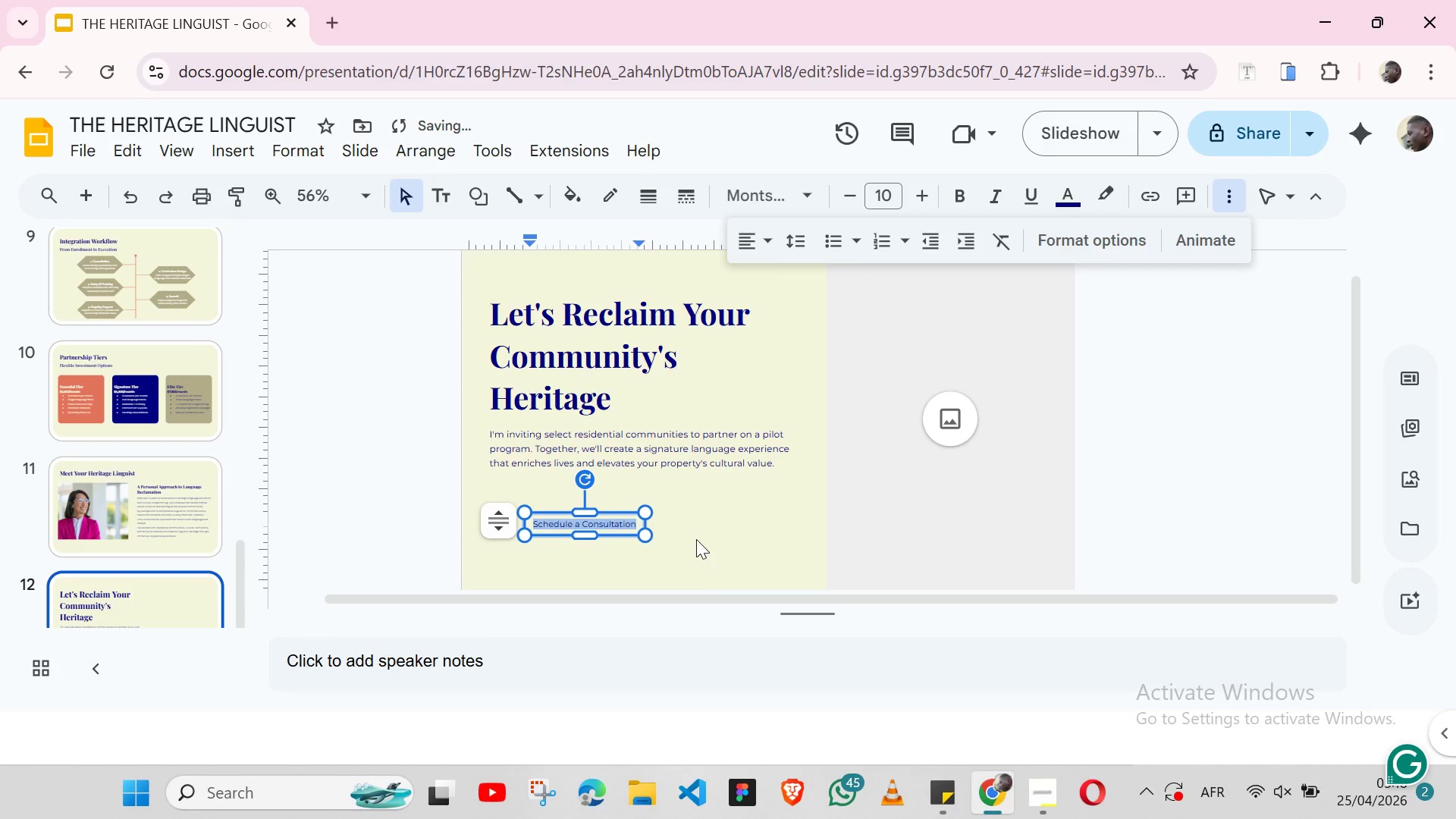 
left_click([696, 539])
 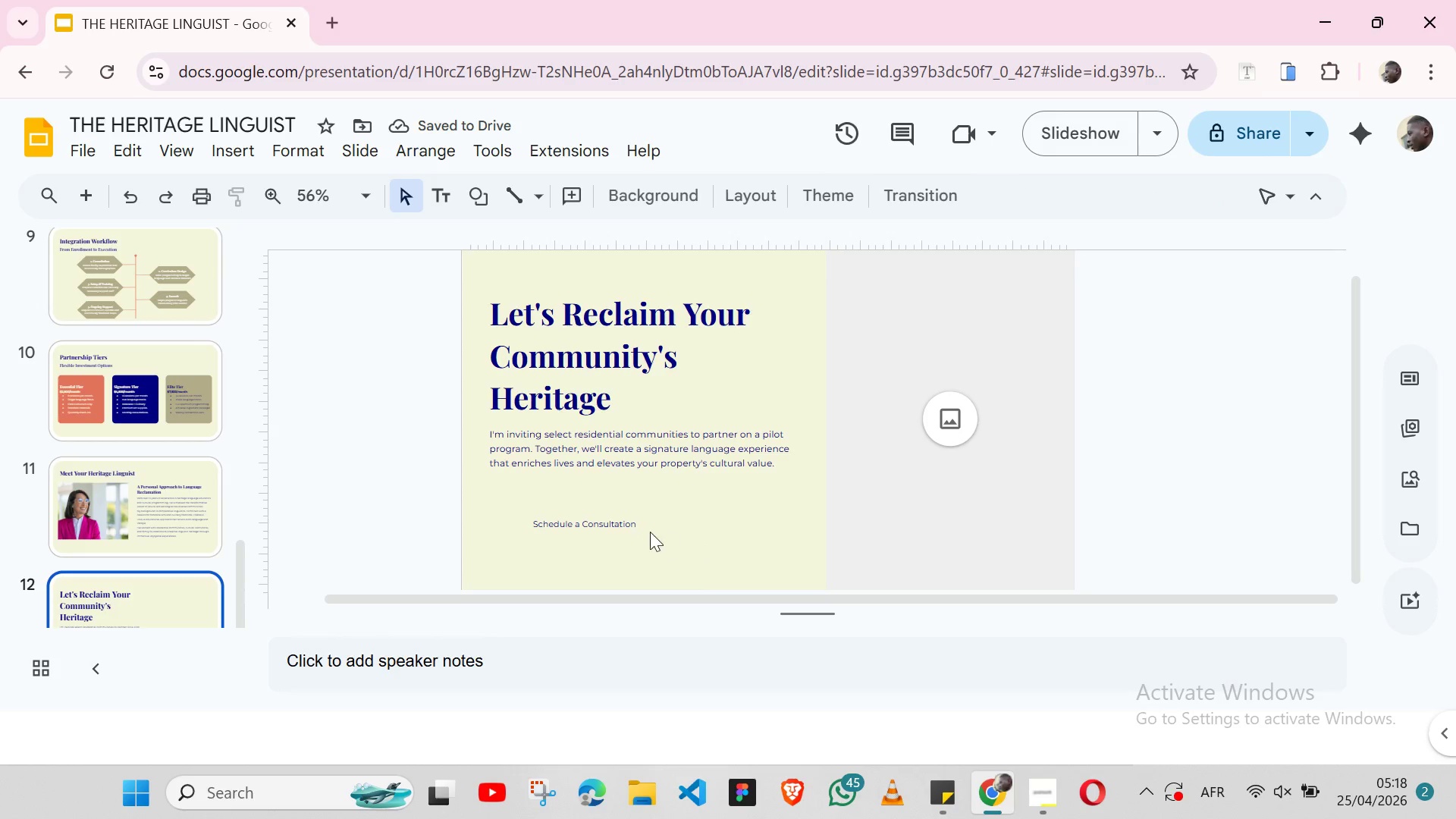 
mouse_move([632, 516])
 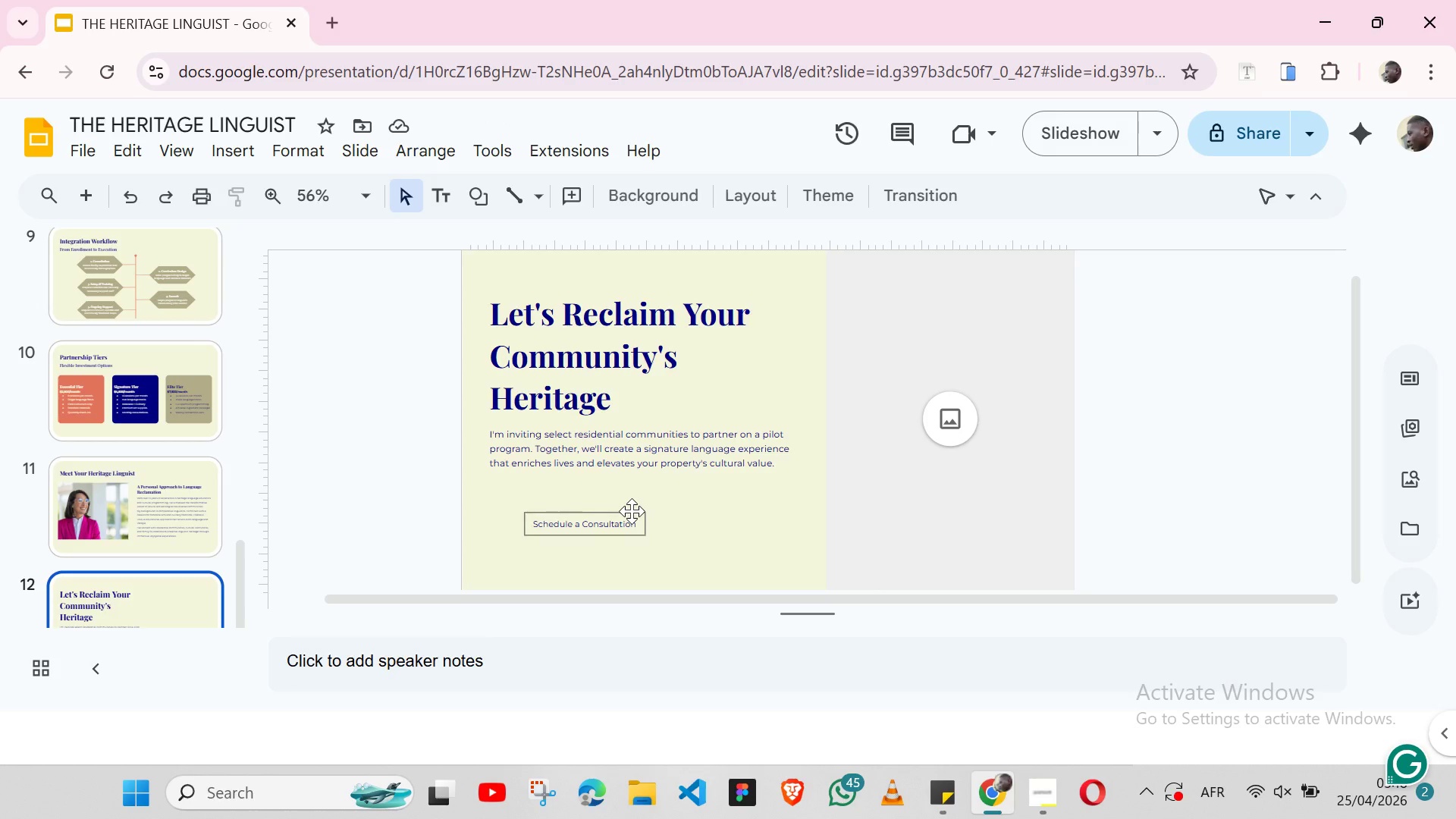 
left_click([632, 511])
 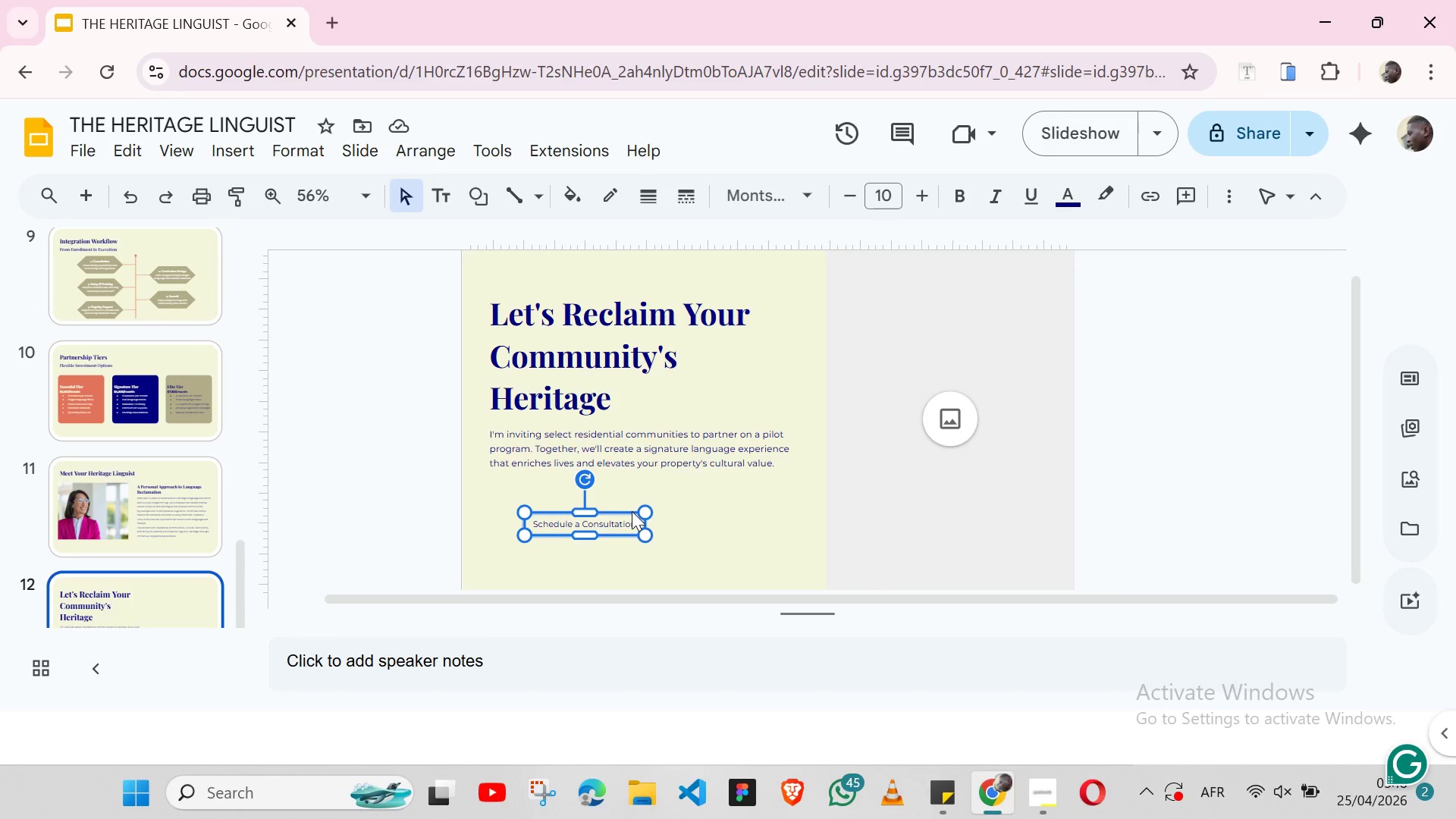 
key(Control+ControlLeft)
 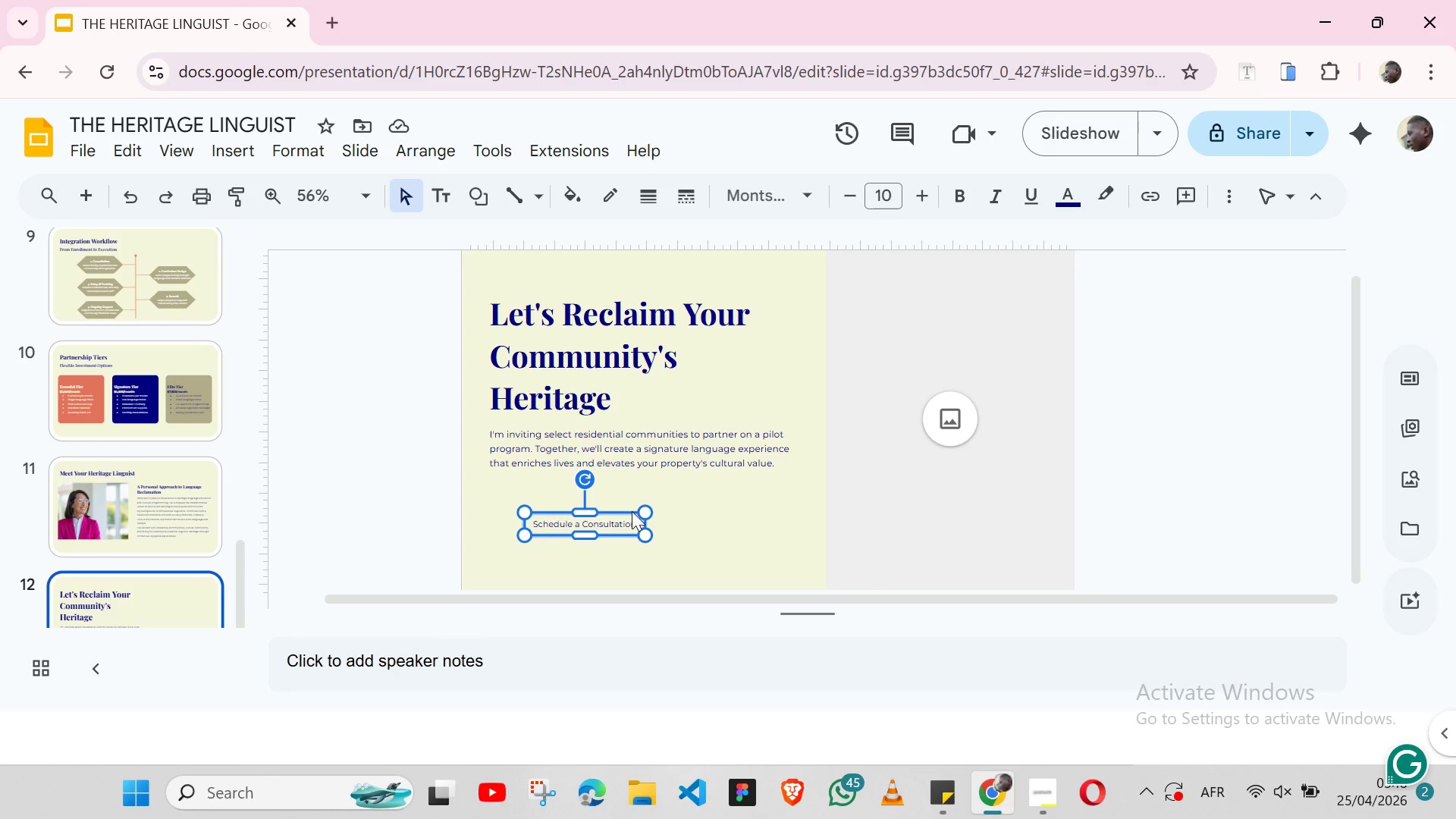 
key(Control+C)
 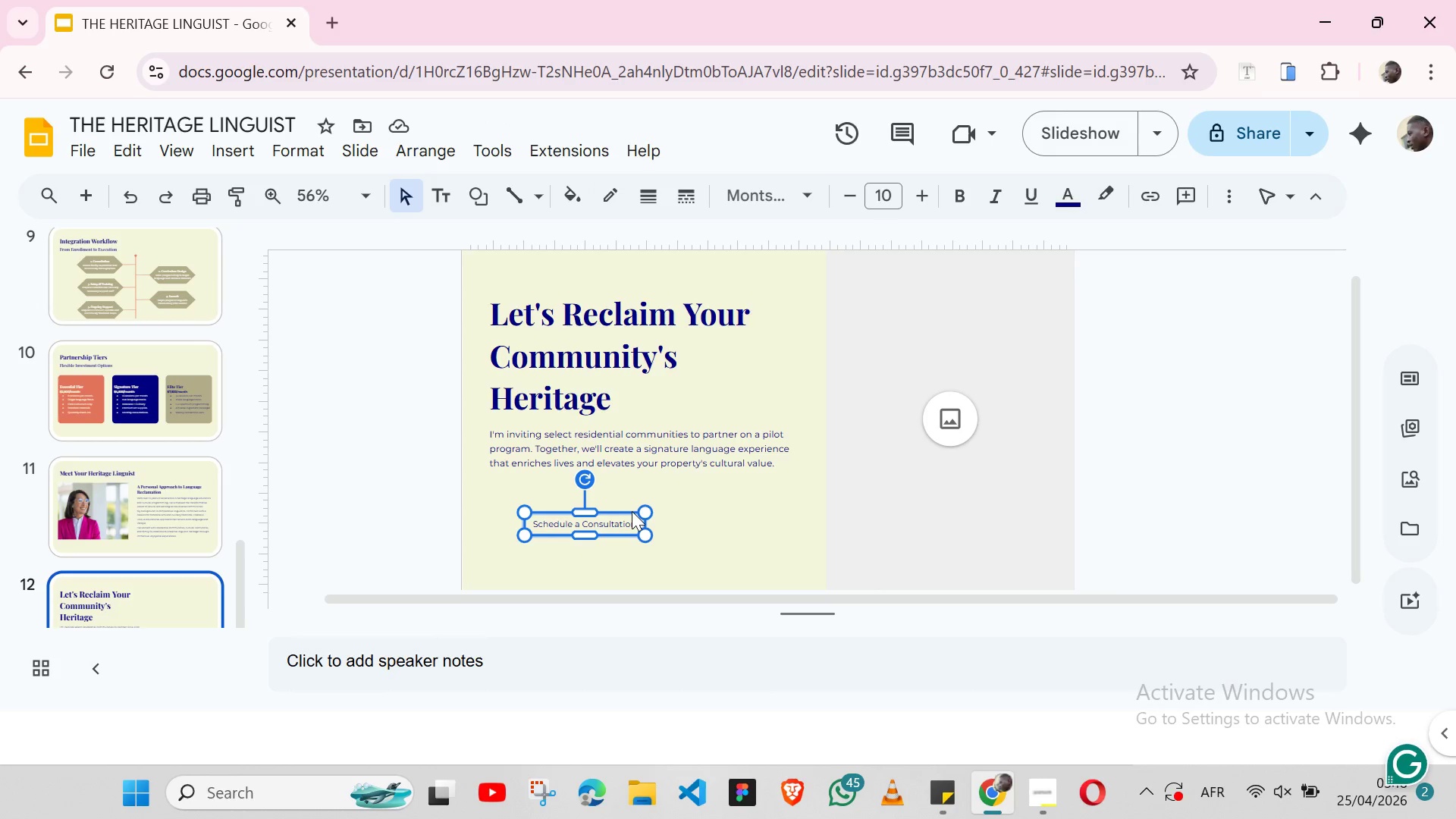 
key(Control+ControlLeft)
 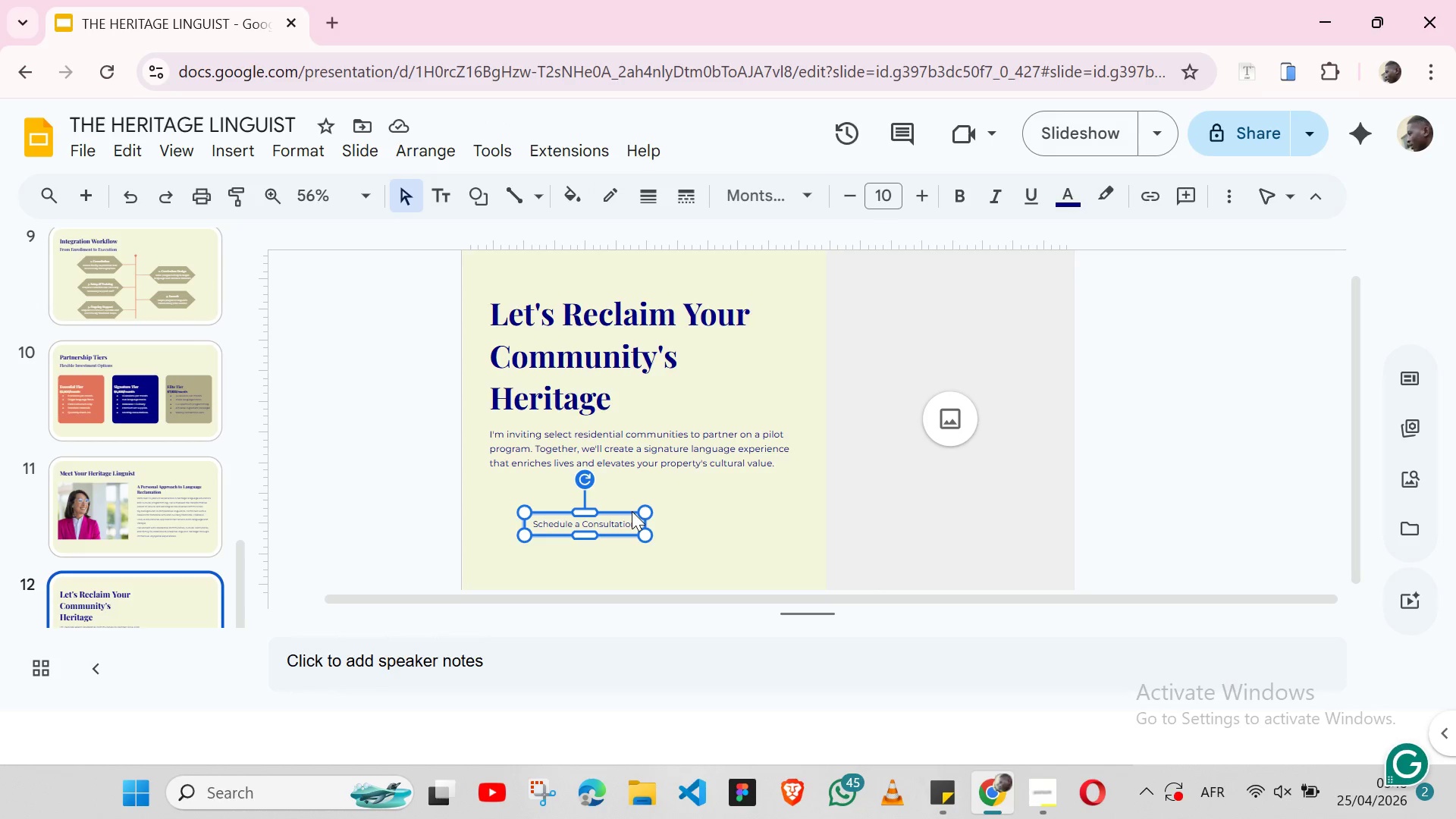 
key(Control+V)
 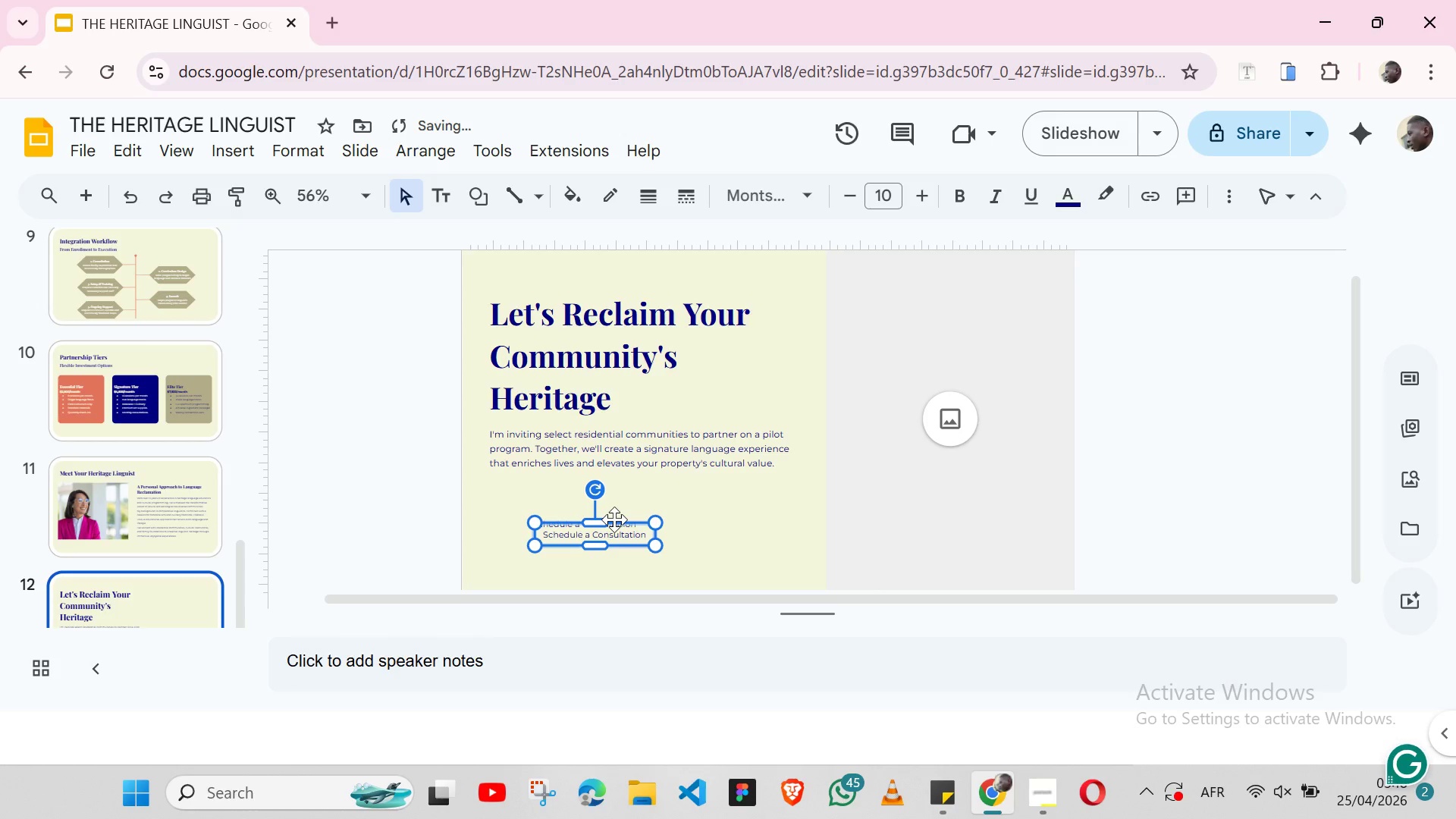 
left_click_drag(start_coordinate=[614, 519], to_coordinate=[675, 478])
 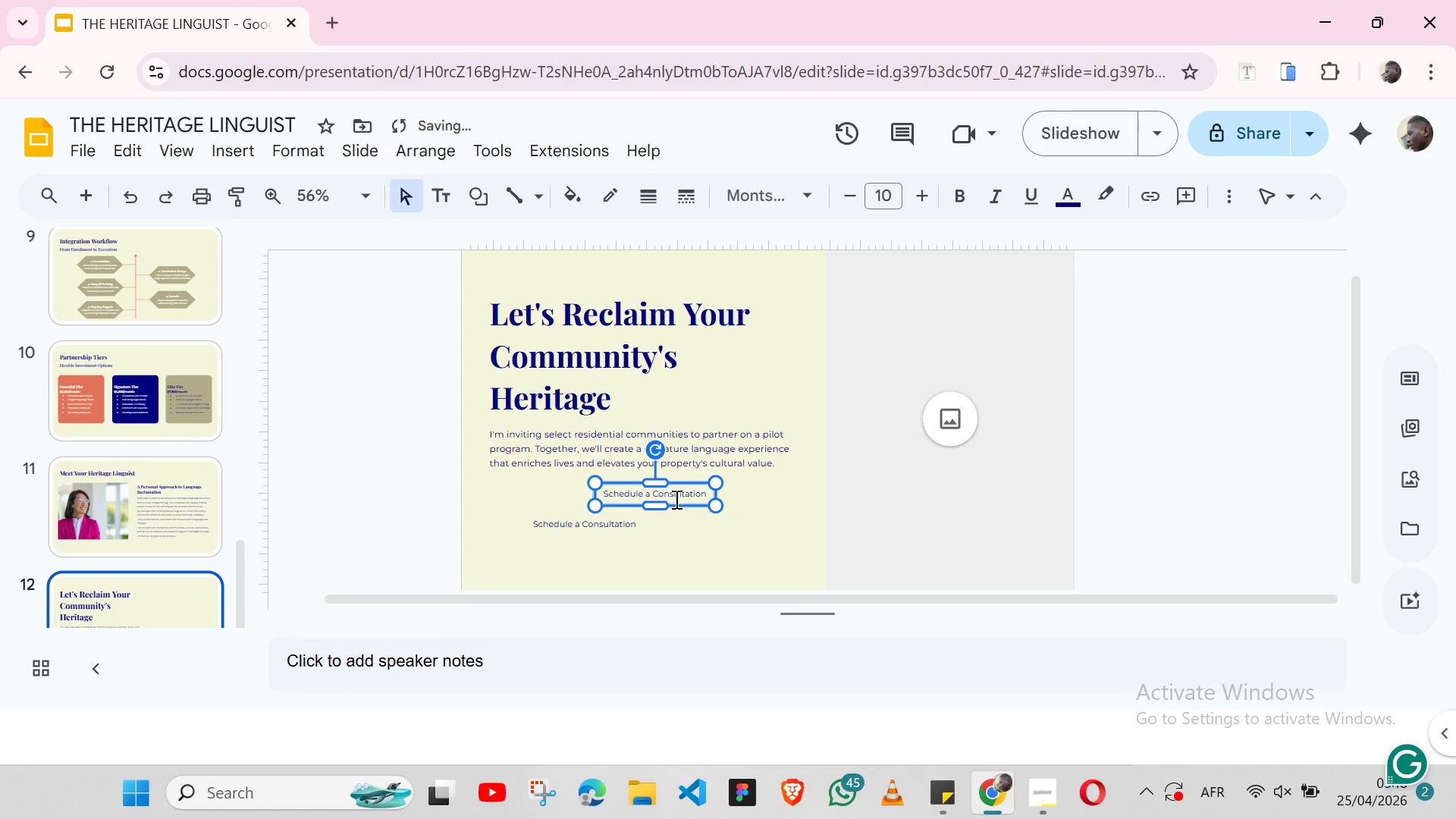 
double_click([675, 499])
 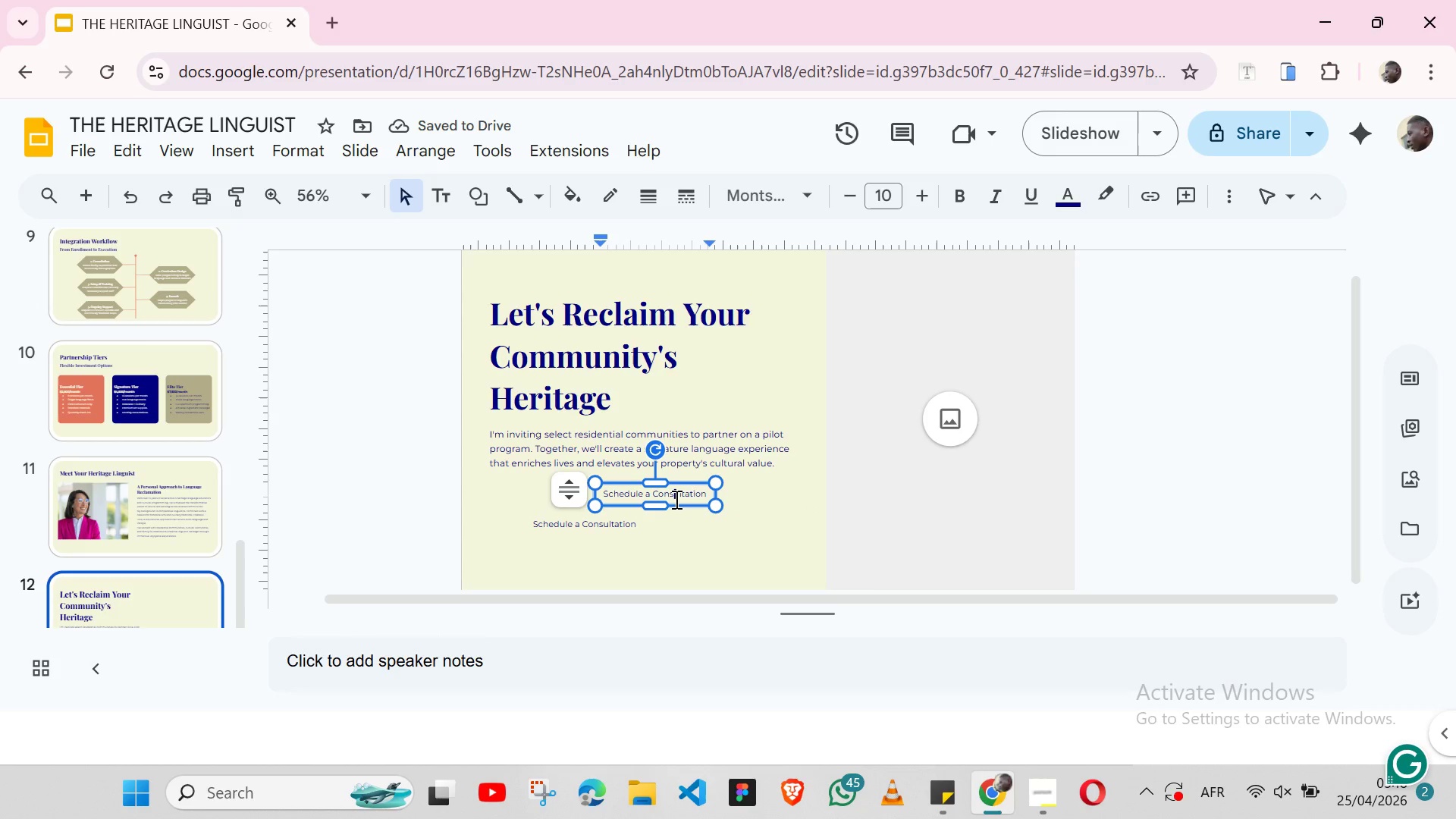 
triple_click([675, 499])
 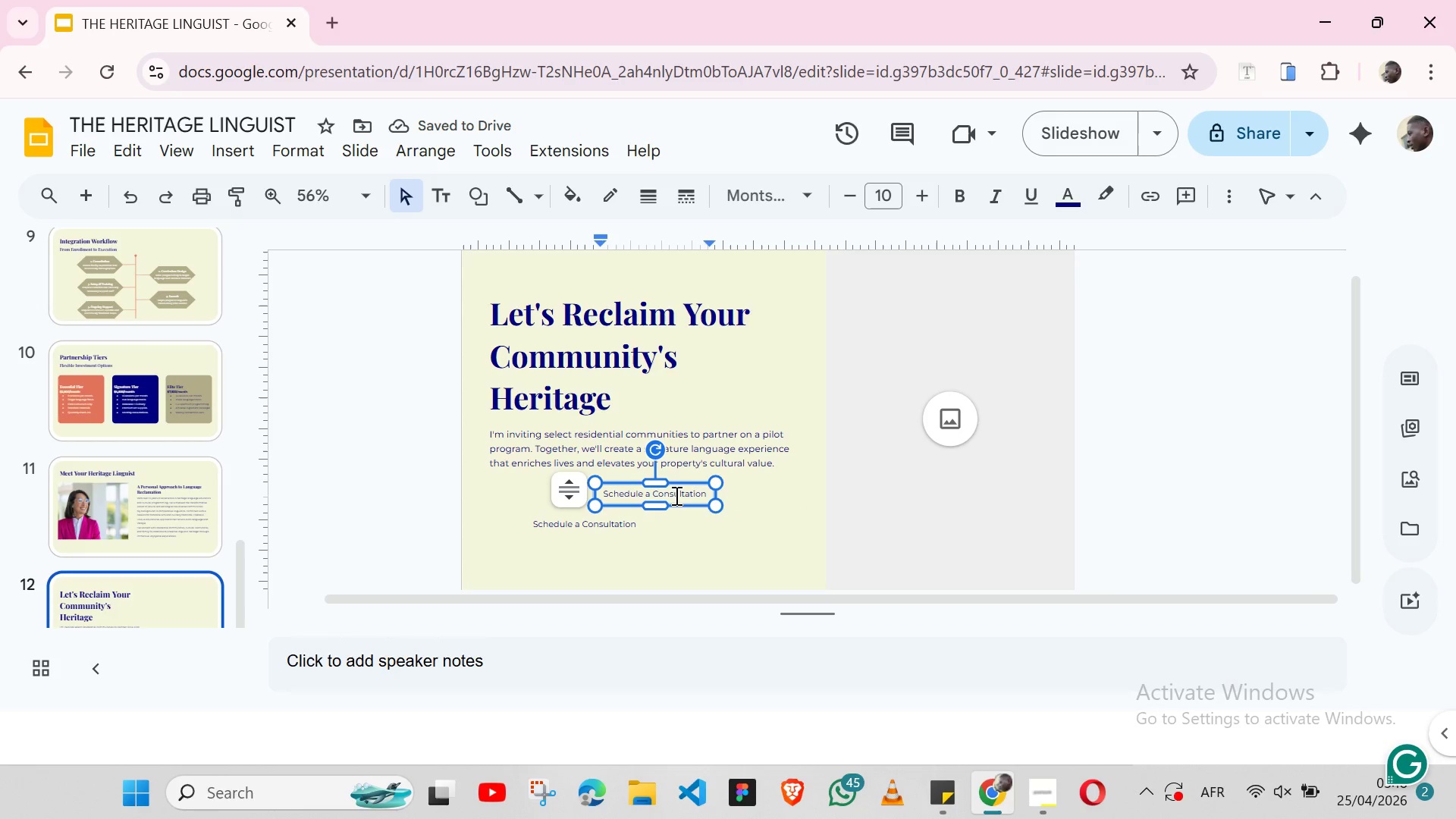 
double_click([675, 495])
 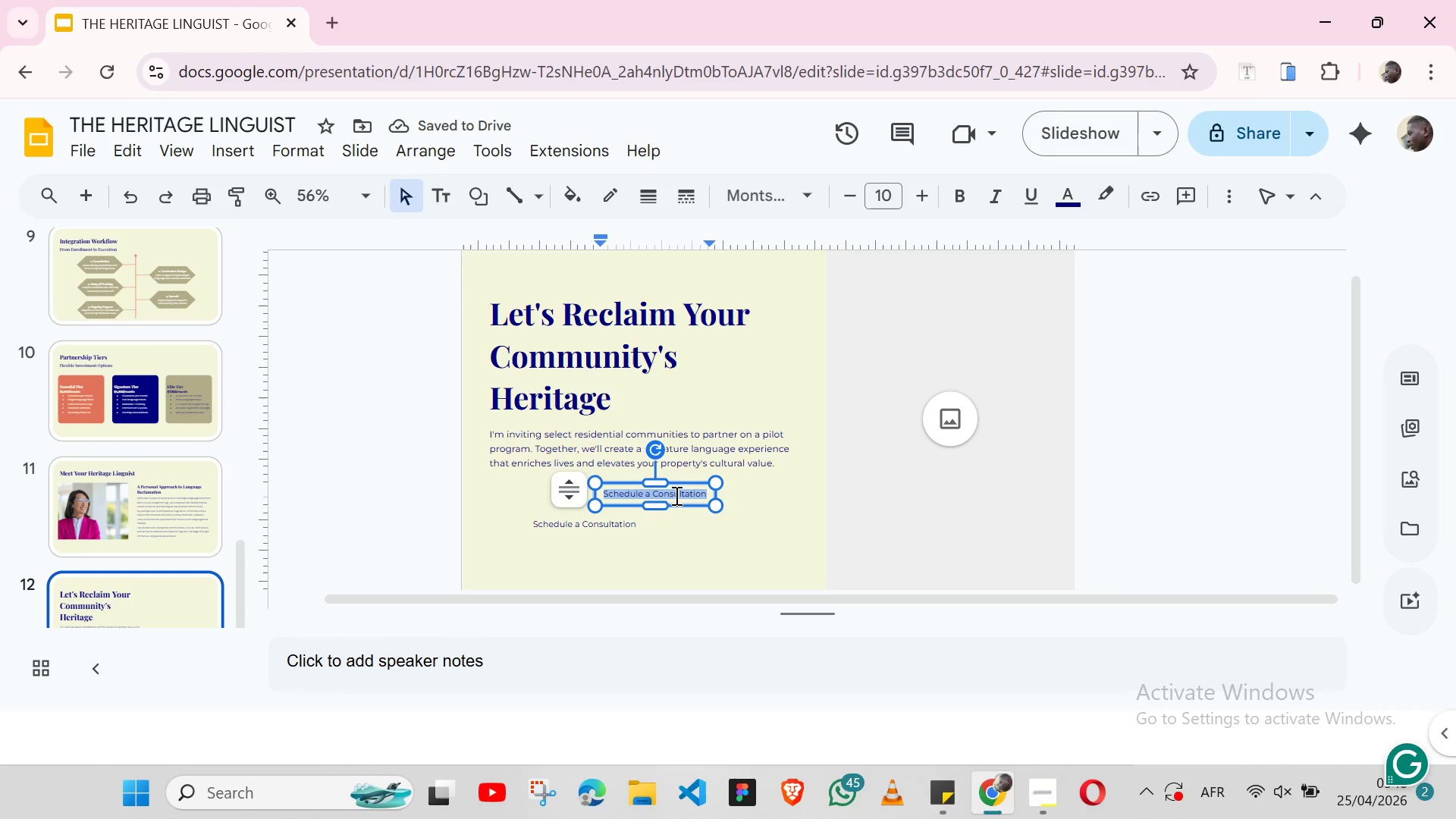 
triple_click([675, 495])
 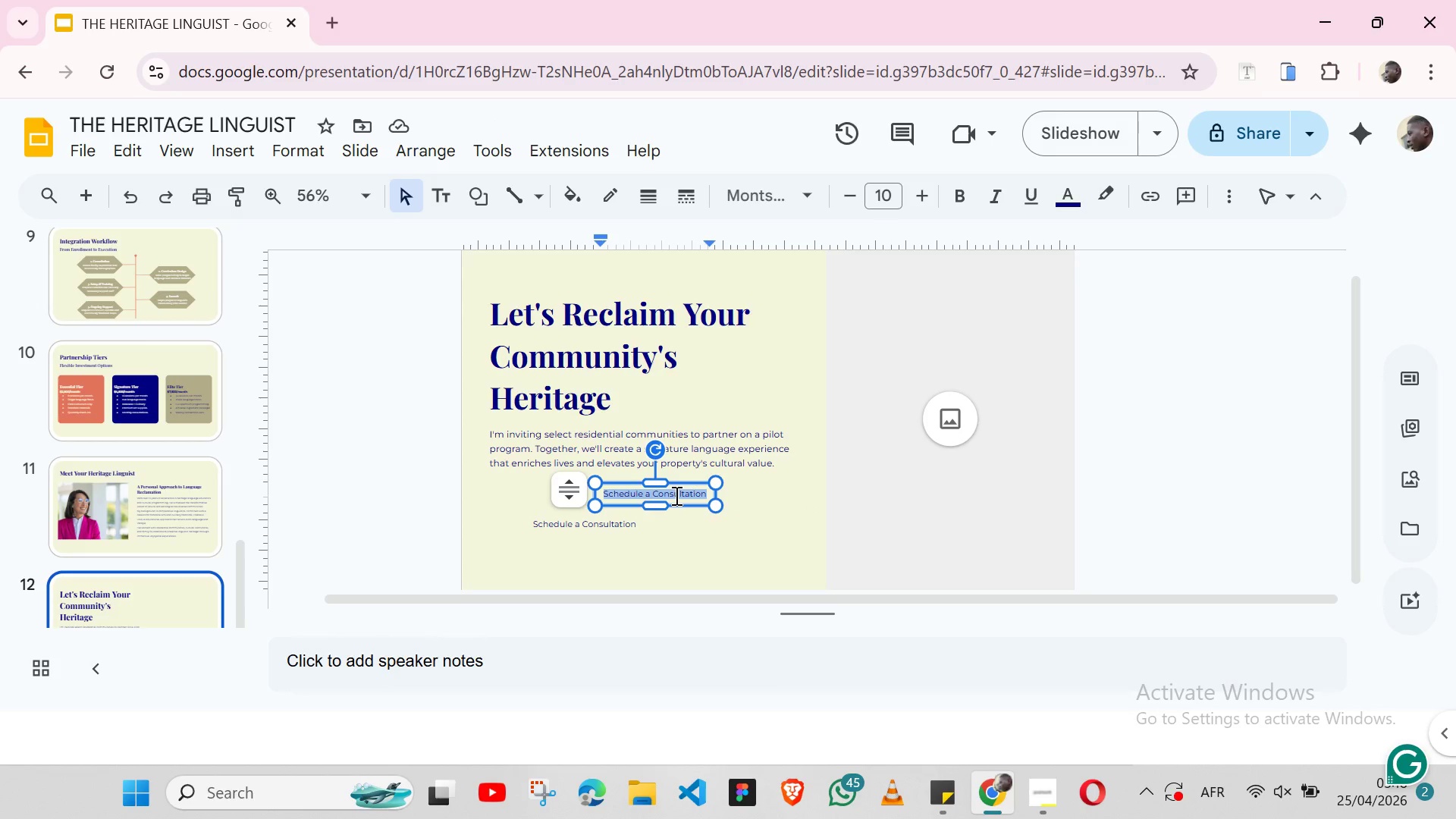 
type(Download a)
key(Backspace)
type(Full Proposal)
 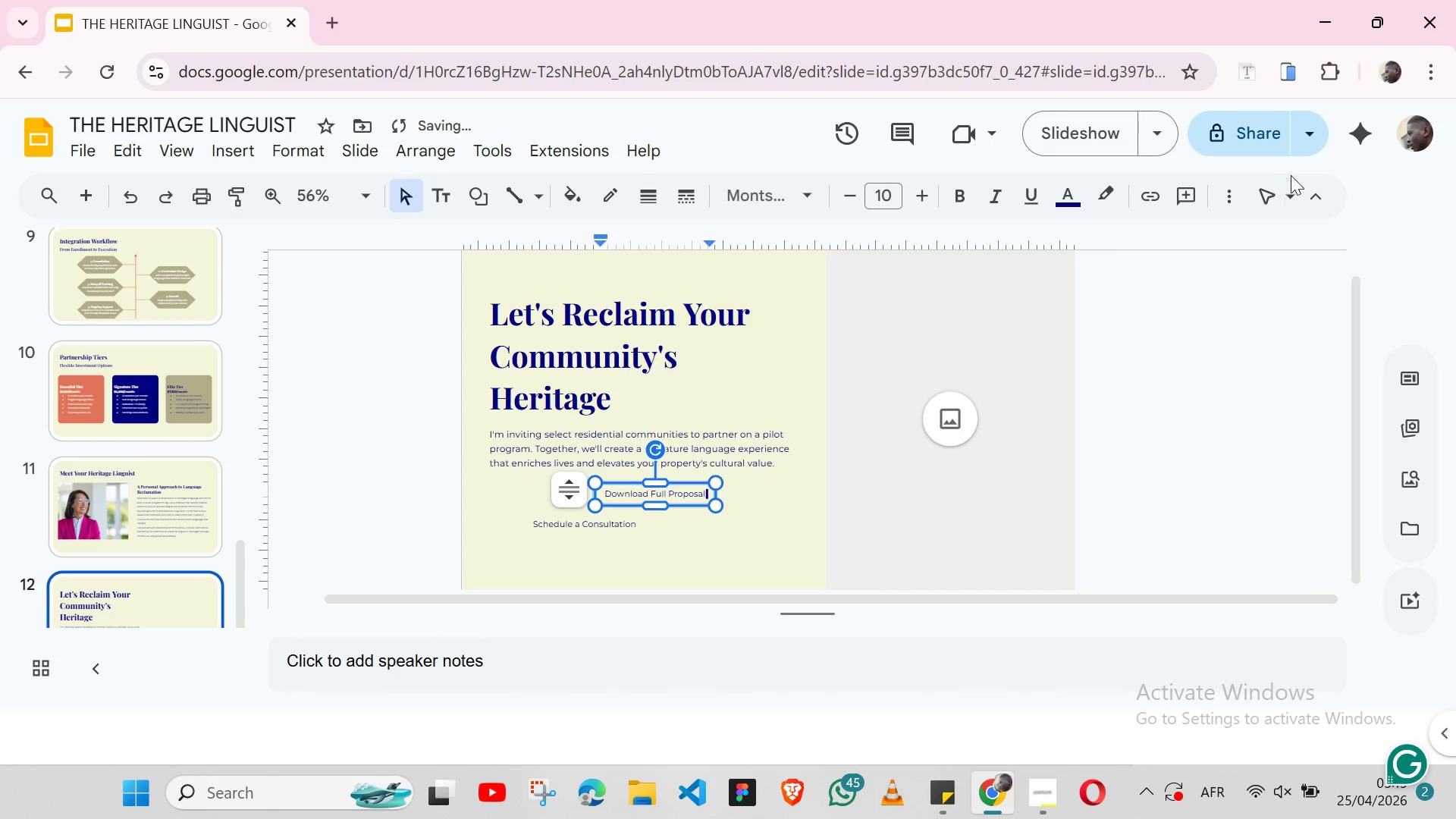 
left_click([1233, 199])
 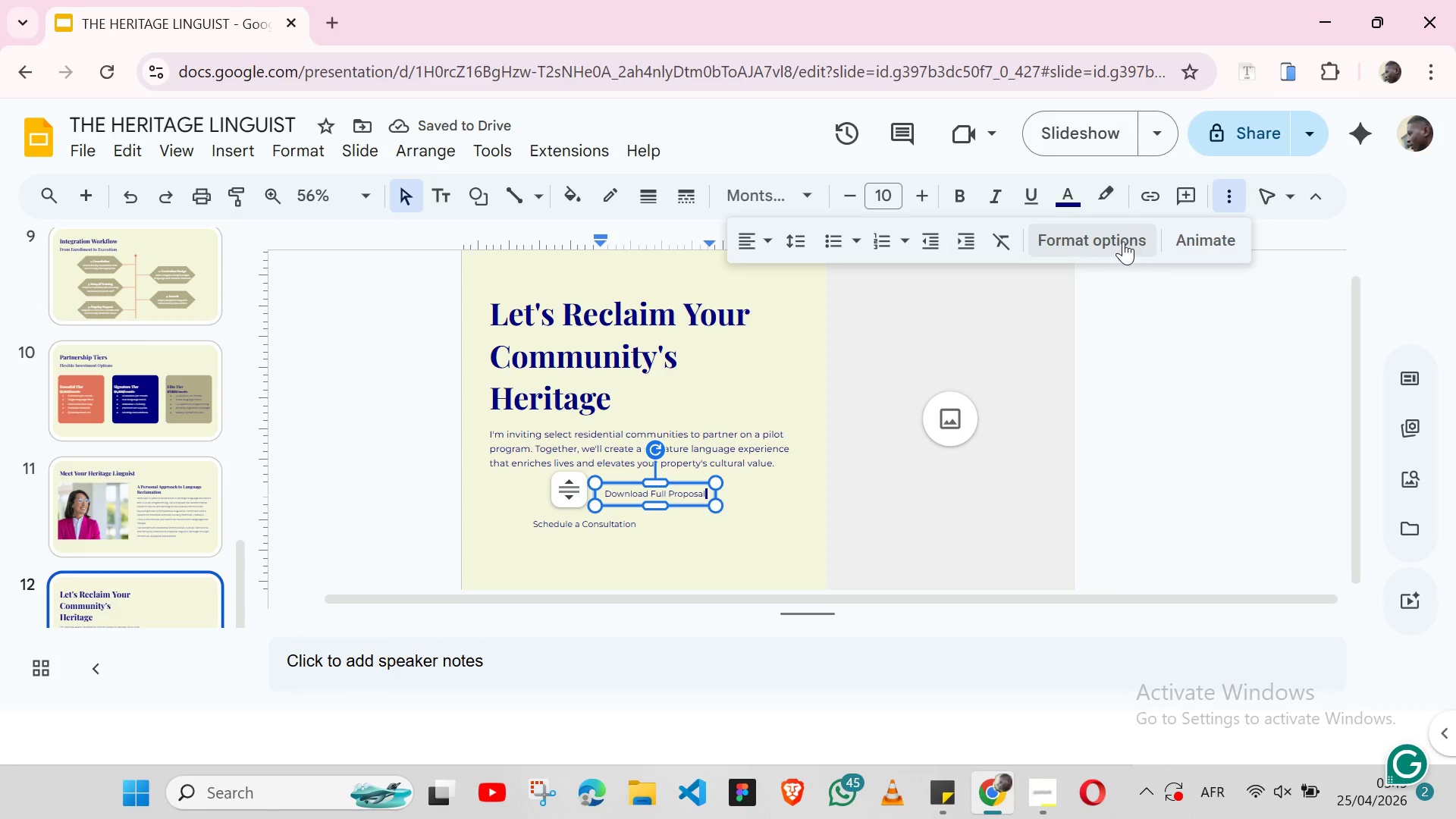 
left_click([1123, 241])
 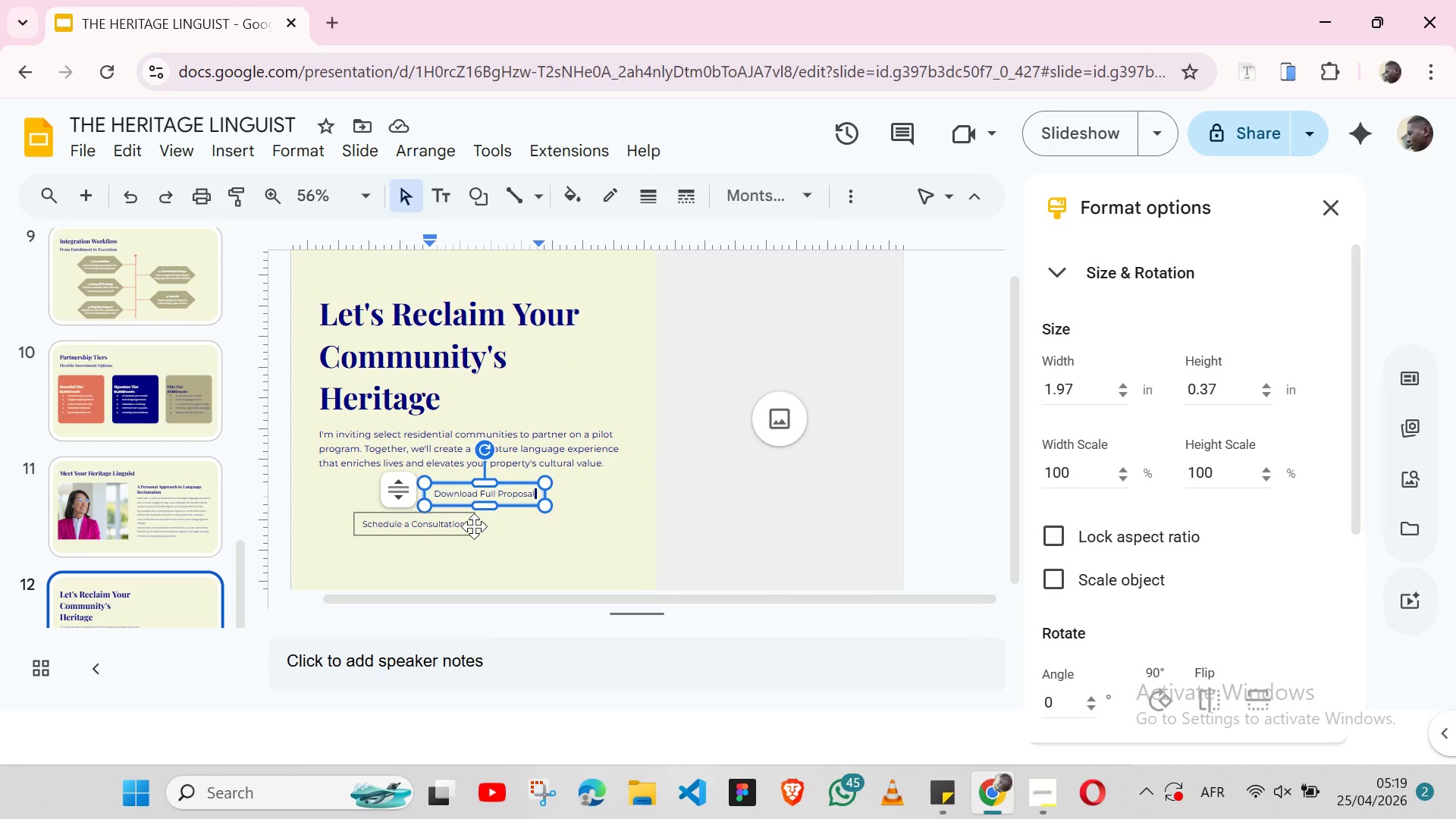 
left_click([474, 526])
 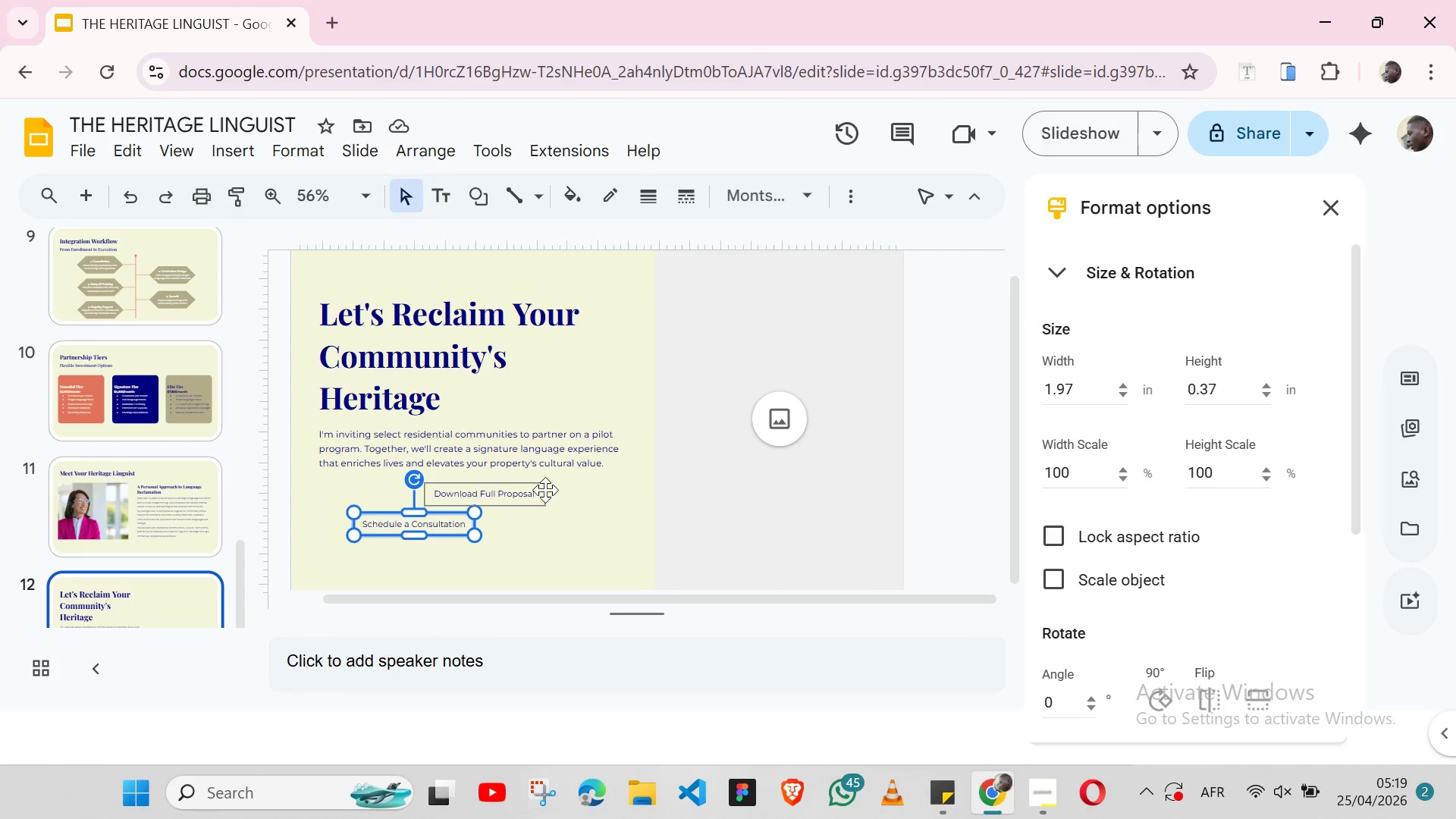 
left_click([545, 490])
 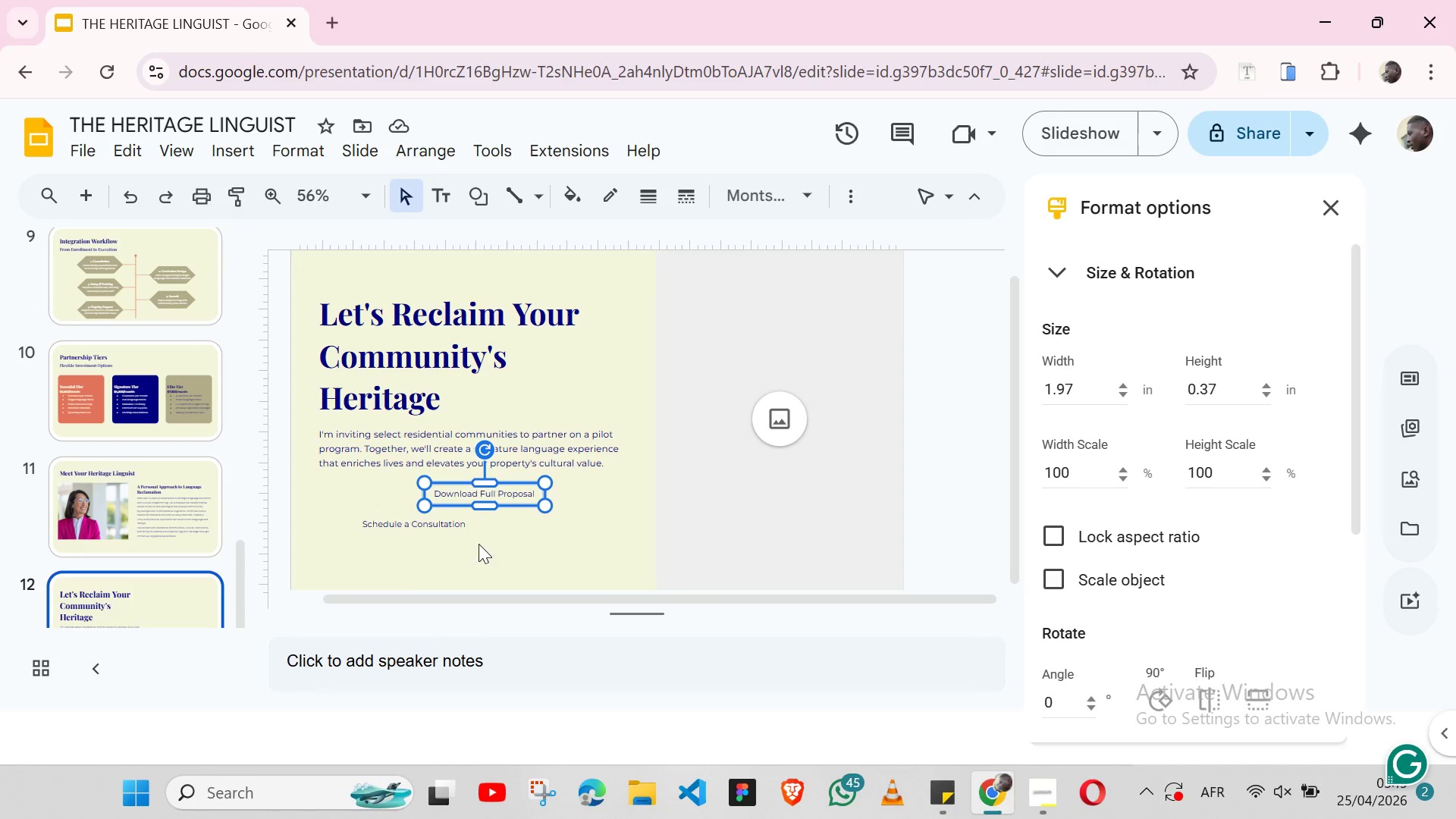 
left_click([522, 538])
 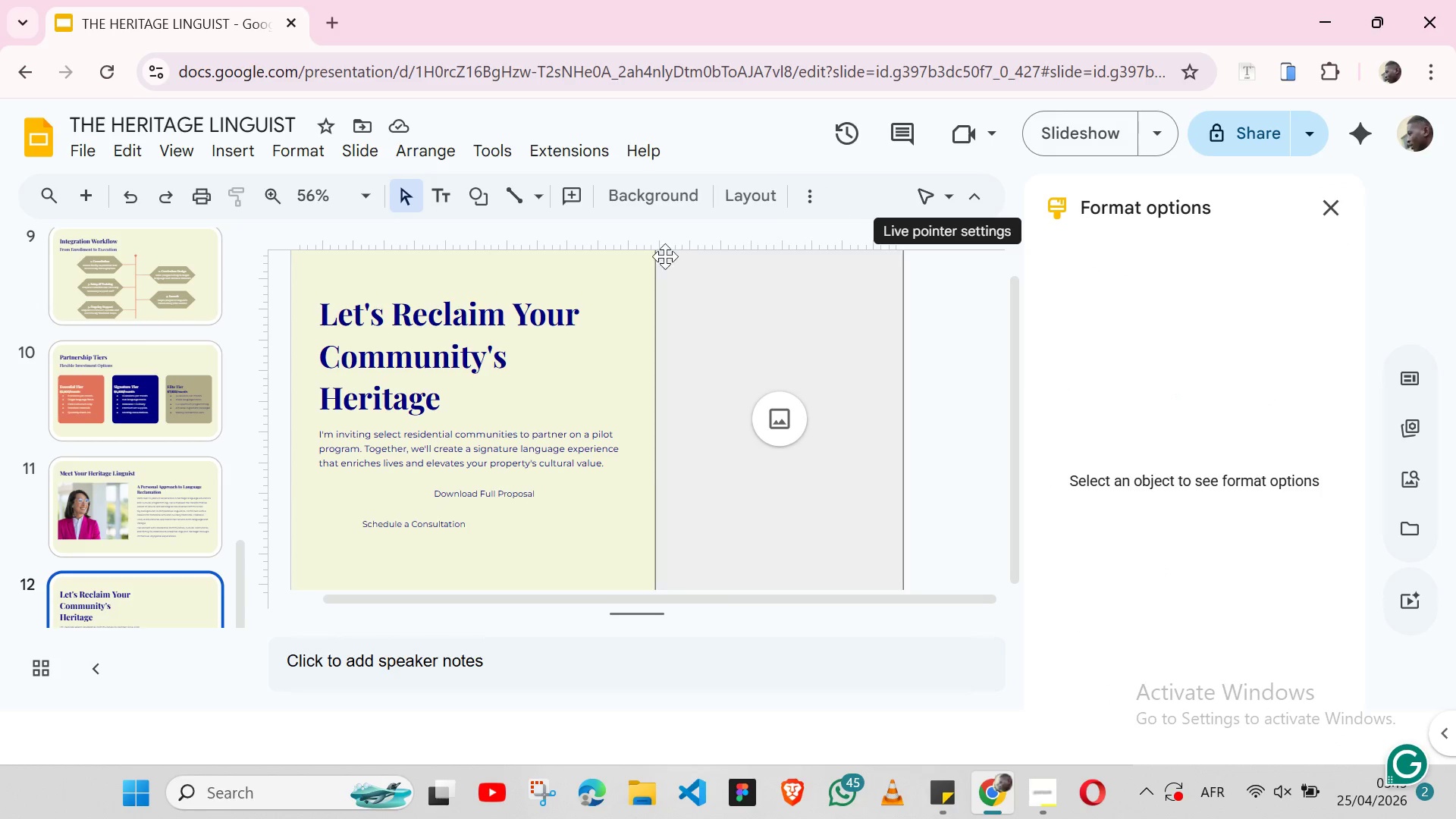 
wait(5.08)
 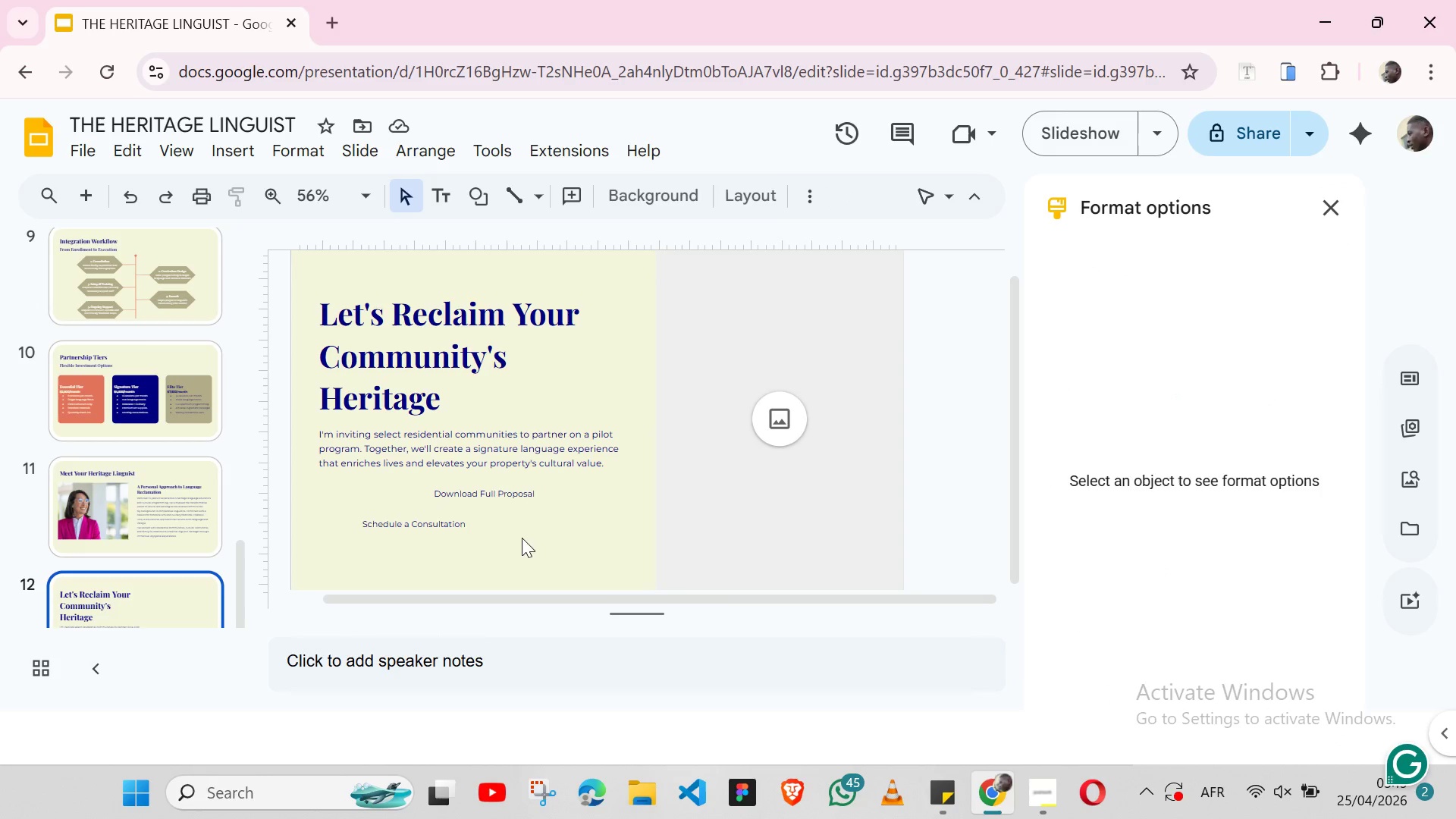 
left_click([473, 202])
 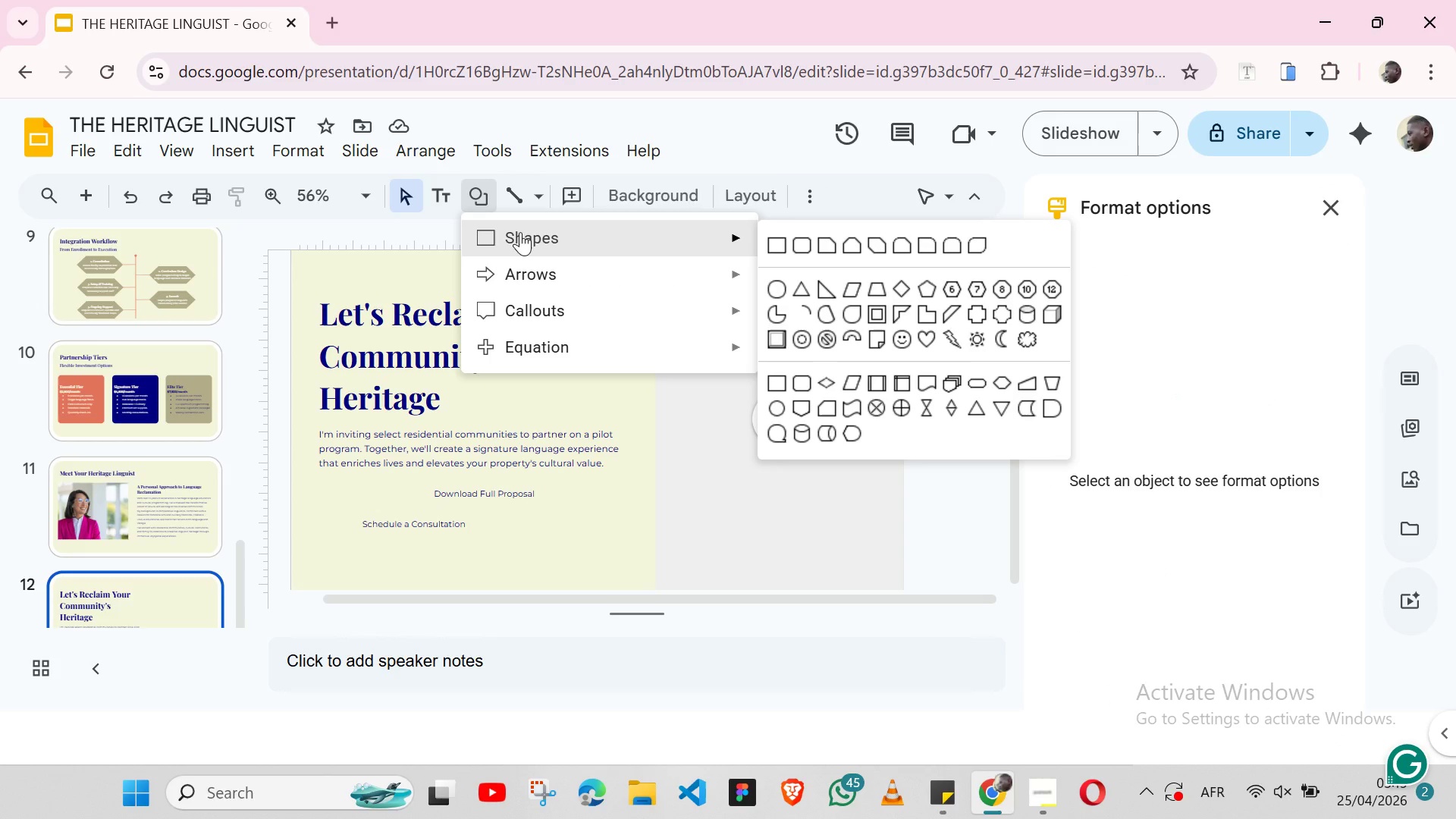 
left_click([520, 232])
 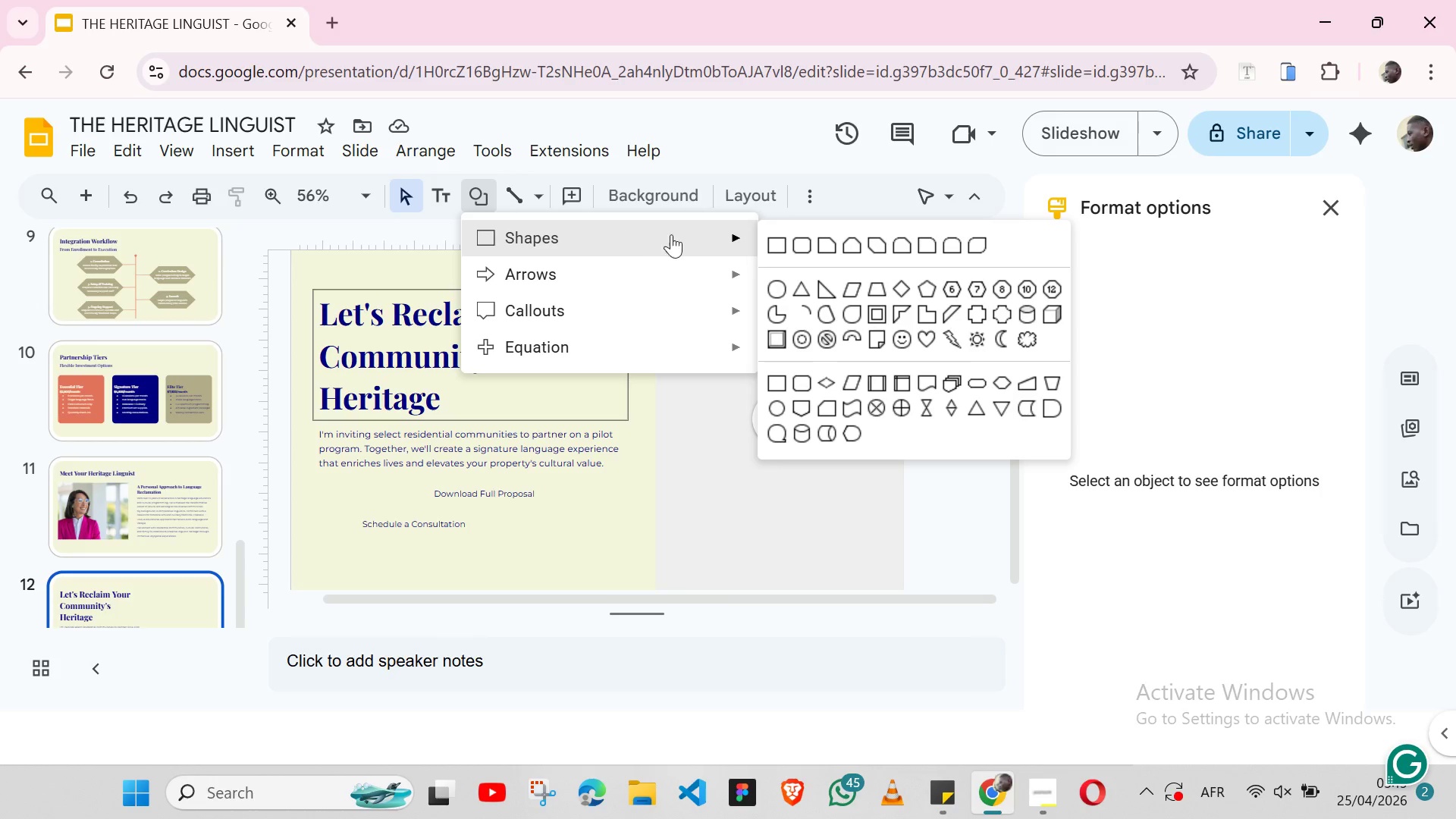 
left_click([784, 237])
 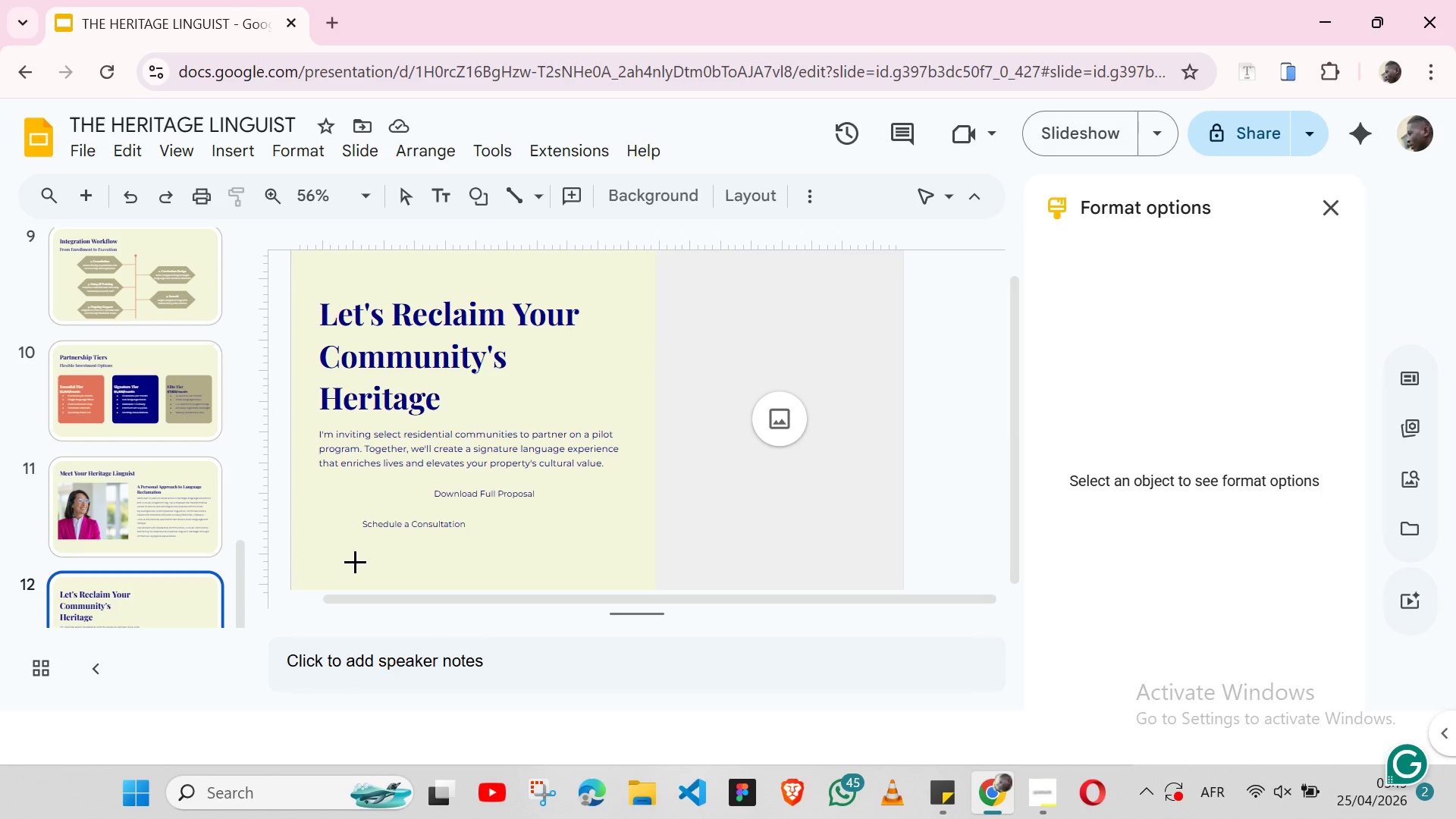 
left_click([355, 561])
 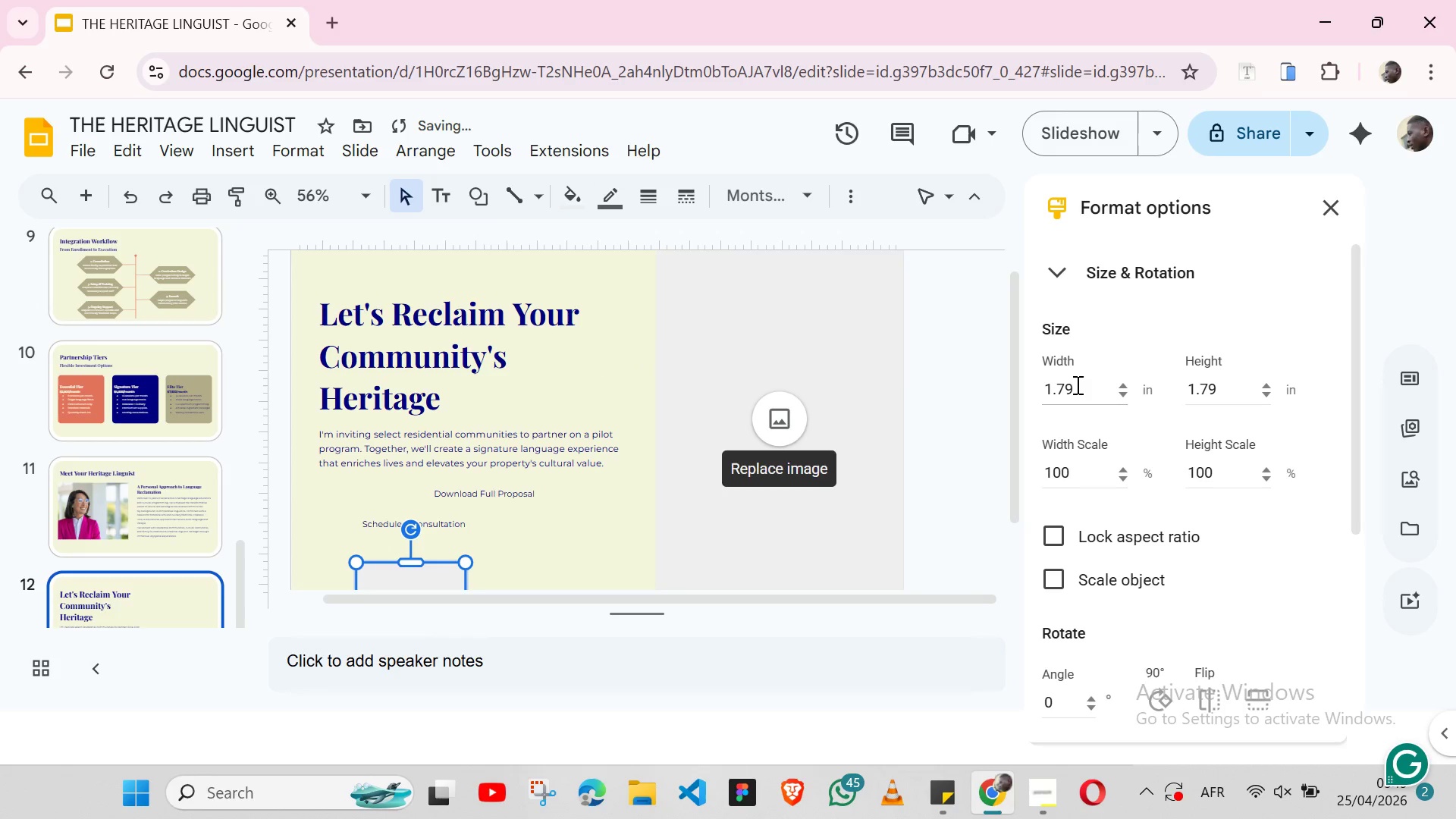 
left_click([1075, 384])
 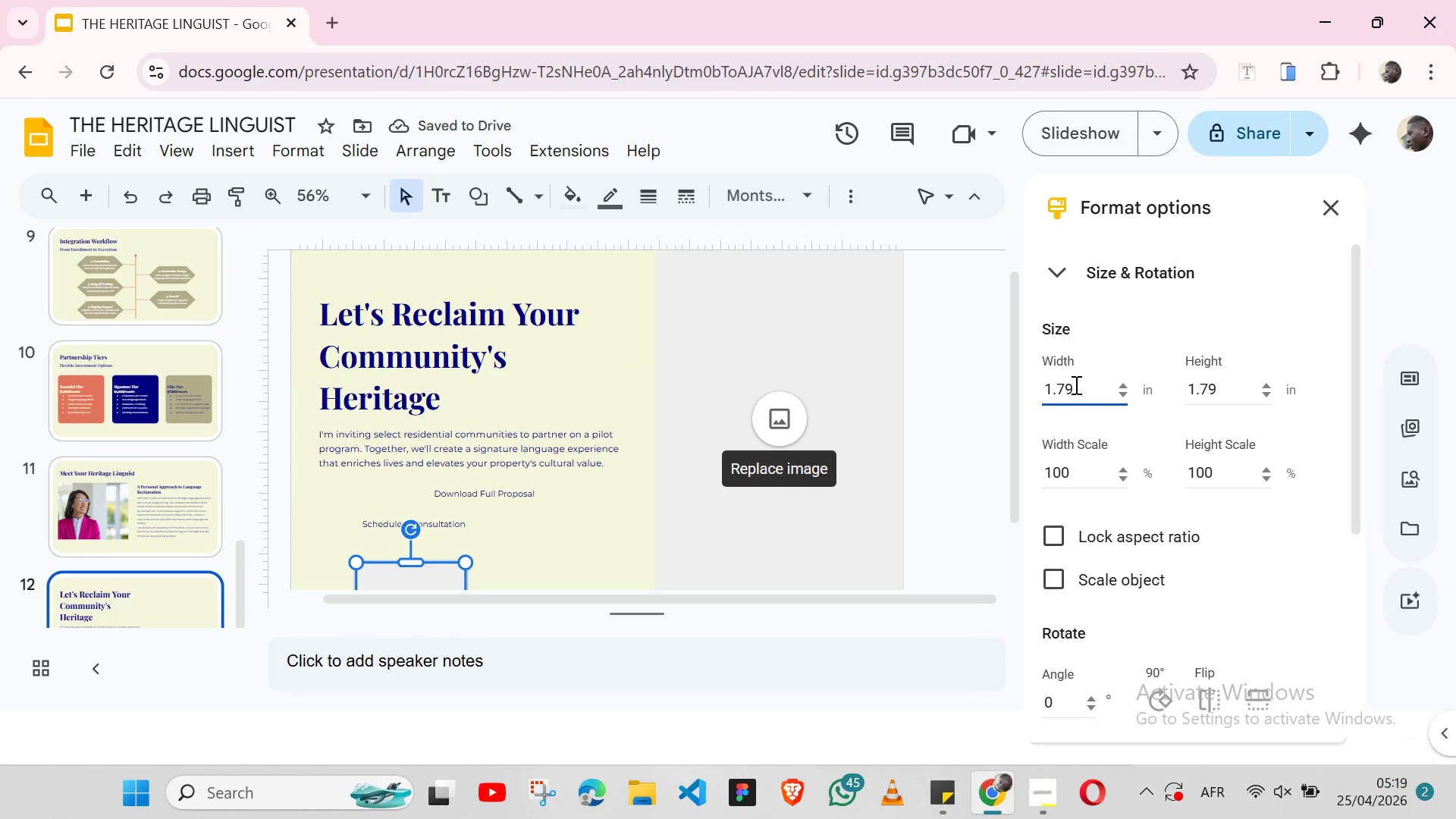 
key(Backspace)
key(Backspace)
type(97)
 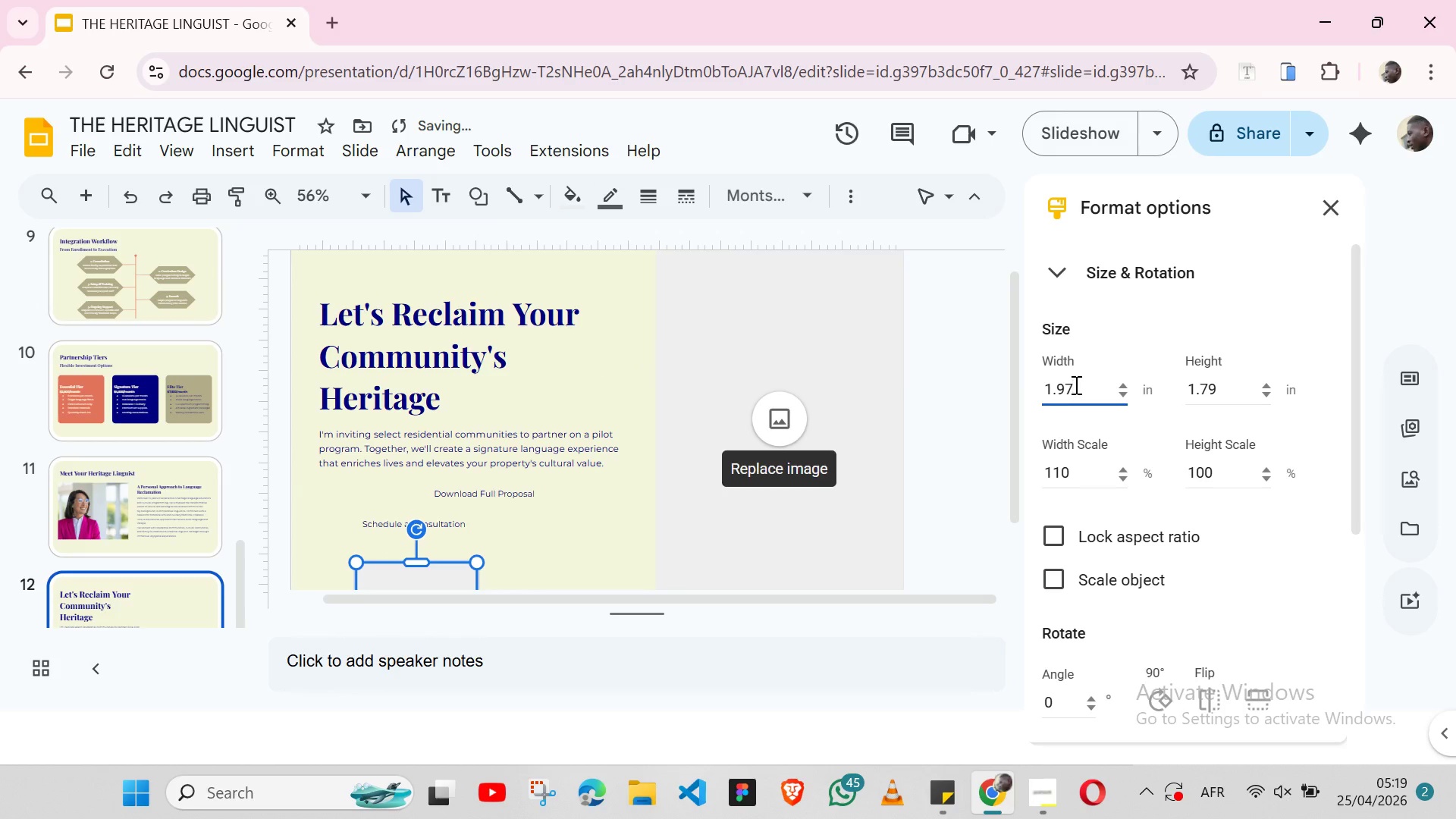 
key(Enter)
 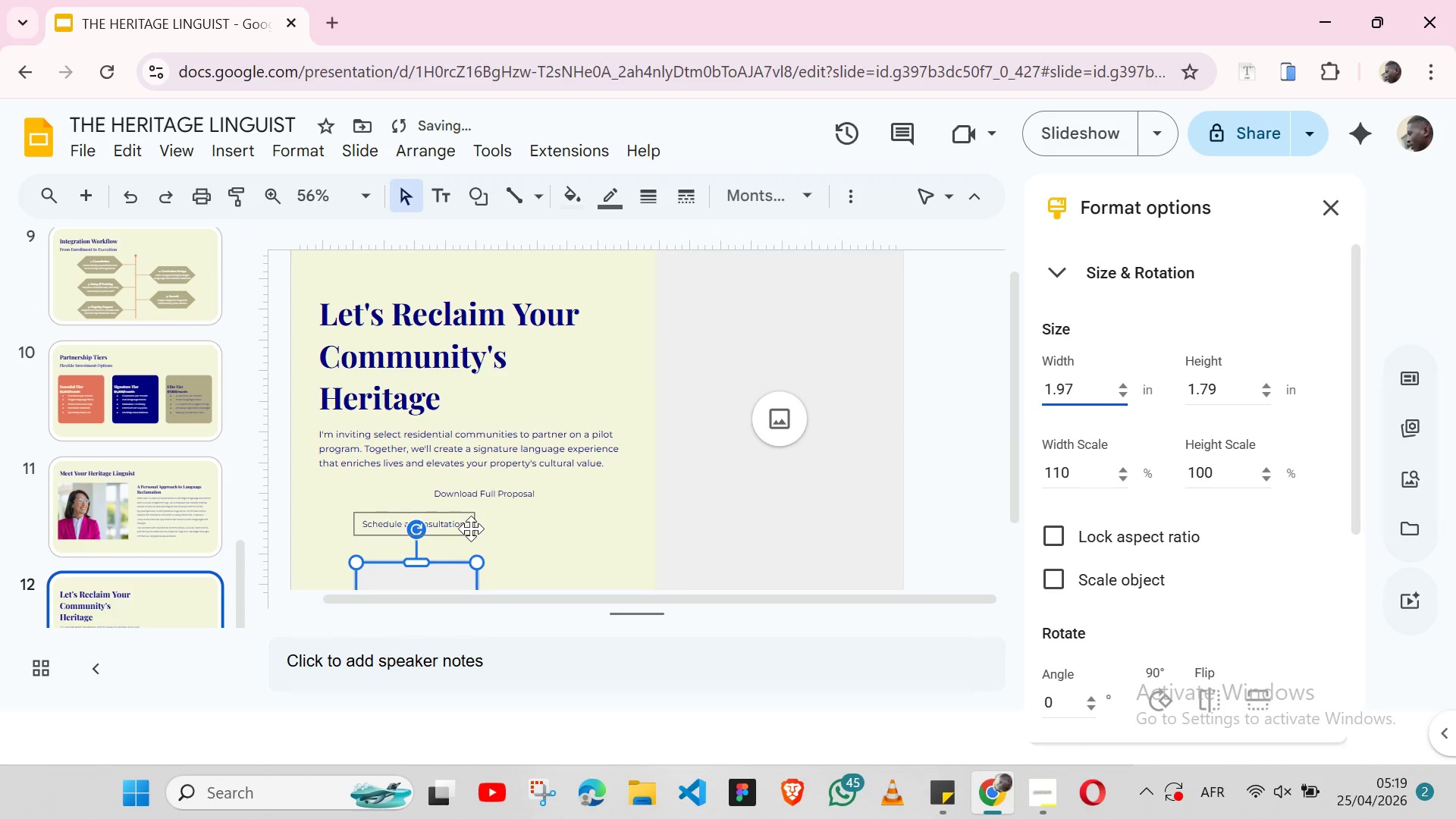 
left_click([471, 529])
 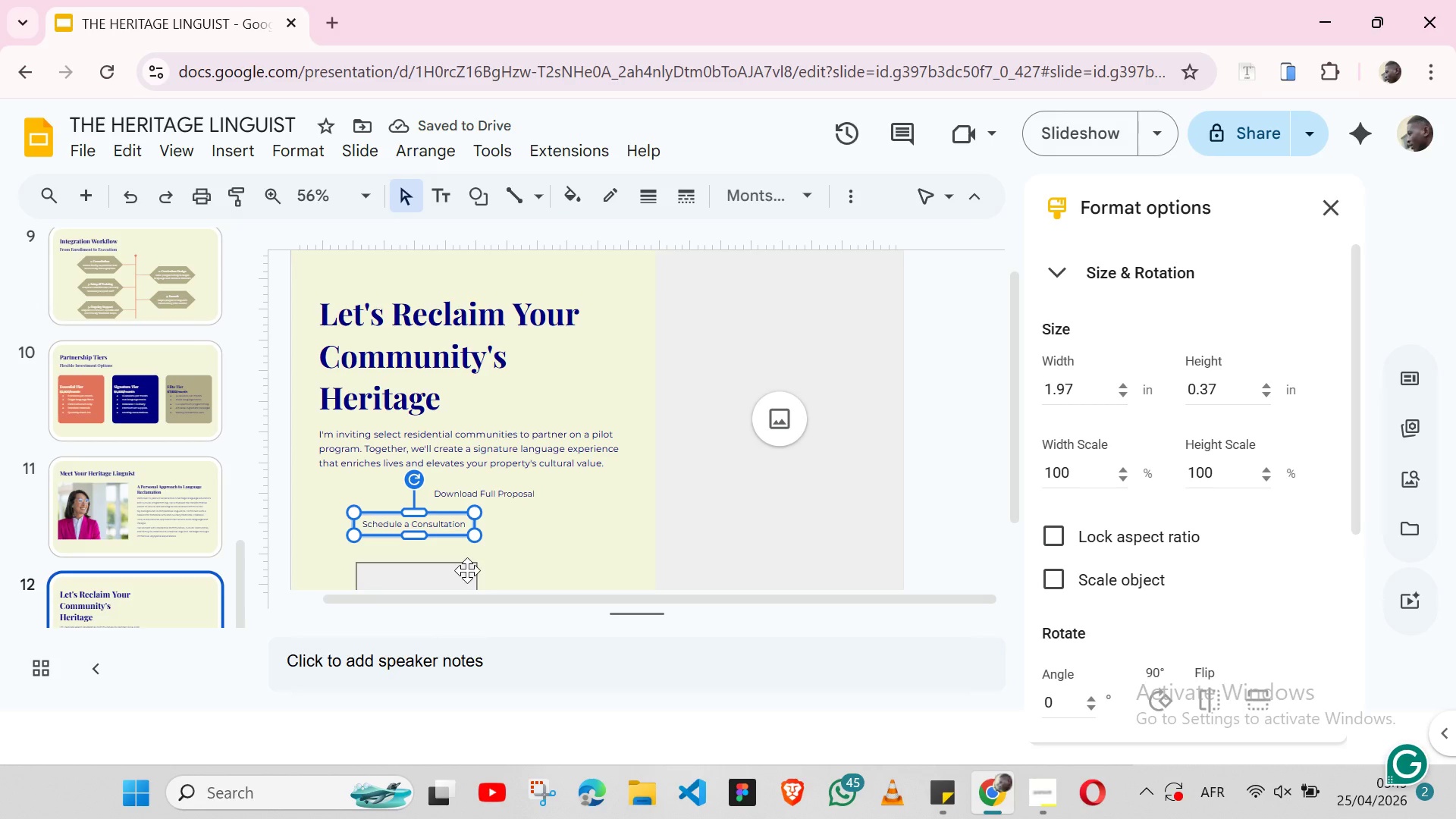 
left_click([468, 570])
 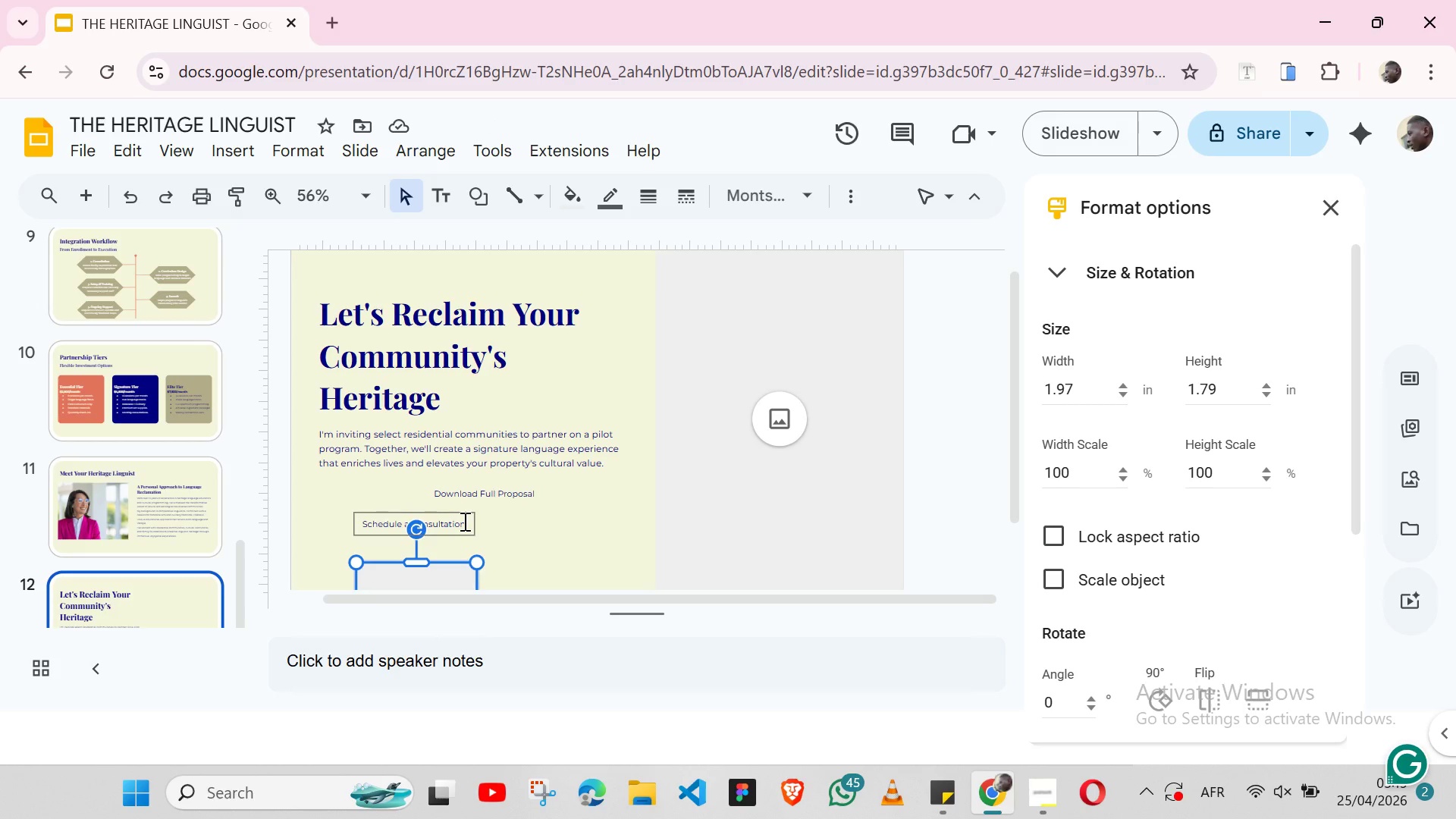 
left_click([463, 521])
 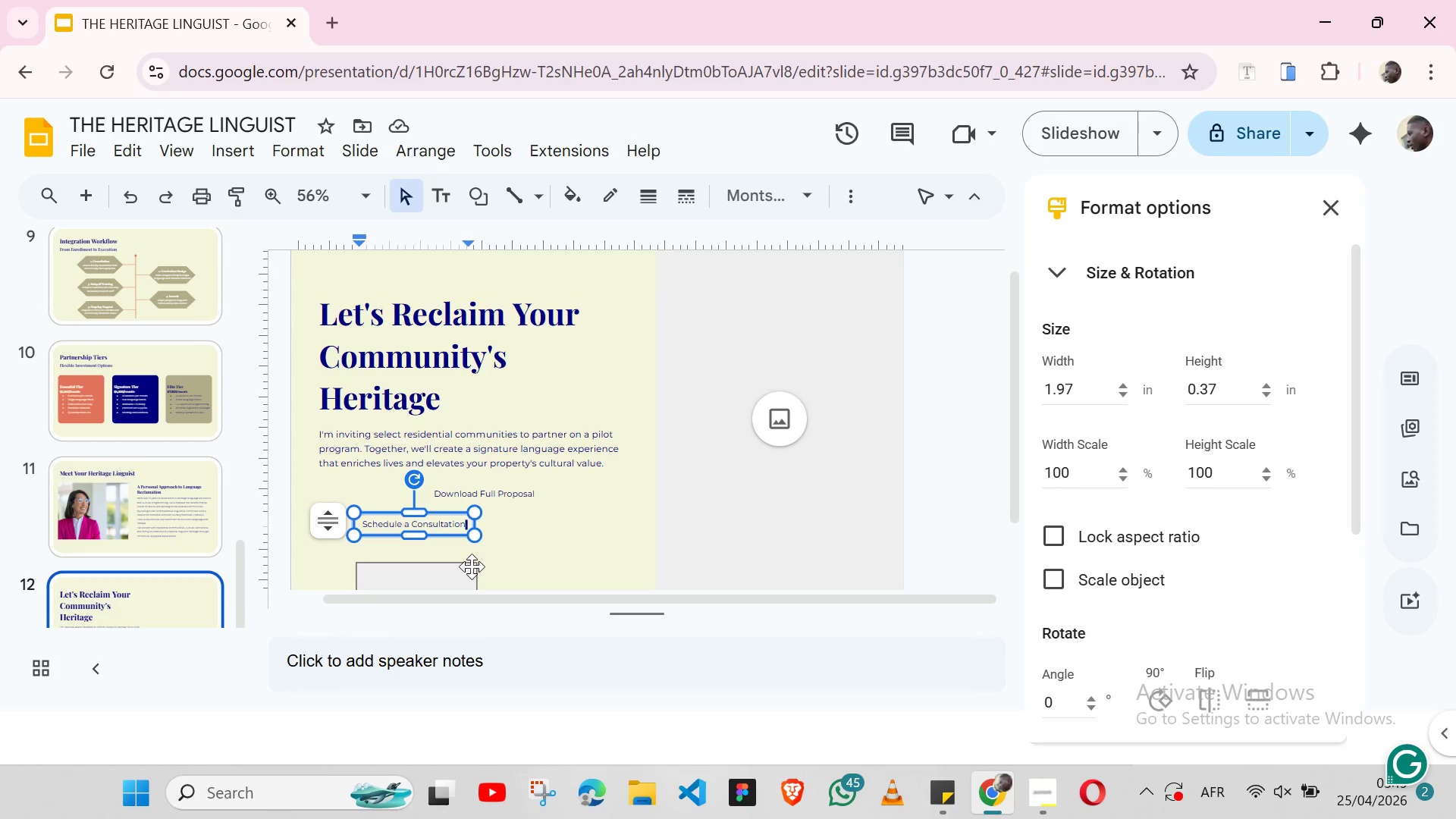 
left_click([472, 566])
 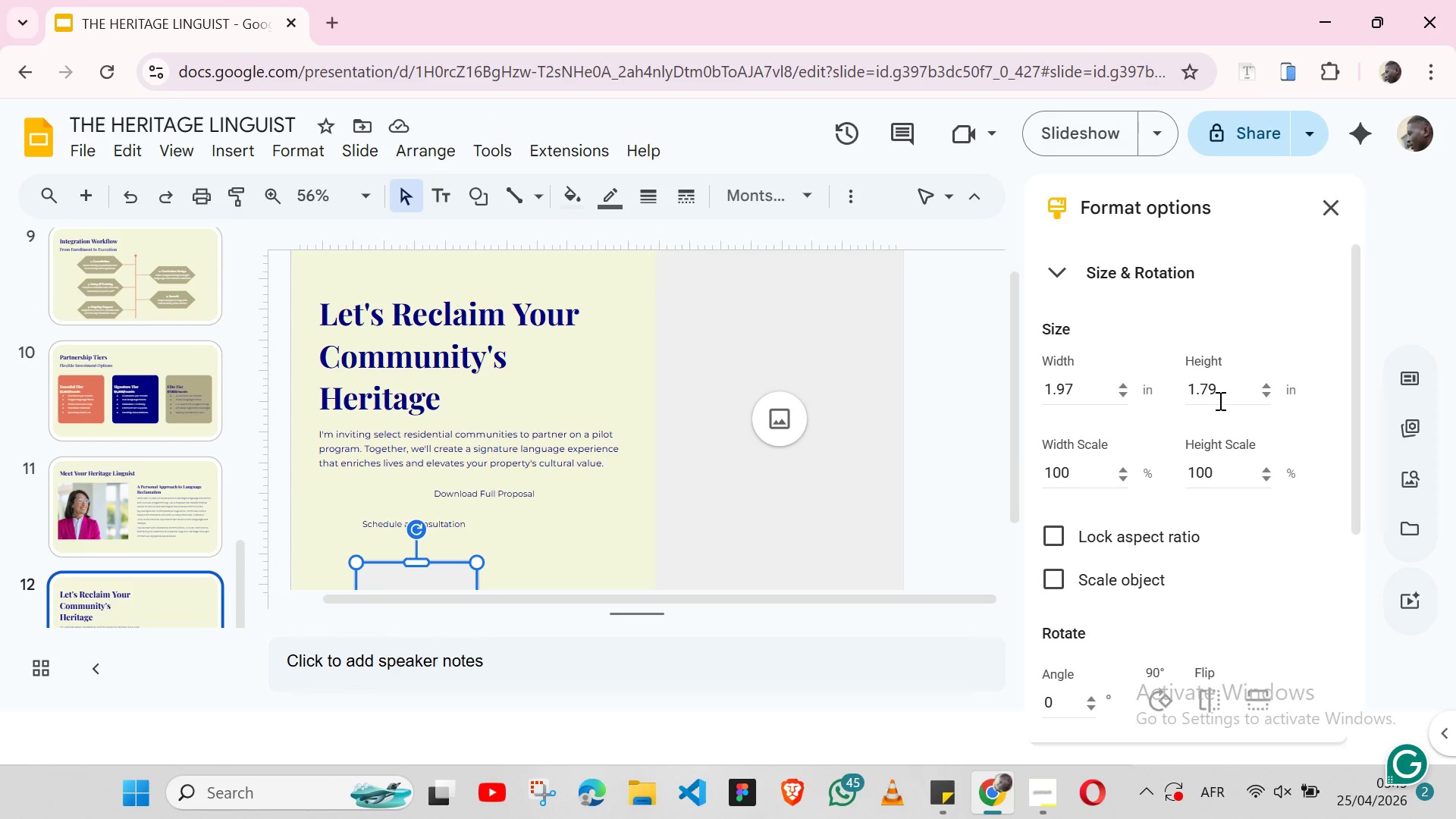 
double_click([1219, 391])
 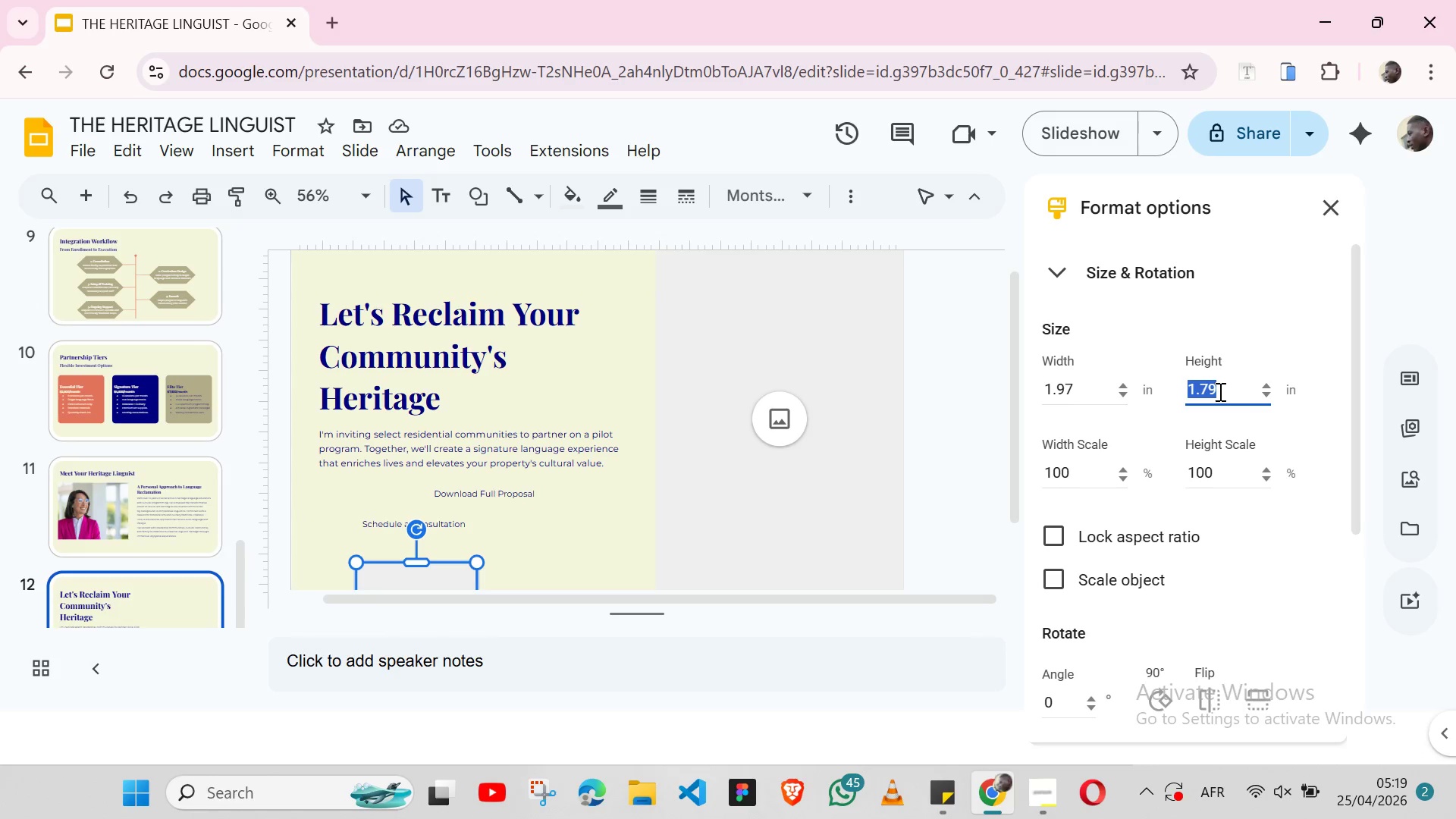 
double_click([1219, 391])
 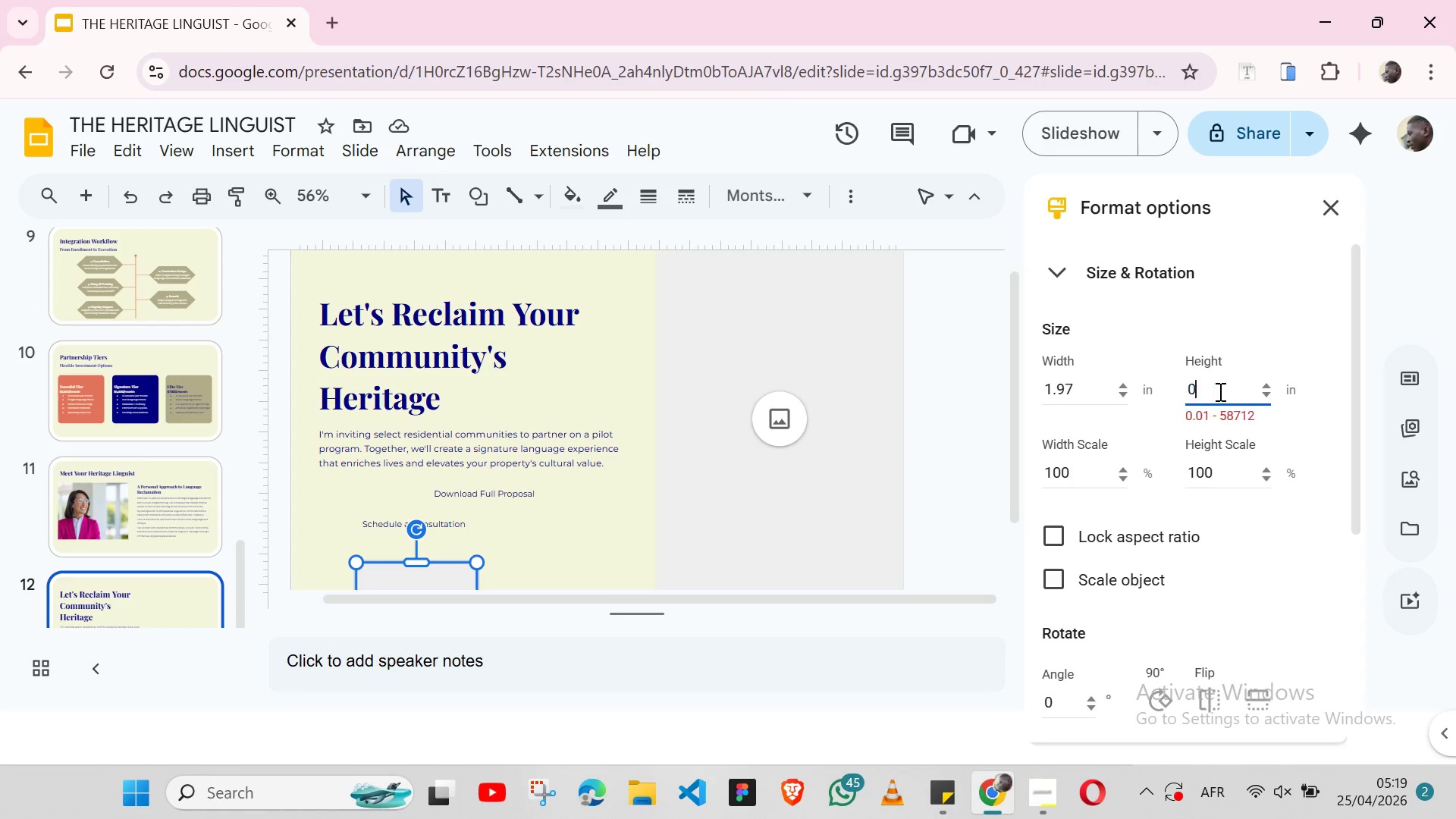 
type(0.39)
 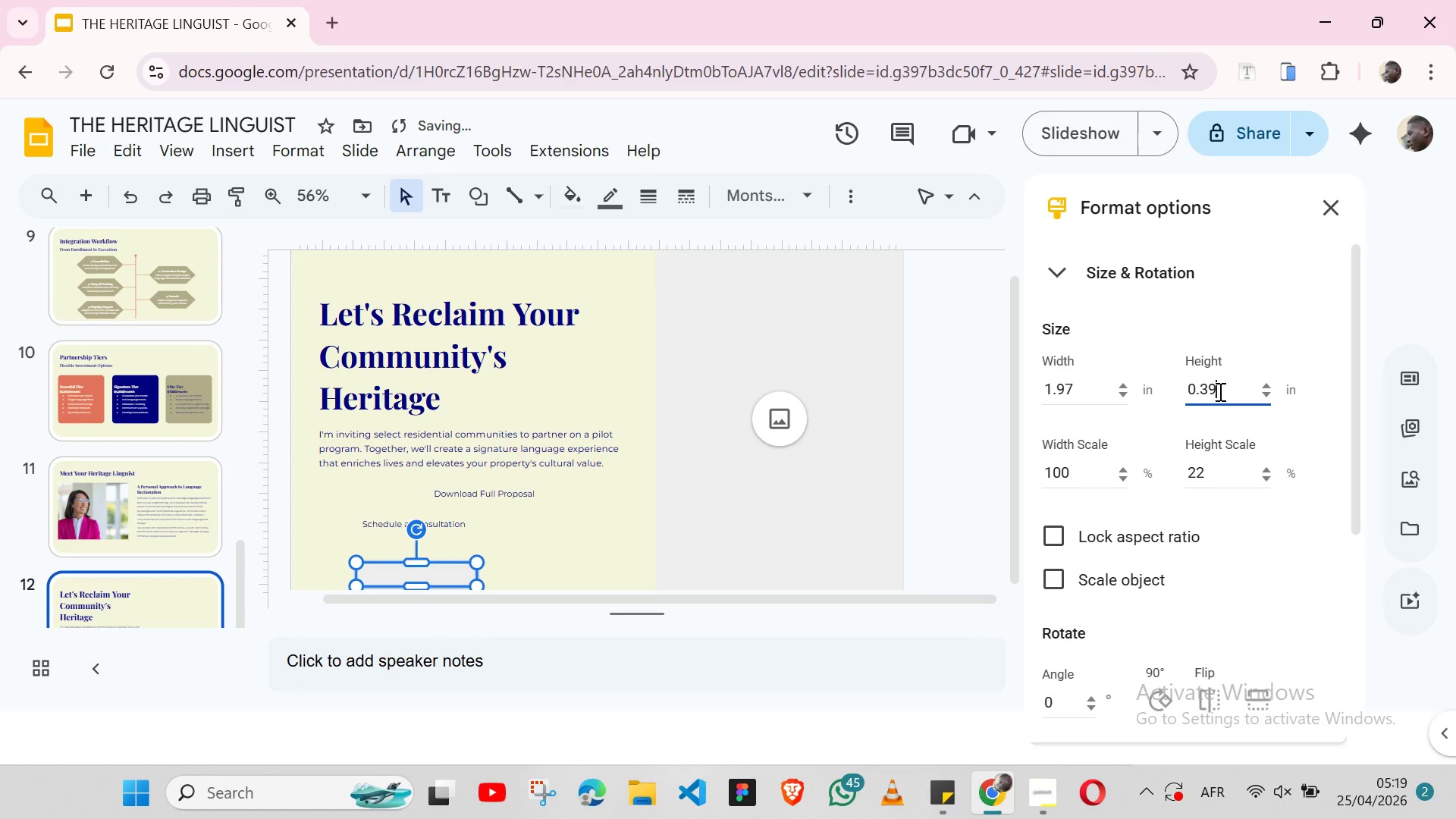 
key(Enter)
 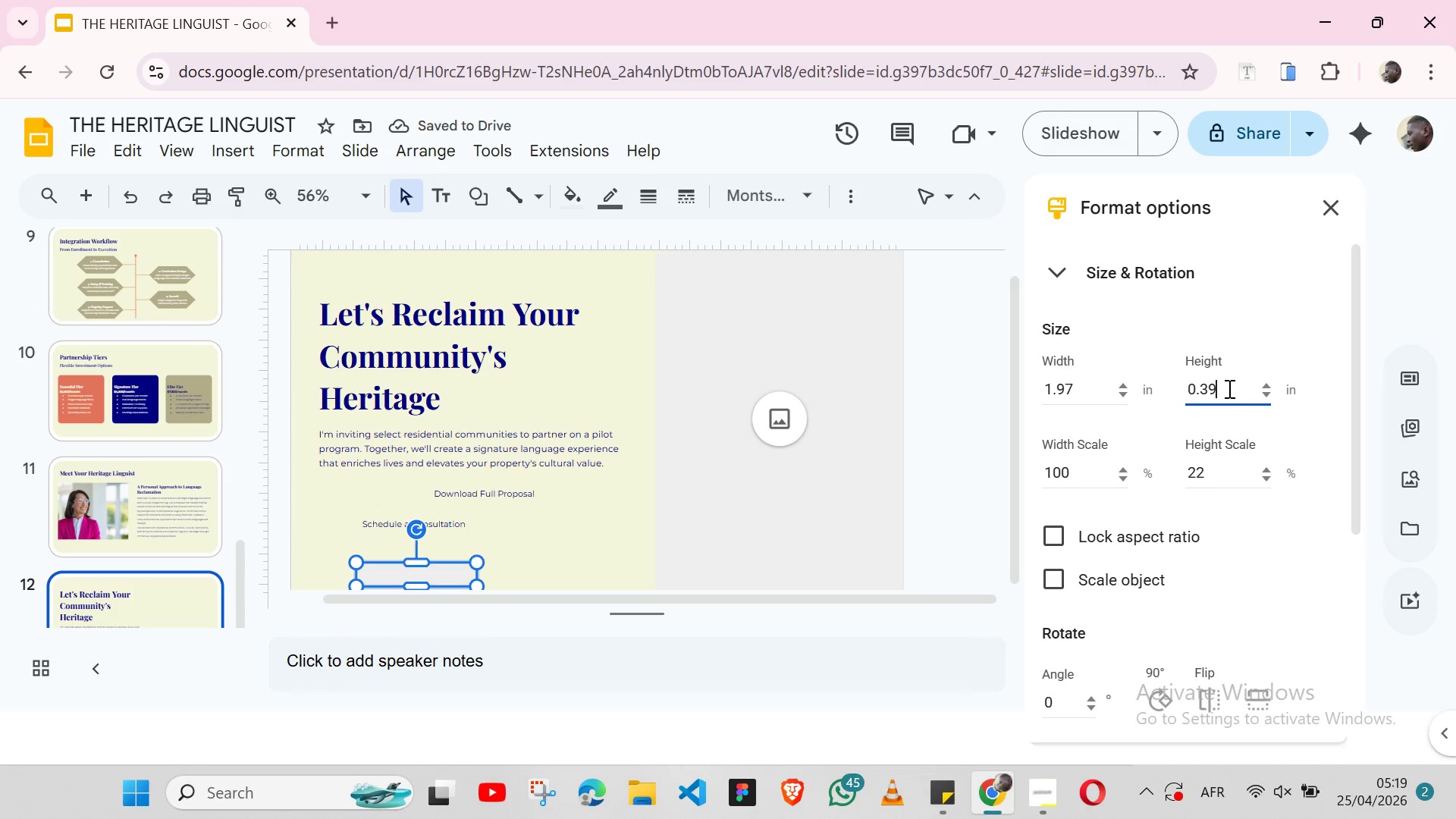 
left_click([1228, 388])
 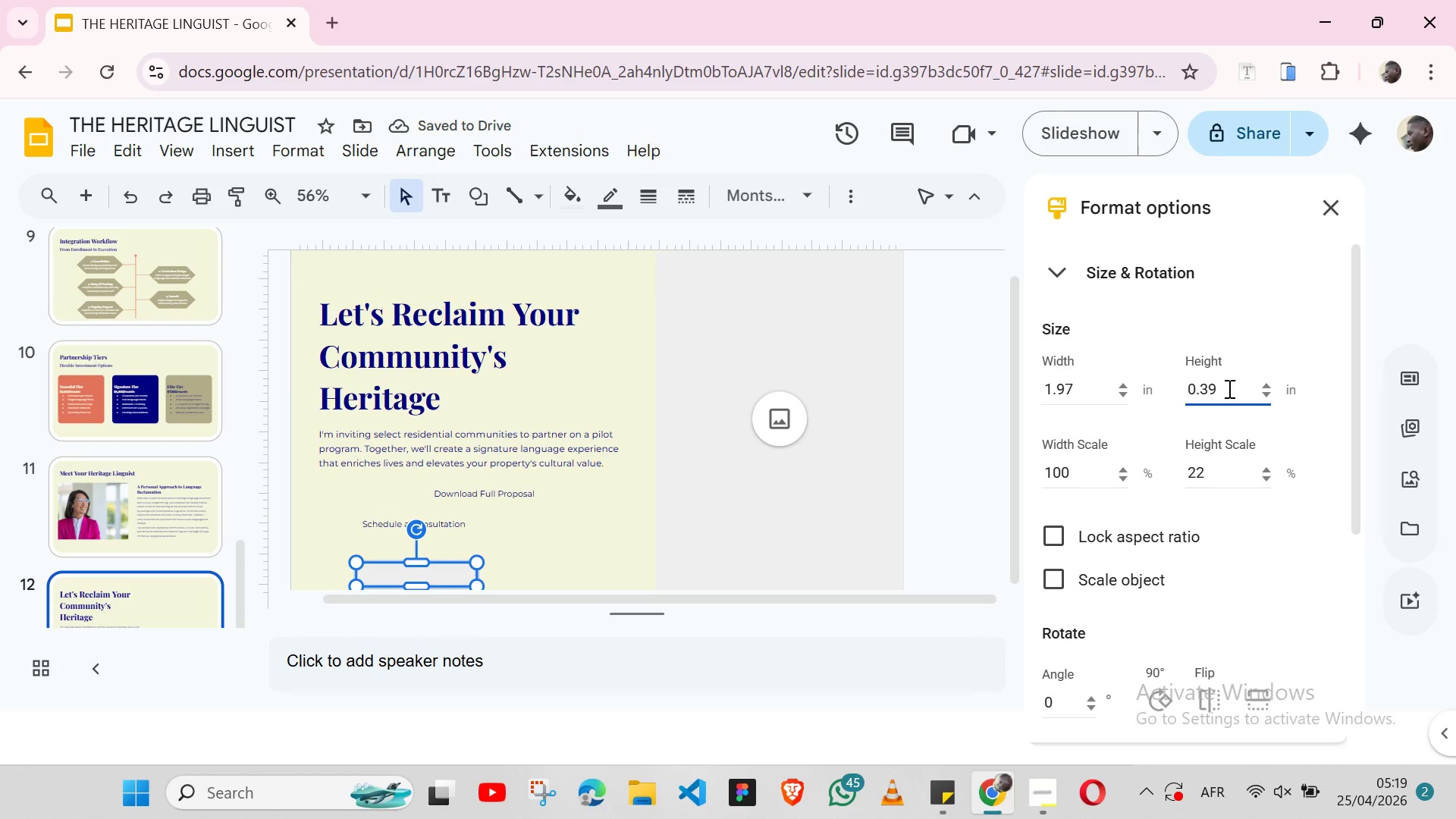 
key(Backspace)
key(Backspace)
type(41)
 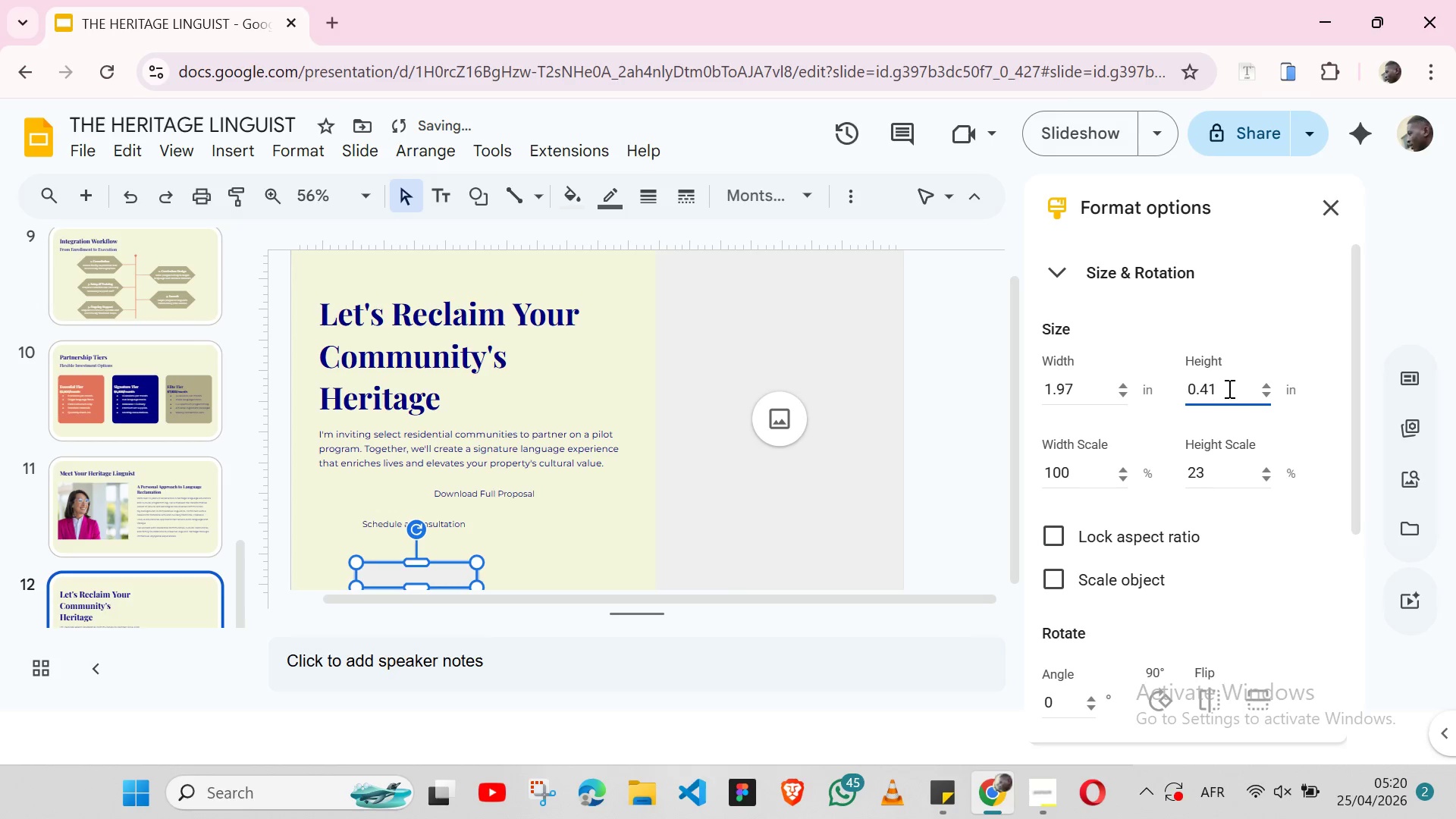 
key(Enter)
 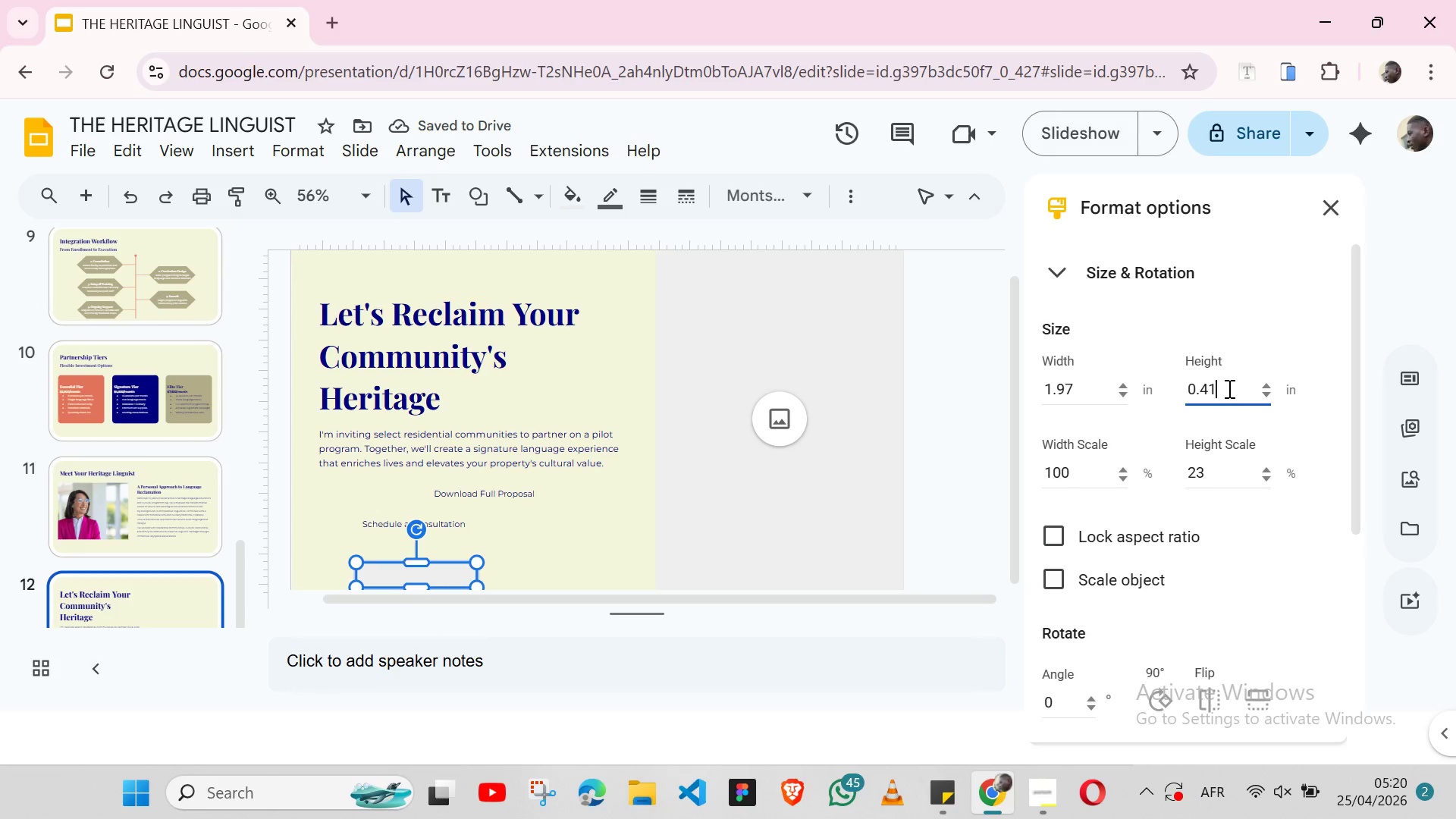 
key(Backspace)
 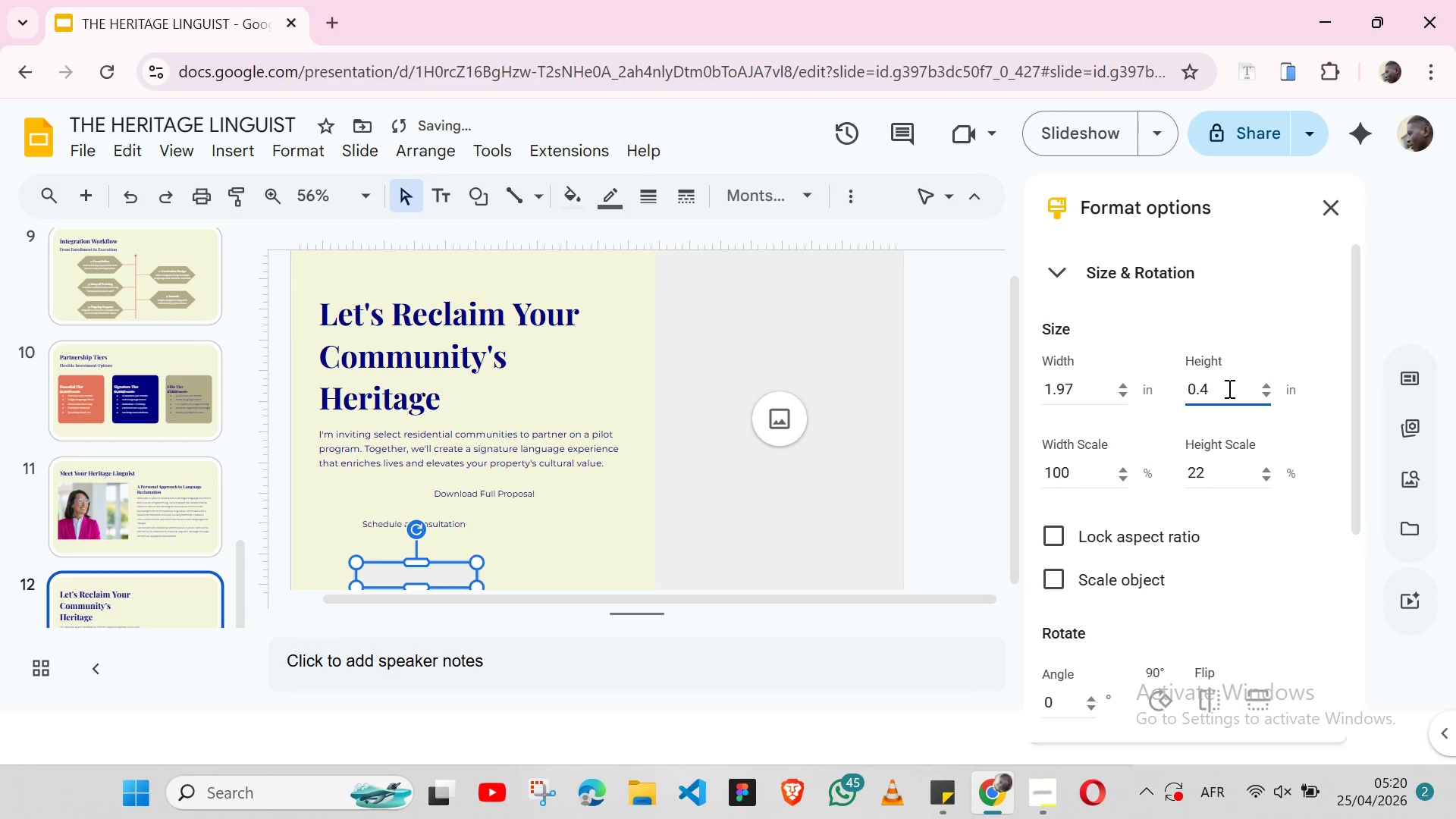 
key(3)
 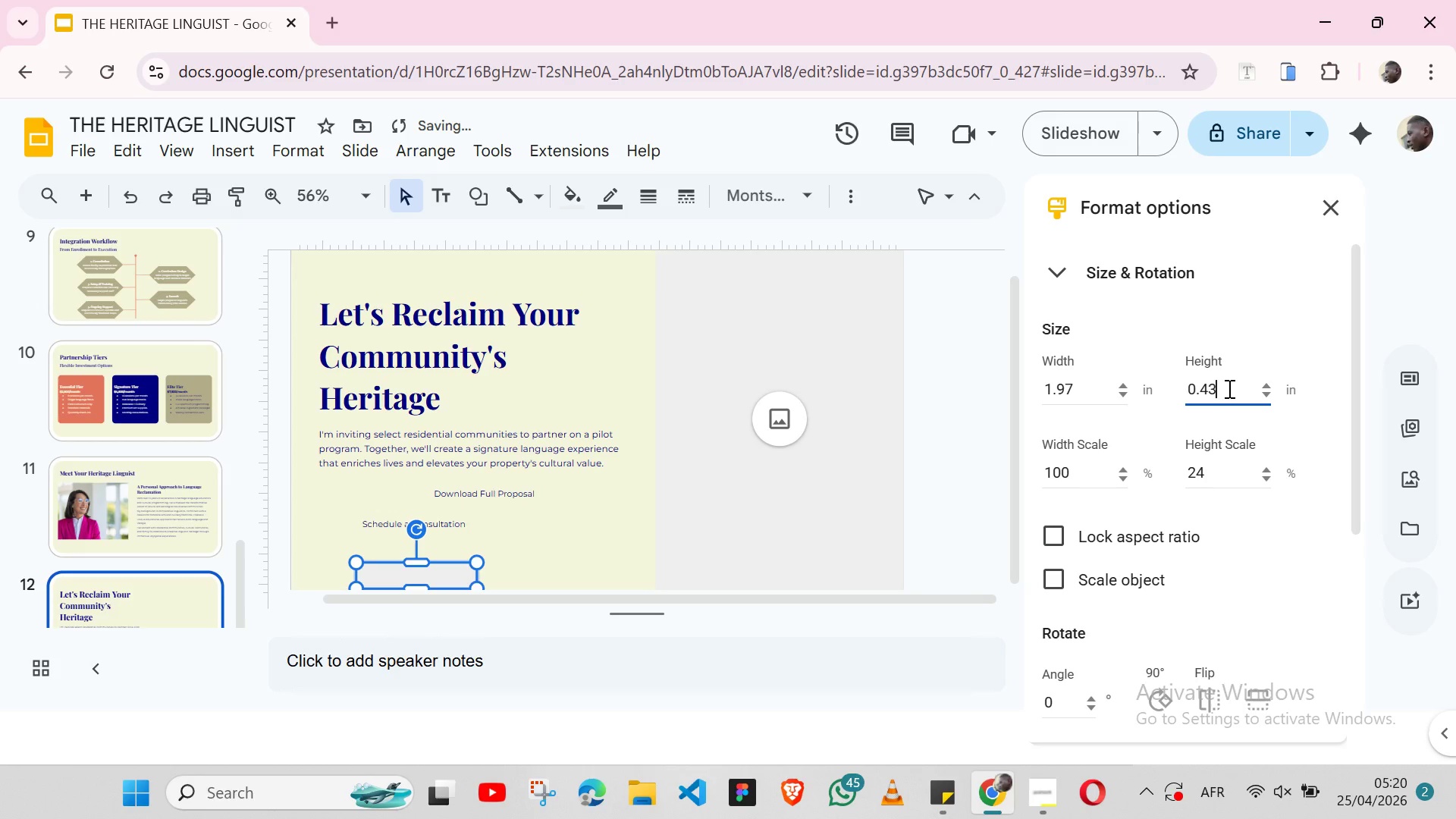 
key(Enter)
 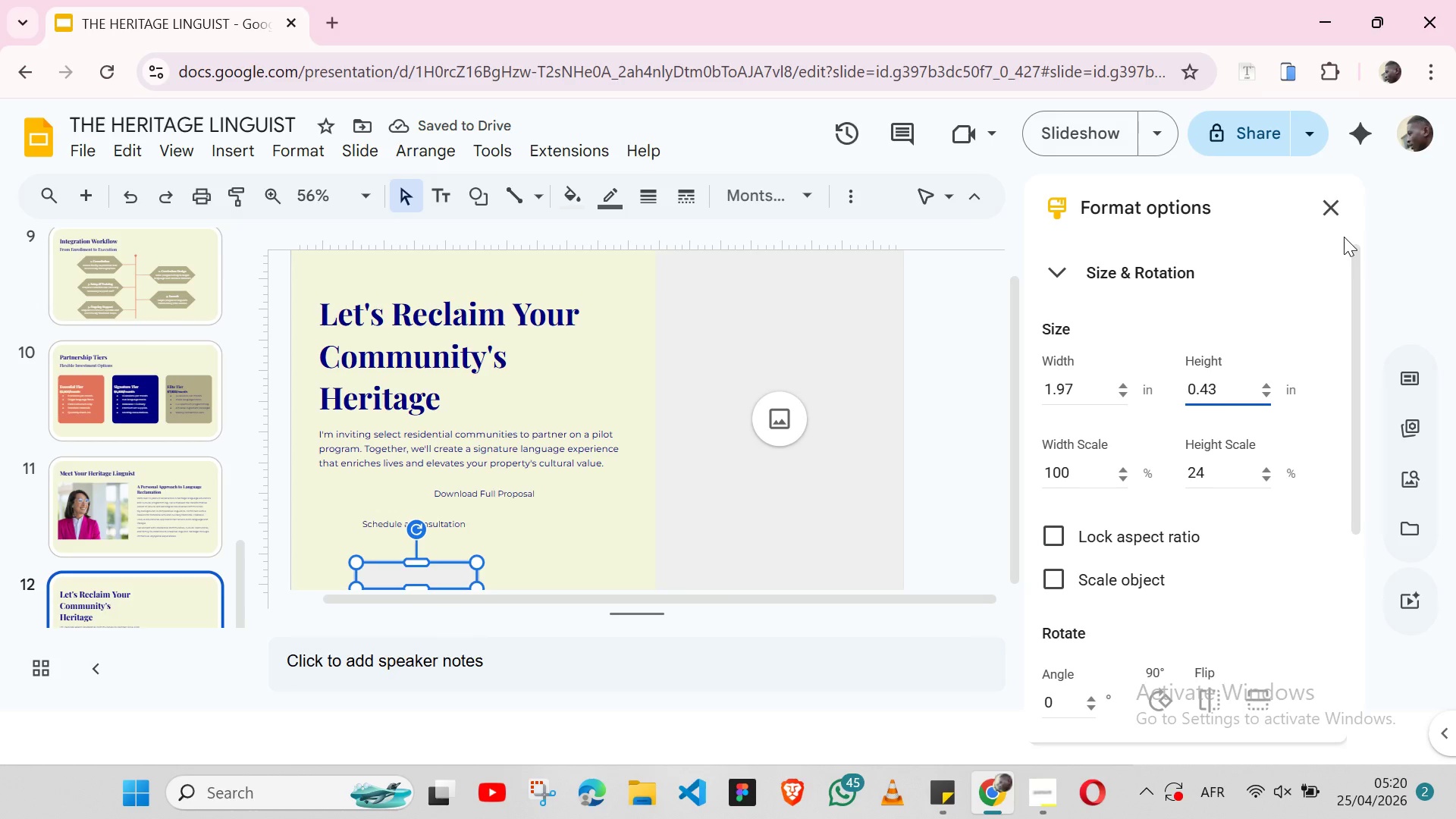 
left_click([1333, 214])
 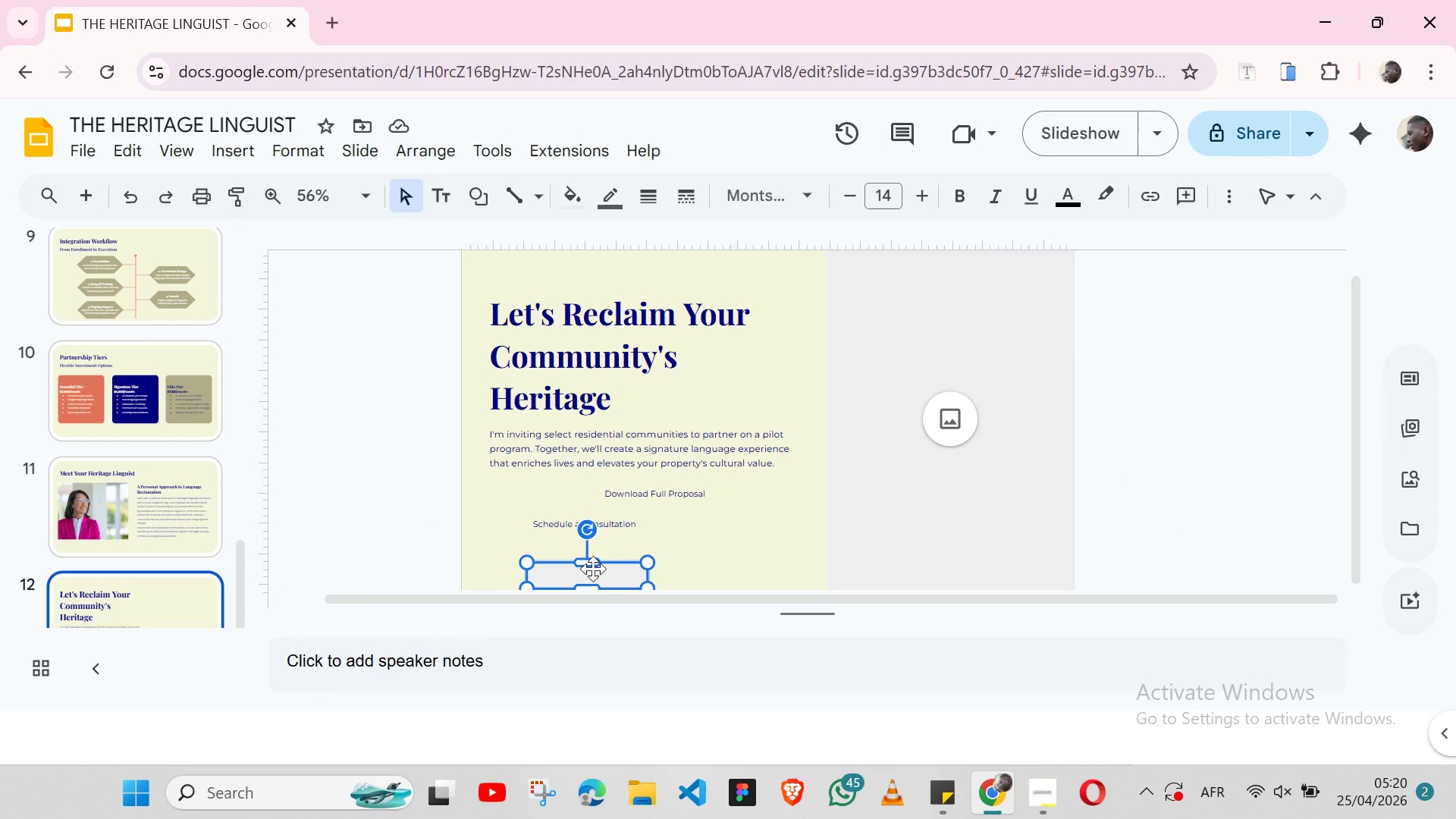 
left_click_drag(start_coordinate=[593, 569], to_coordinate=[586, 523])
 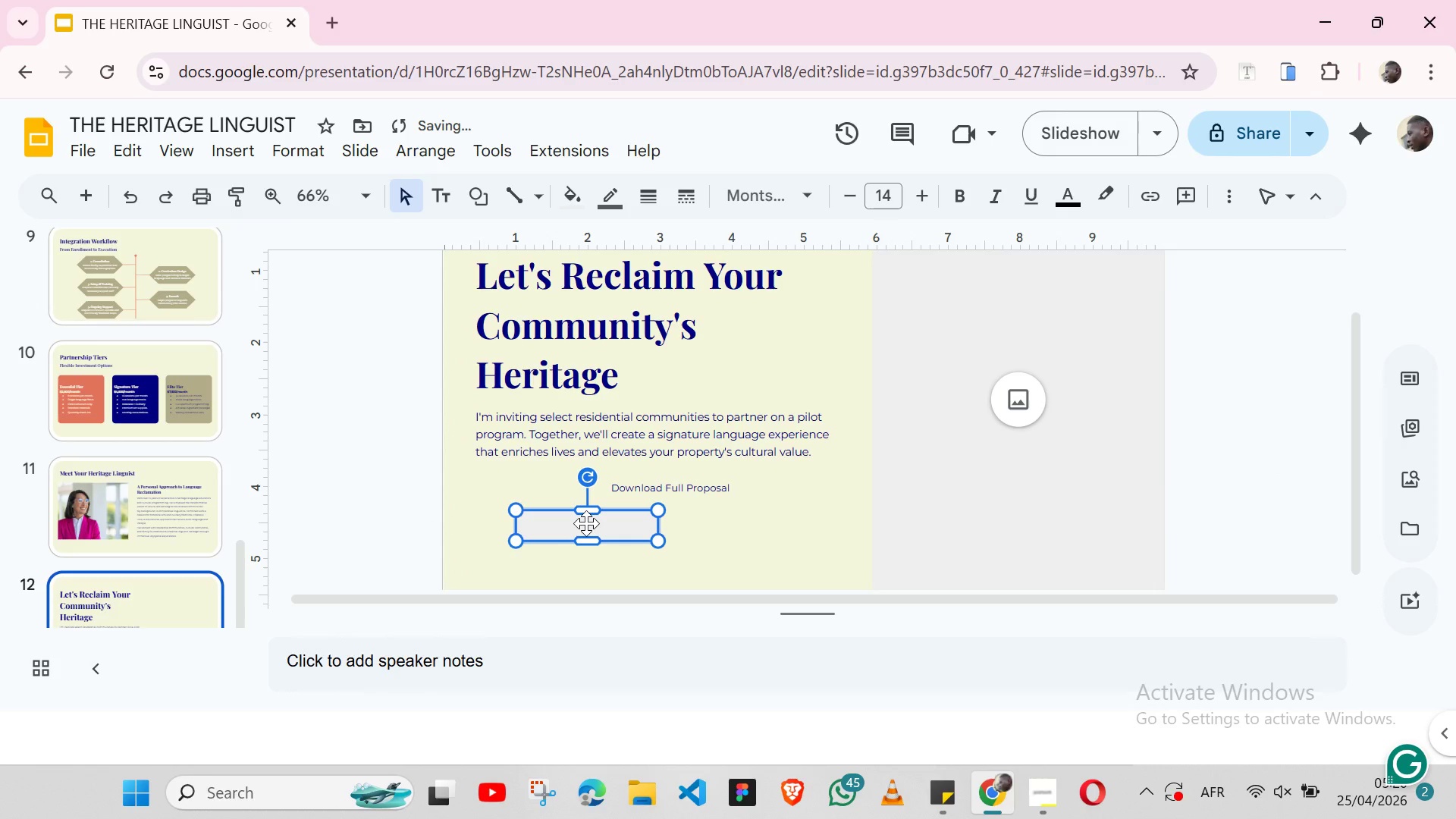 
key(Control+ArrowDown)
 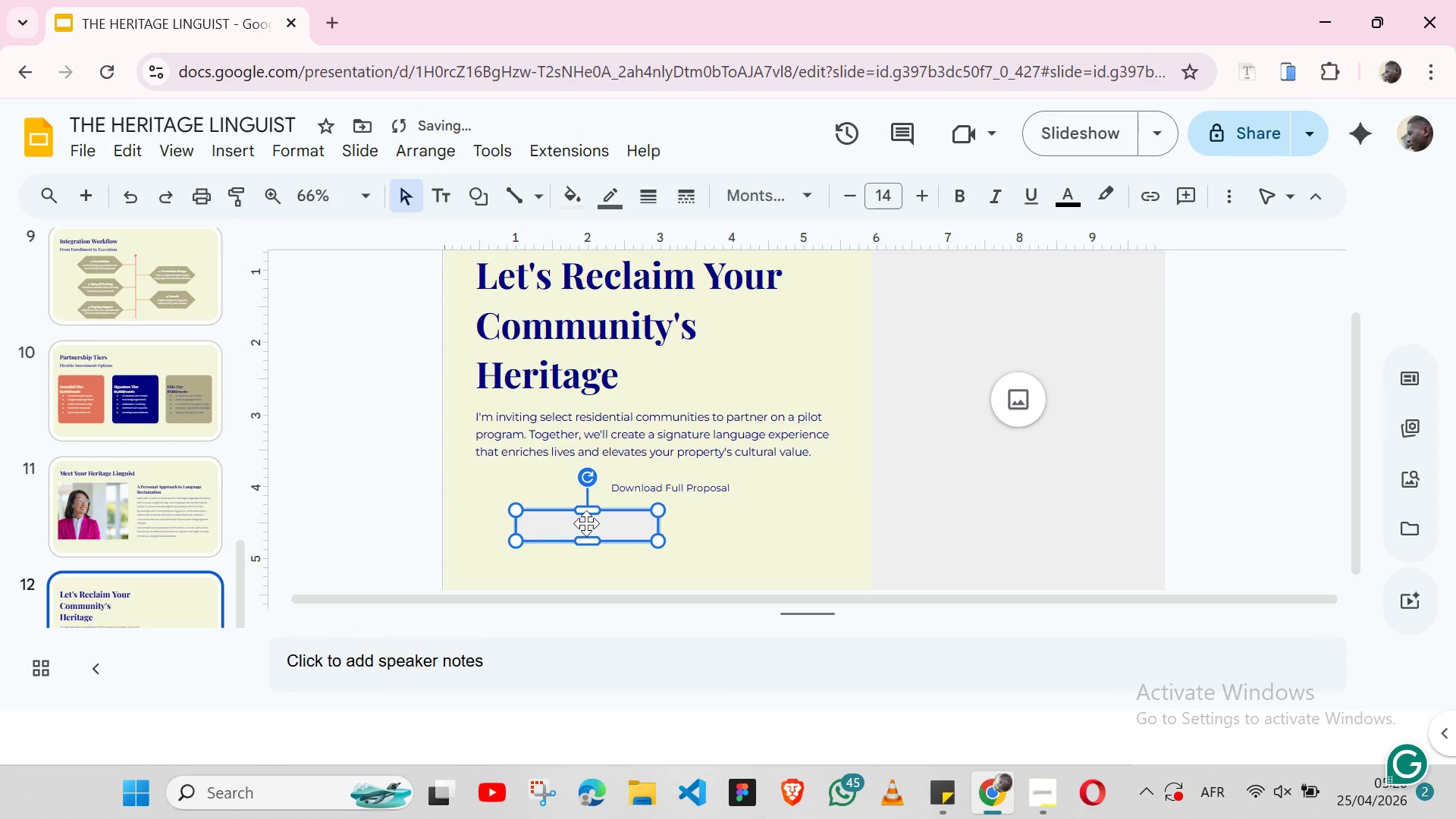 
key(Control+ArrowDown)
 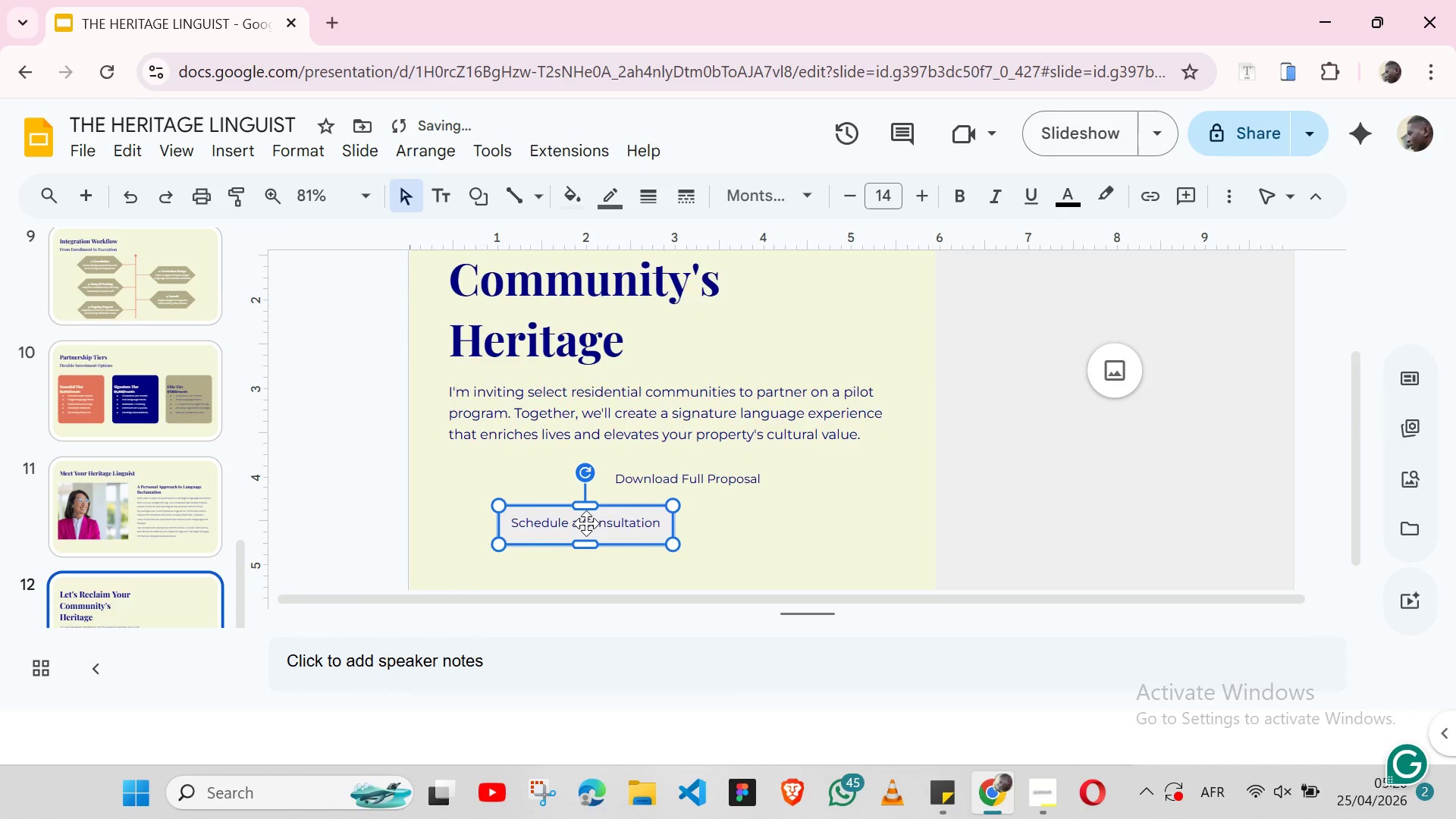 
hold_key(key=ShiftLeft, duration=1.53)
 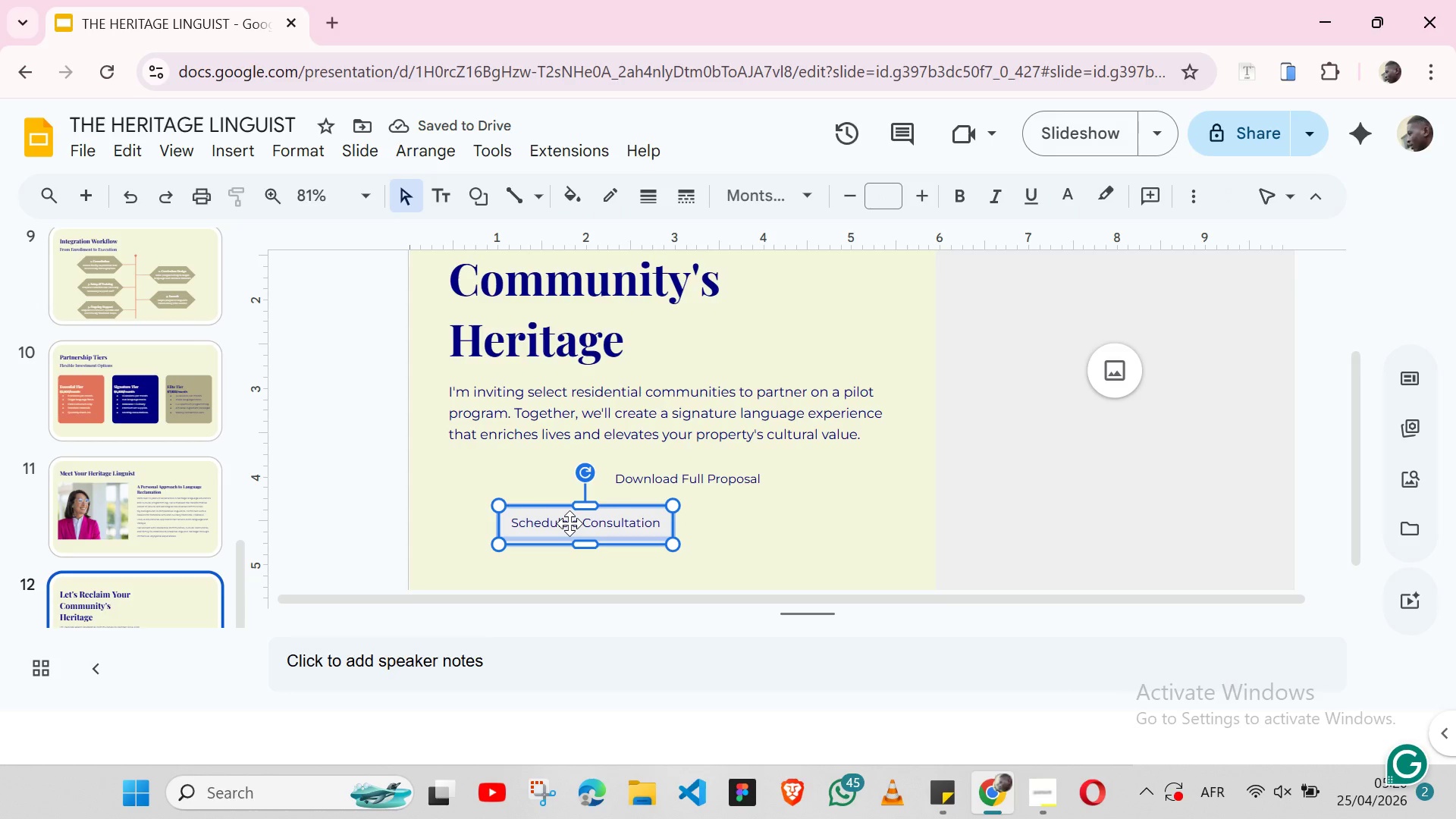 
hold_key(key=ShiftLeft, duration=0.88)
left_click([570, 523])
 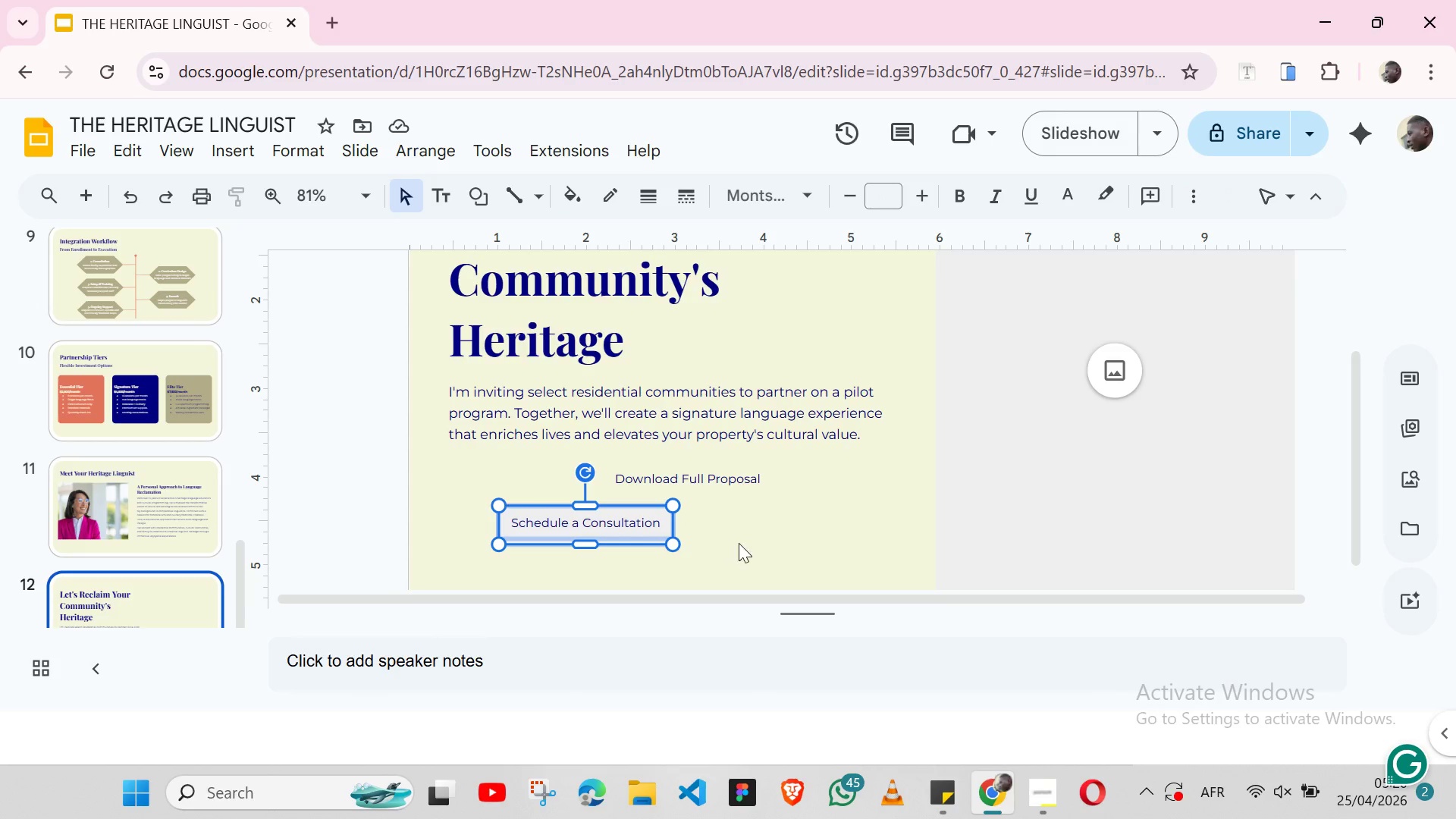 
left_click([753, 540])
 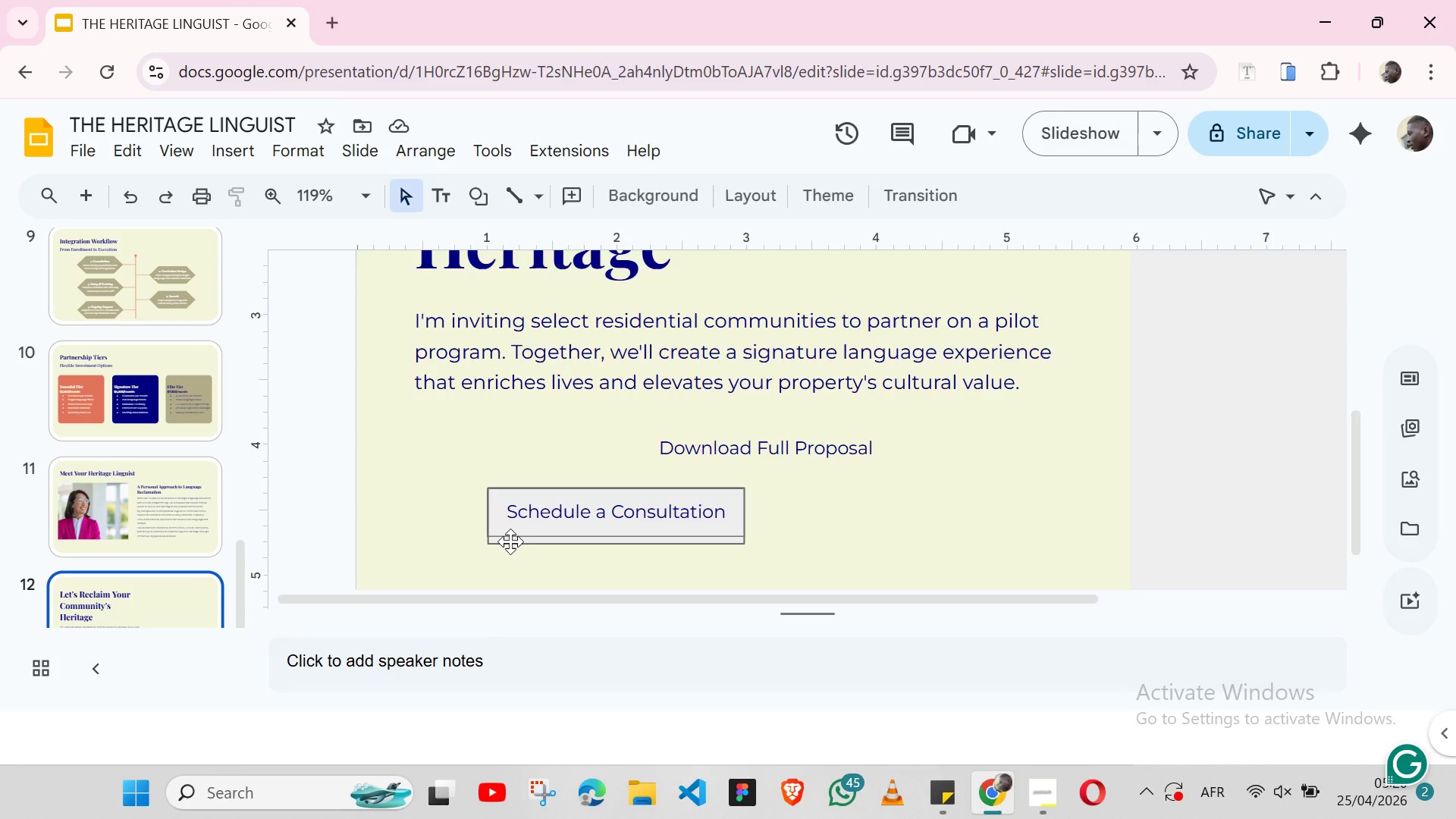 
left_click([501, 541])
 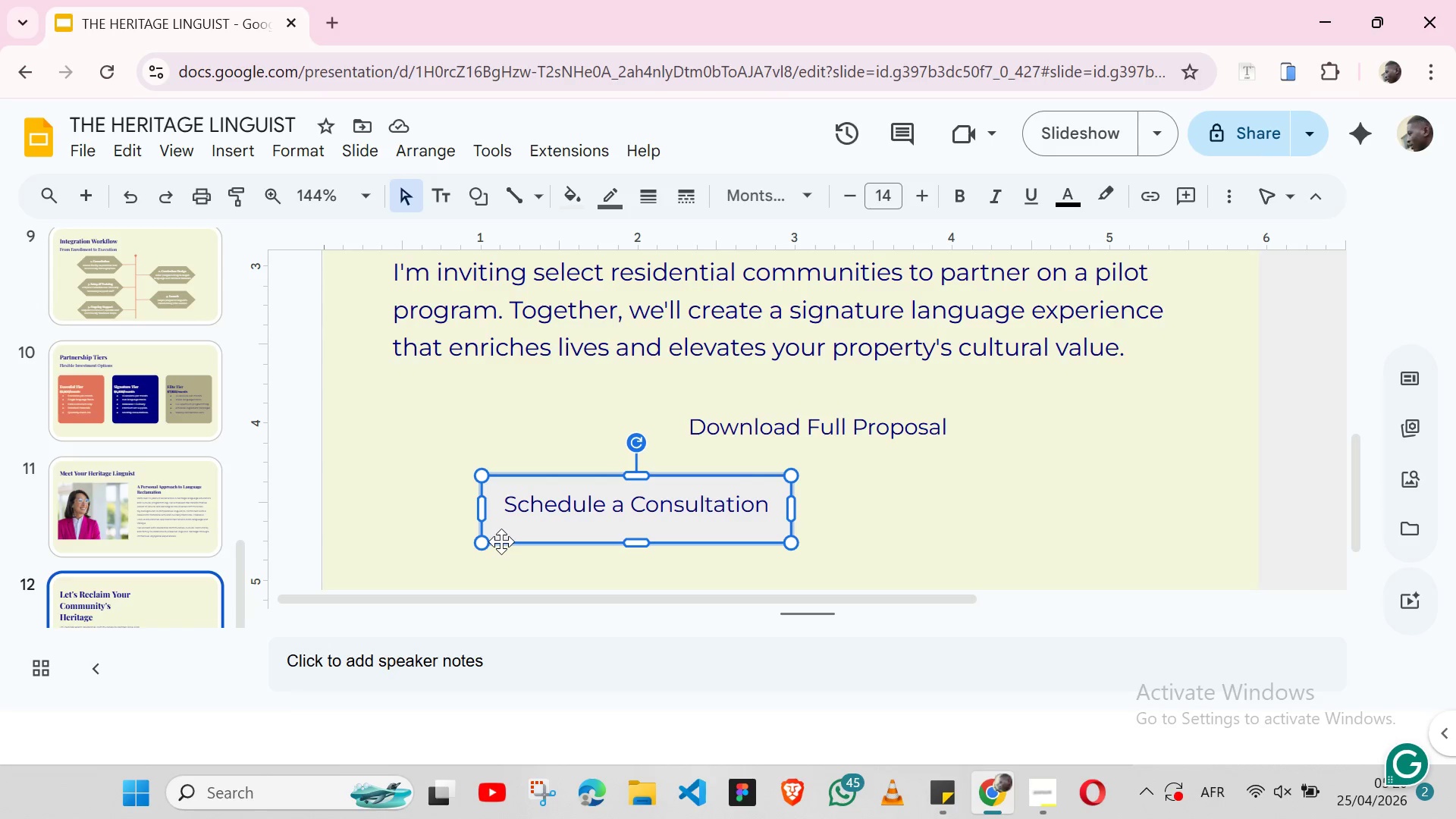 
hold_key(key=ShiftLeft, duration=1.52)
left_click([520, 513])
 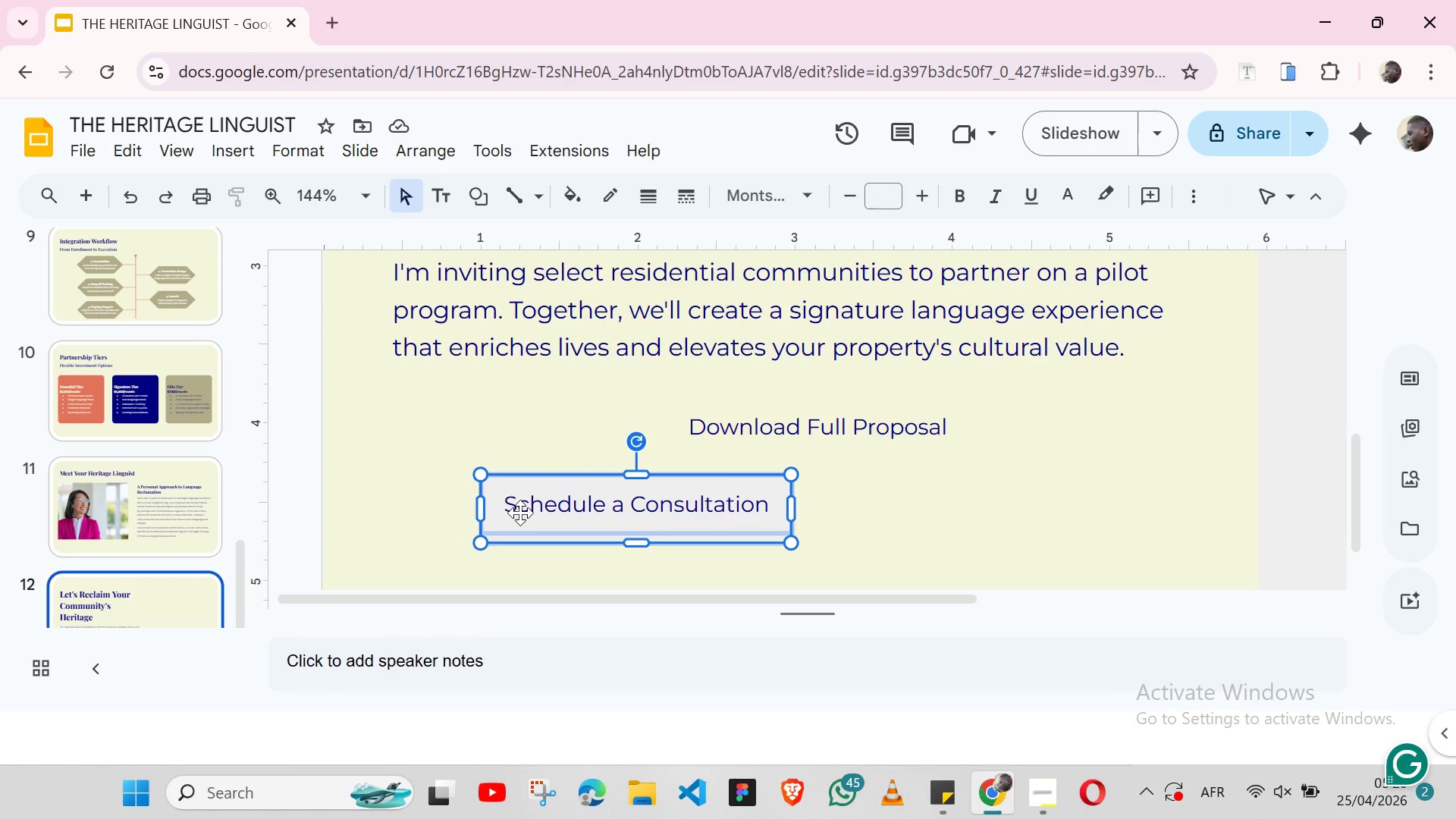 
key(Shift+ShiftLeft)
 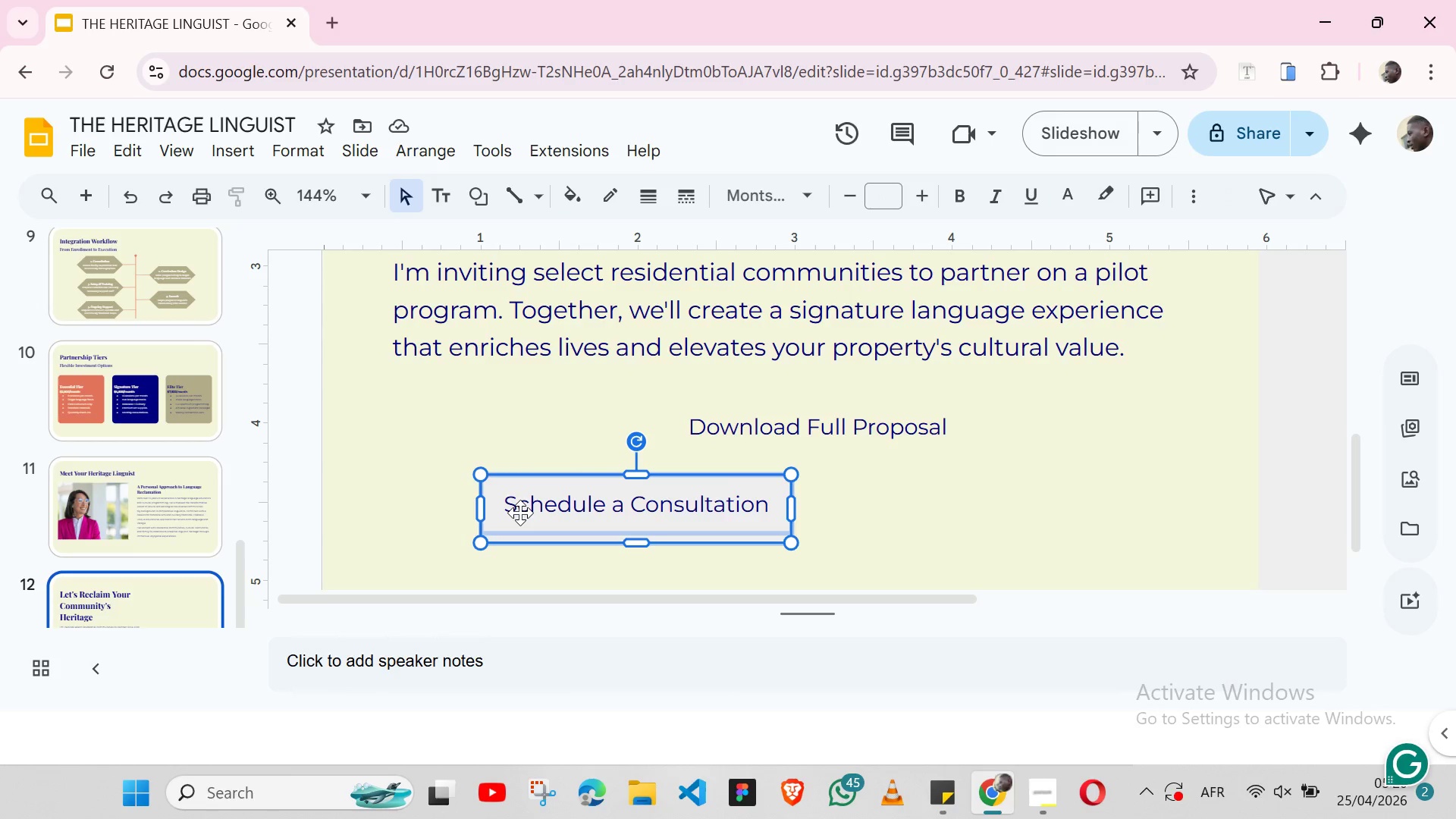 
key(Shift+ShiftLeft)
 